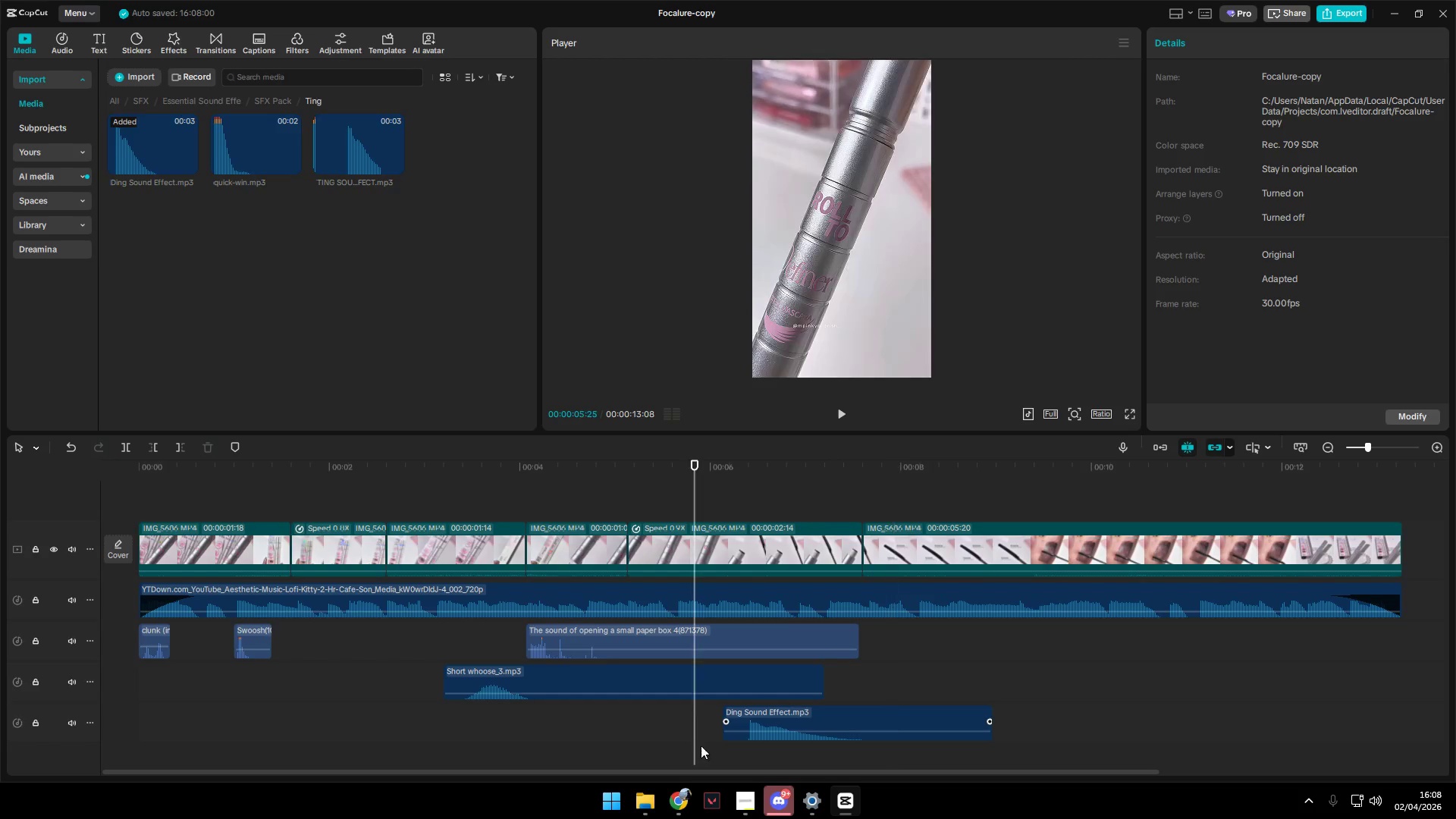 
key(Space)
 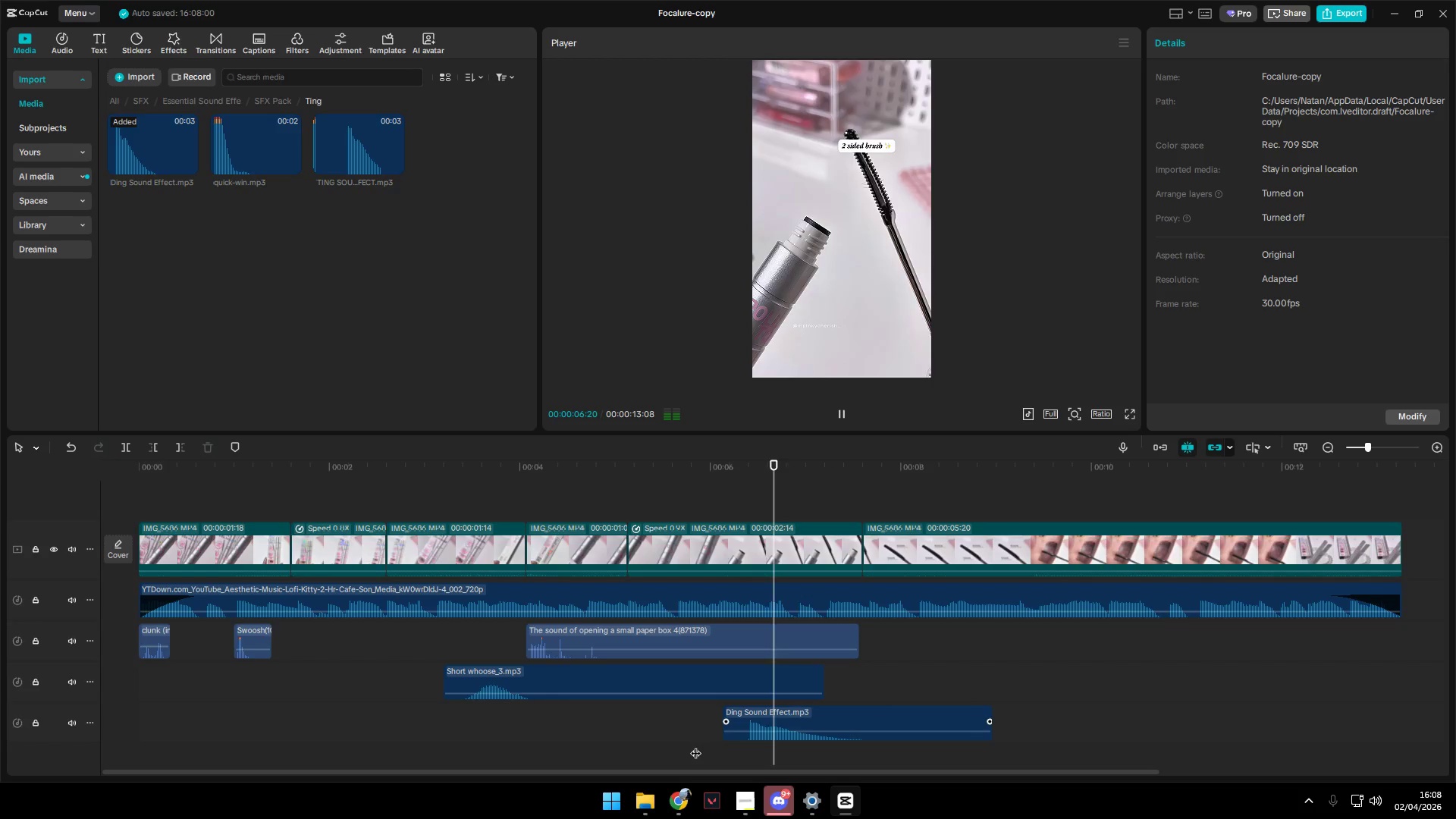 
key(Space)
 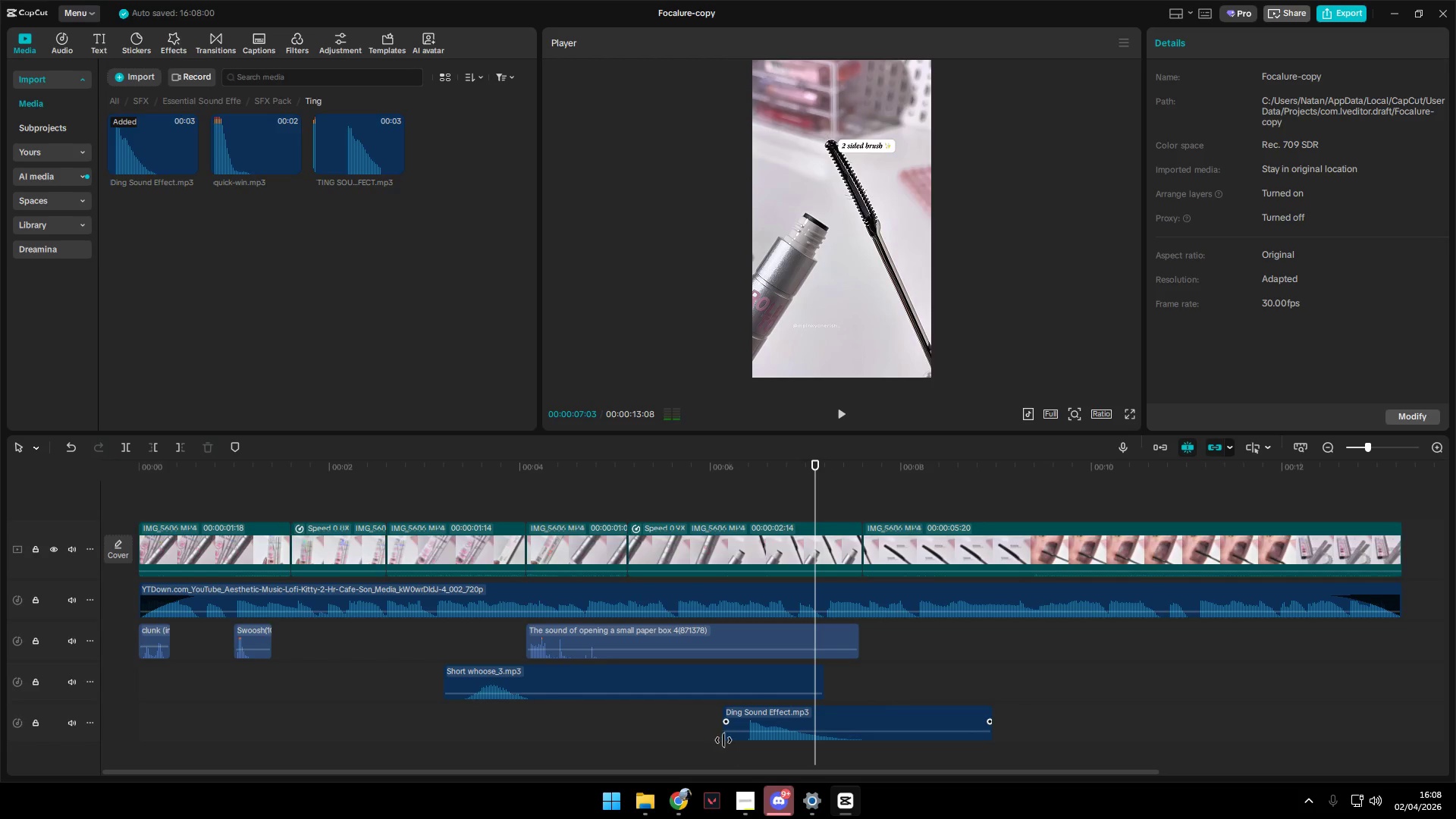 
left_click_drag(start_coordinate=[723, 740], to_coordinate=[745, 742])
 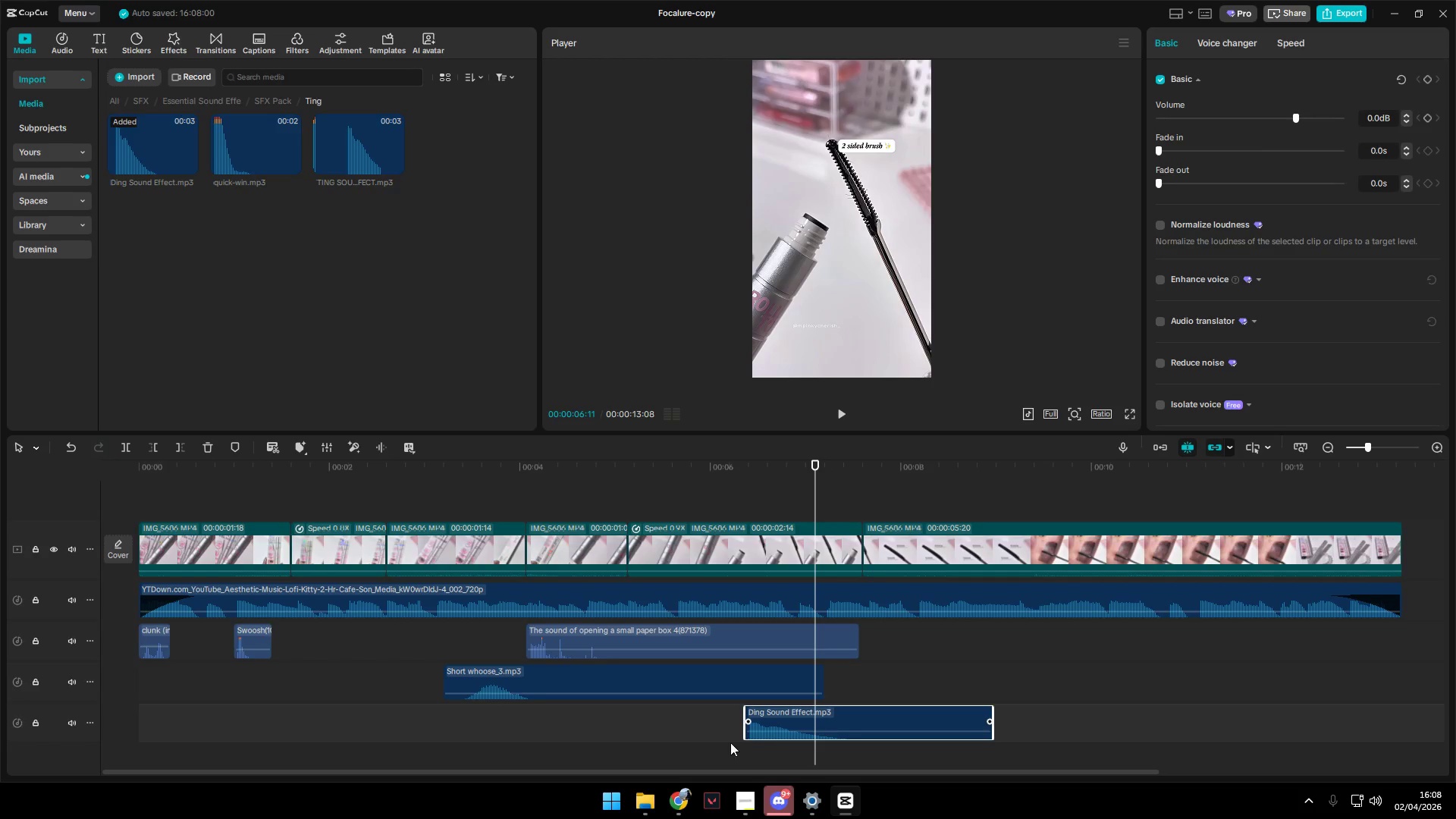 
left_click([718, 743])
 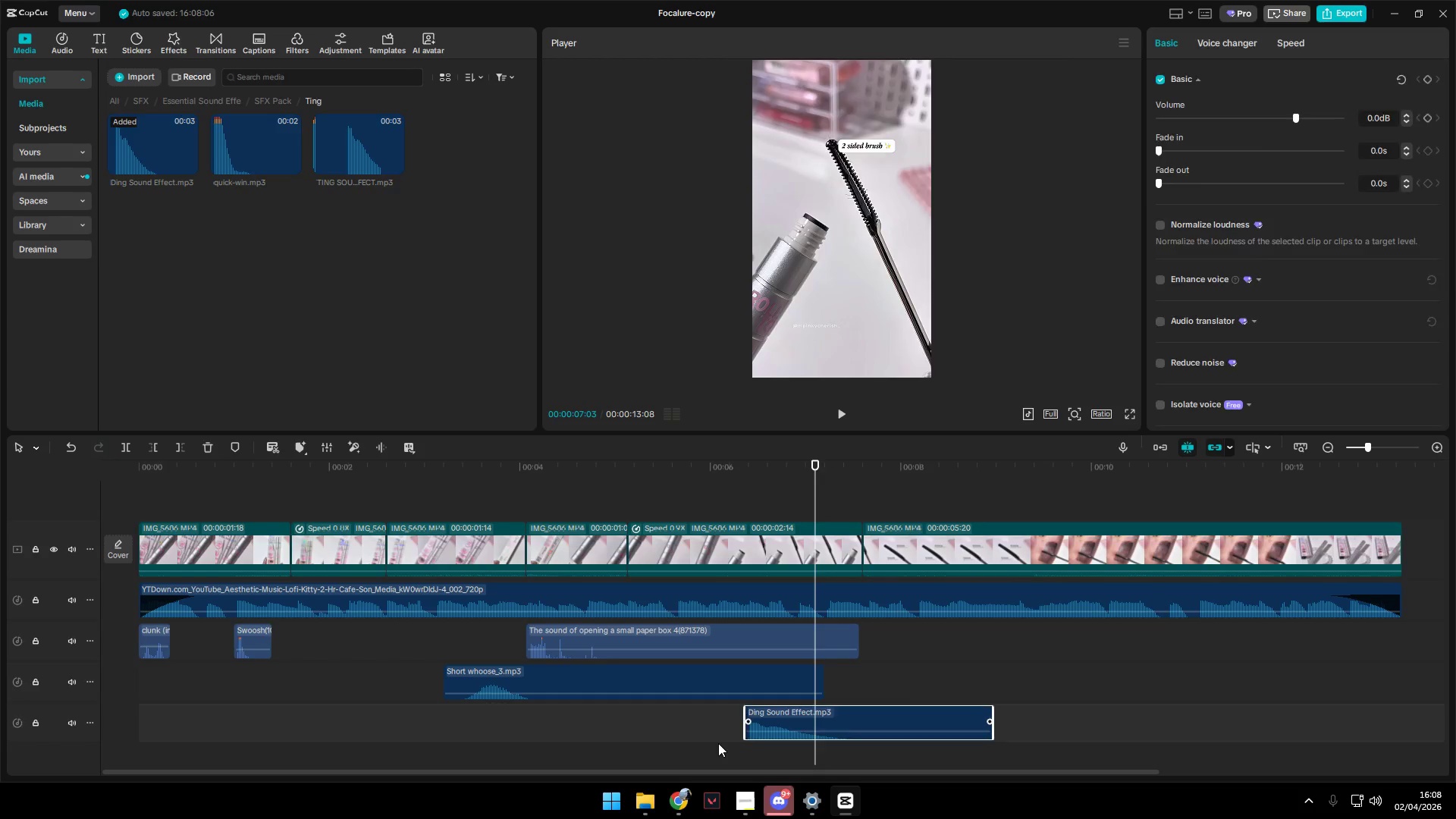 
key(Space)
 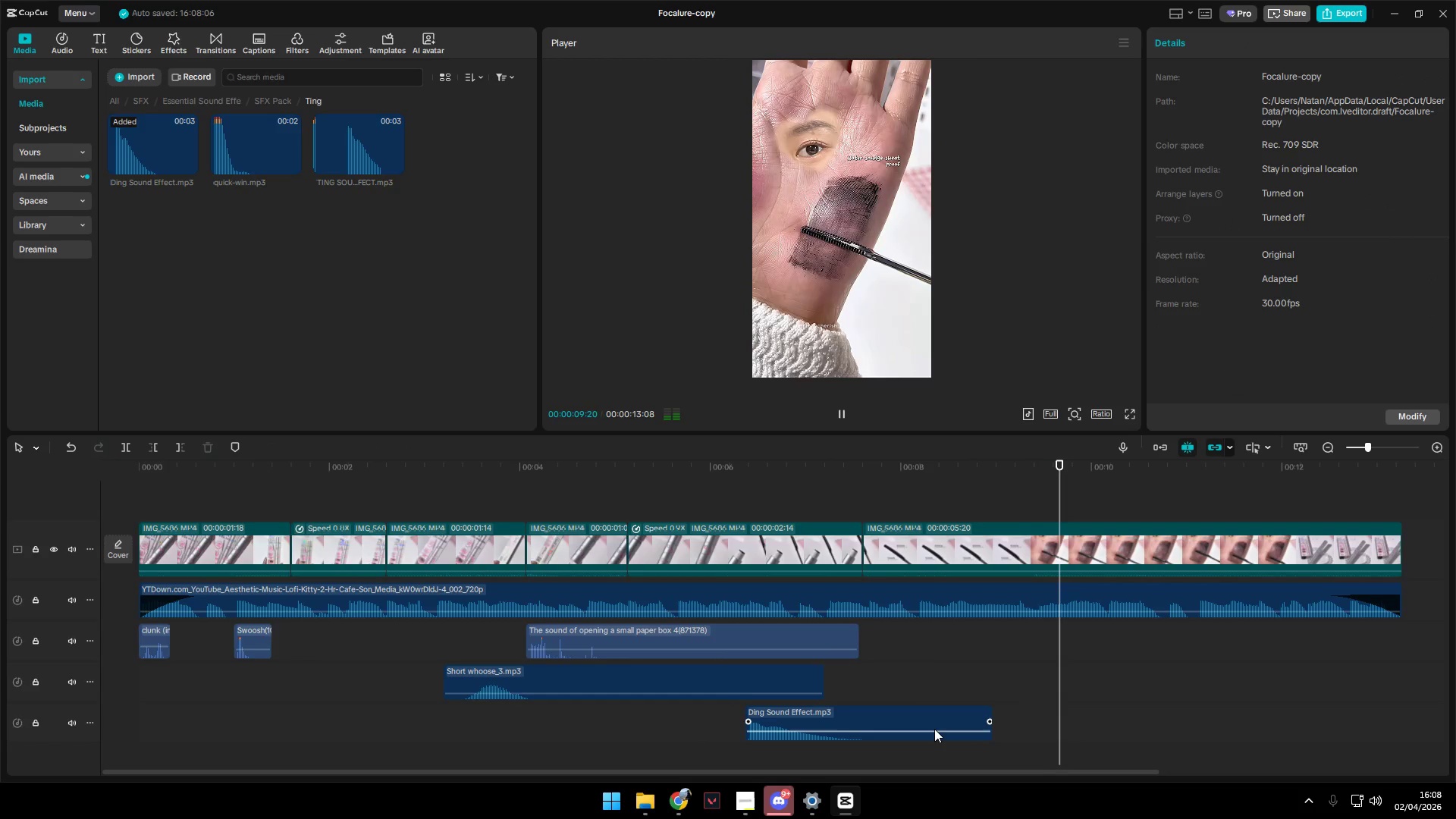 
key(Space)
 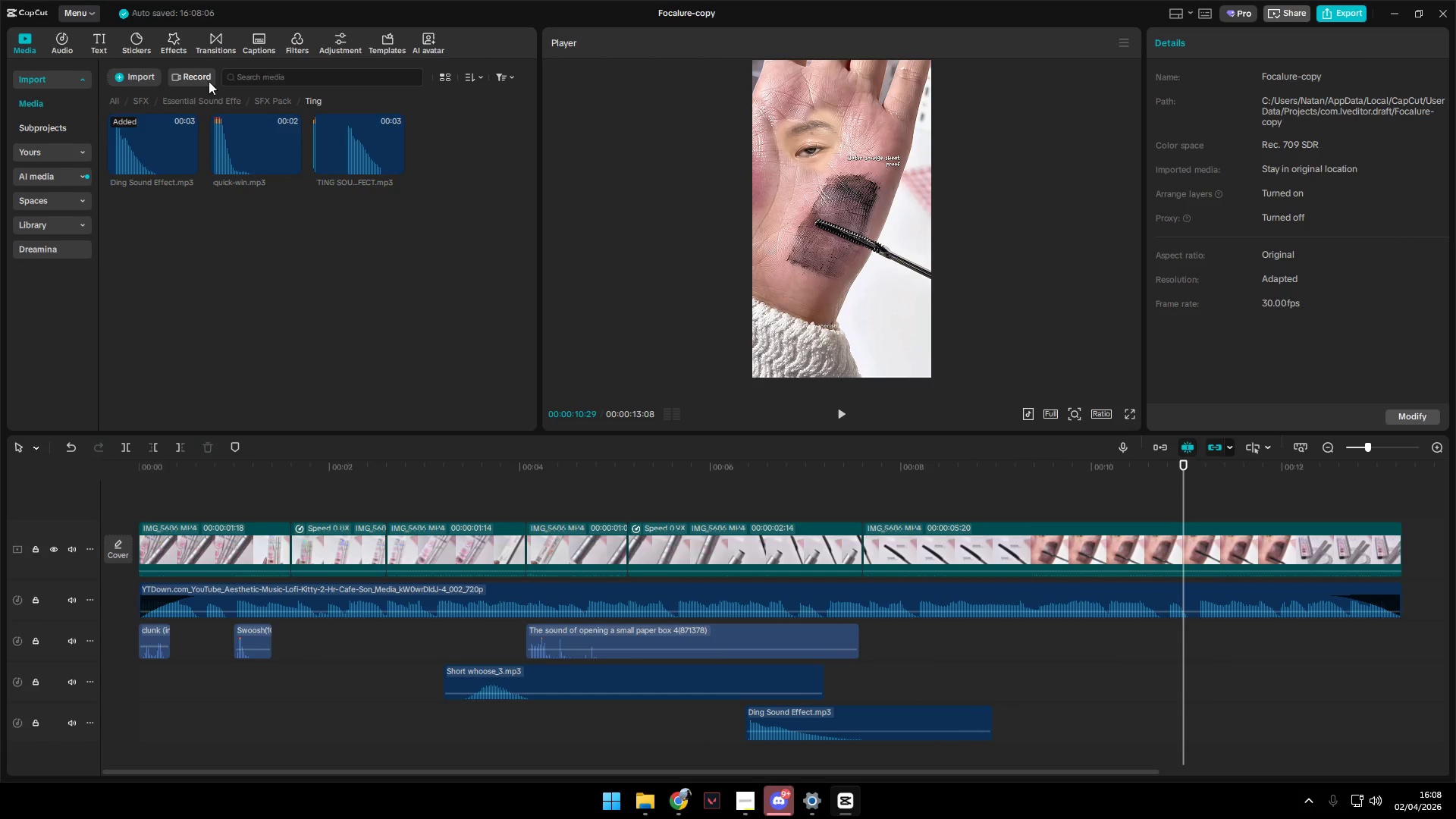 
left_click([57, 40])
 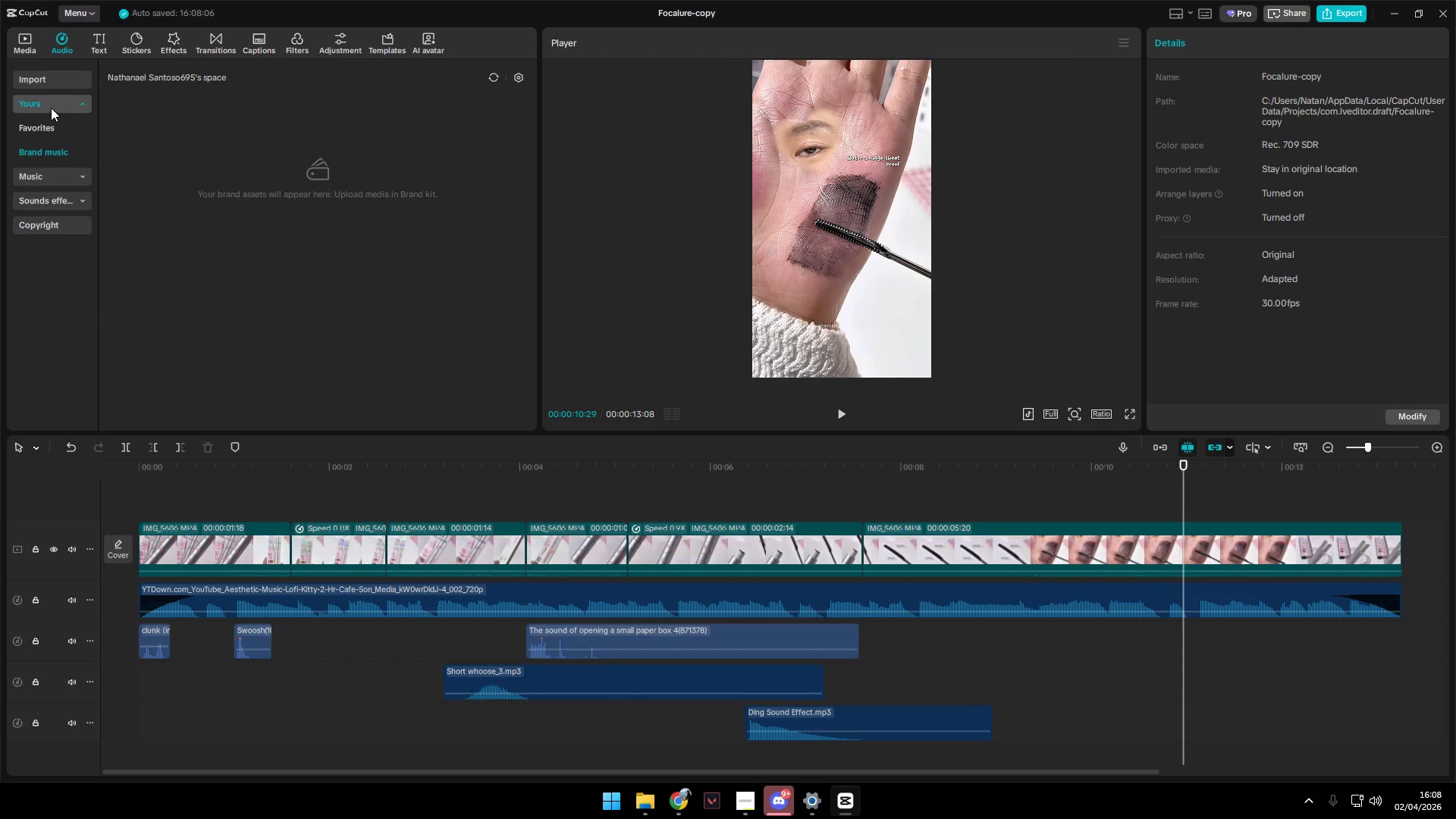 
double_click([219, 76])
 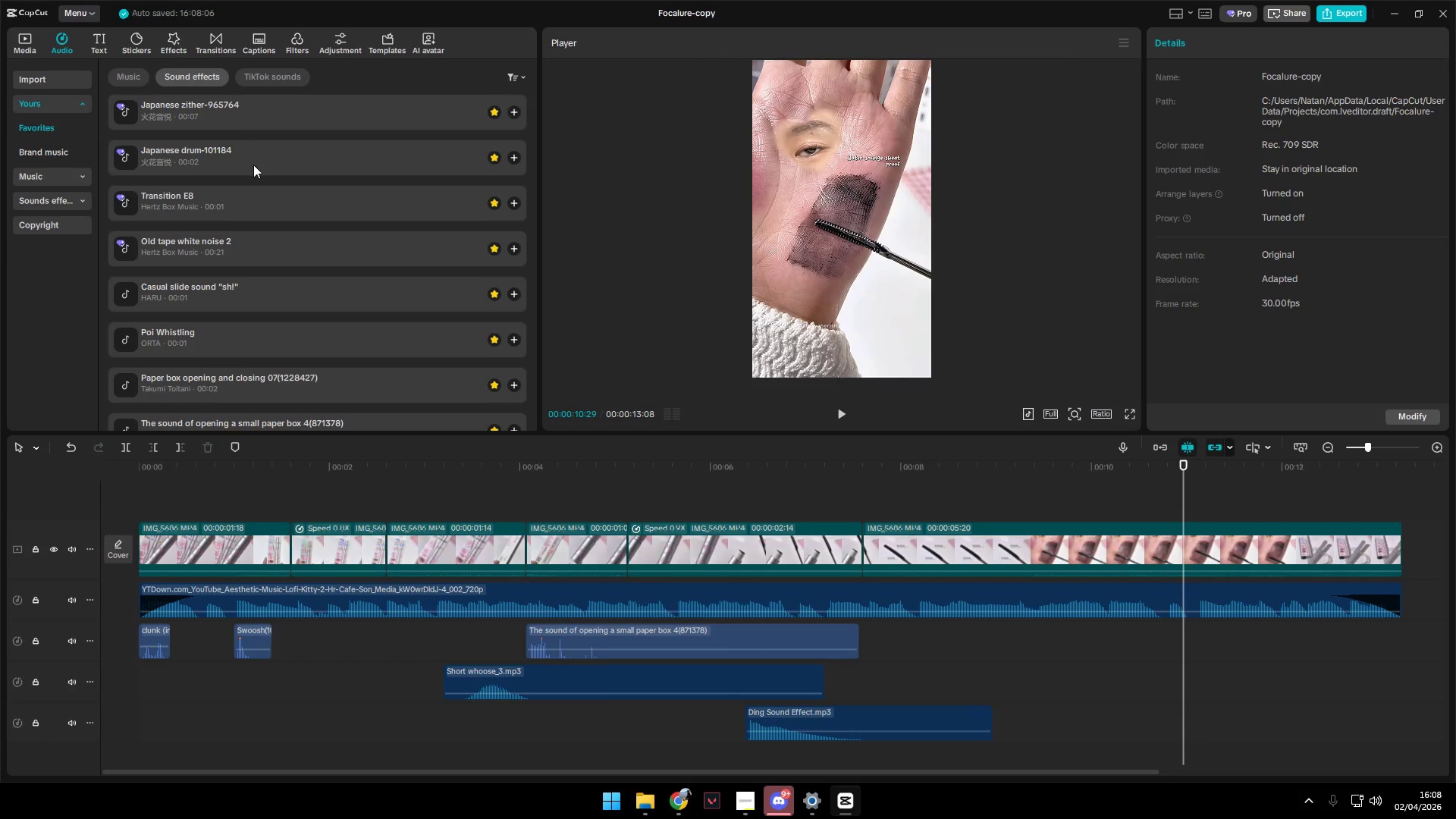 
left_click([272, 291])
 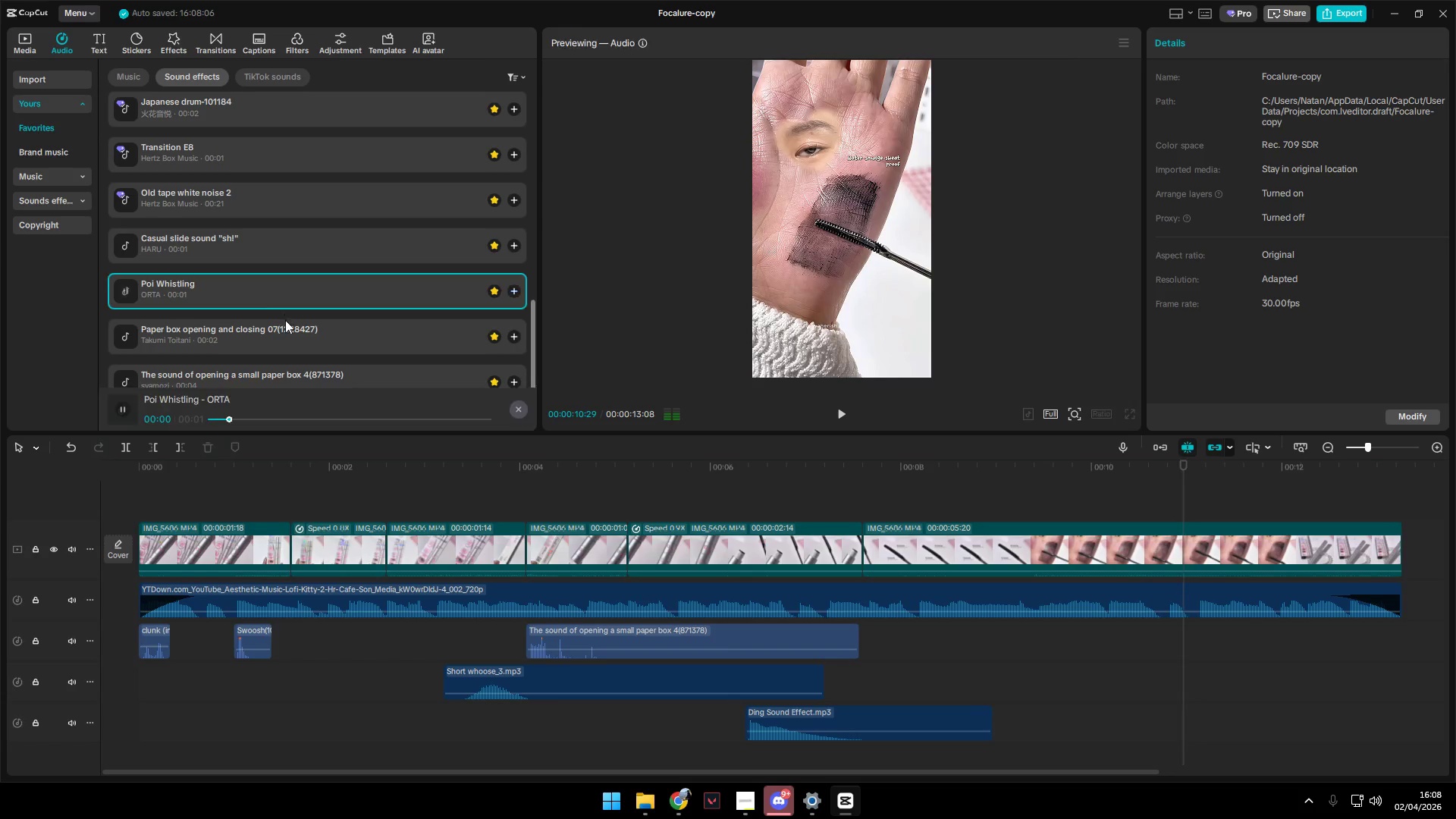 
scroll: coordinate [281, 334], scroll_direction: down, amount: 5.0
 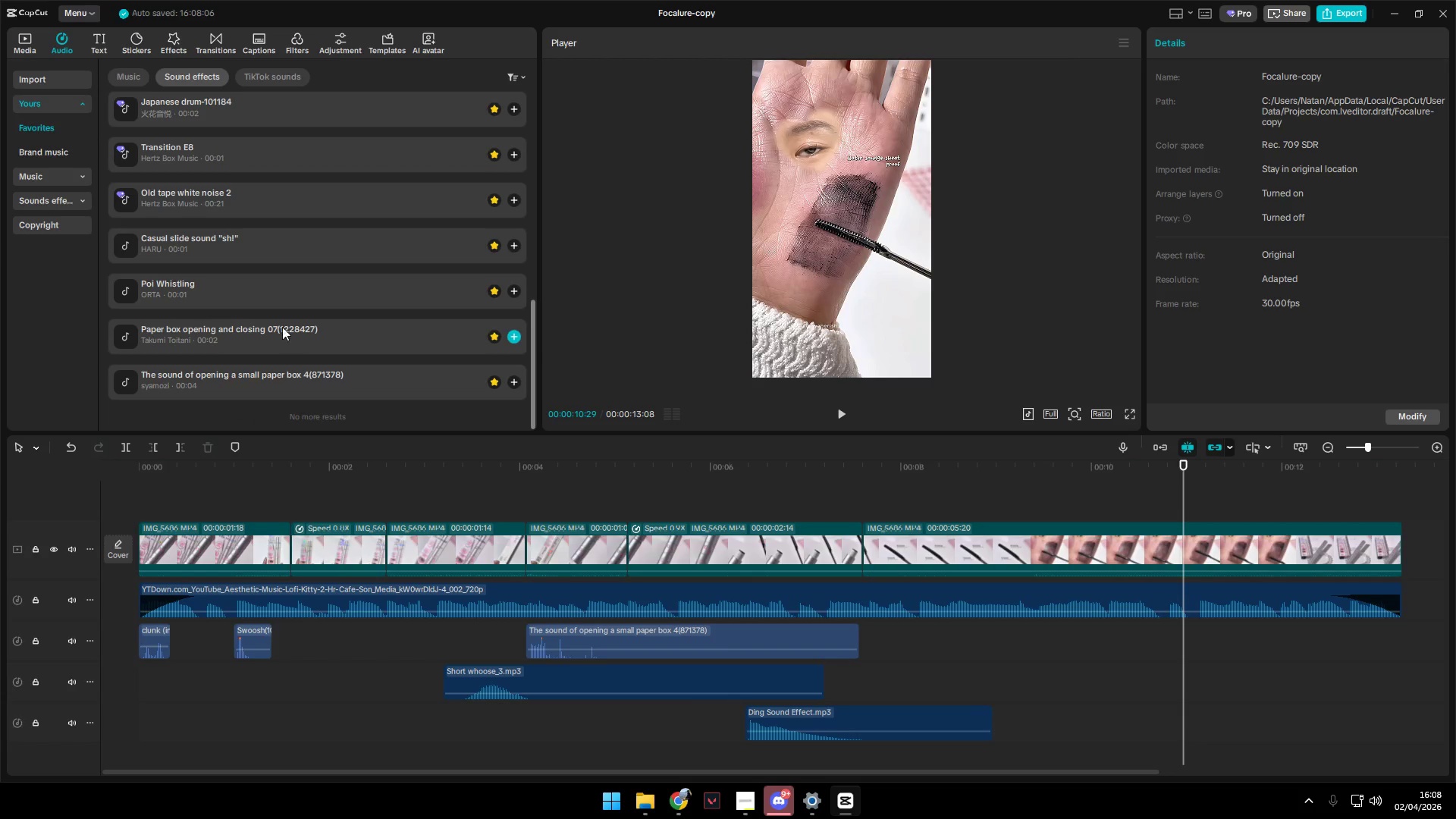 
double_click([286, 325])
 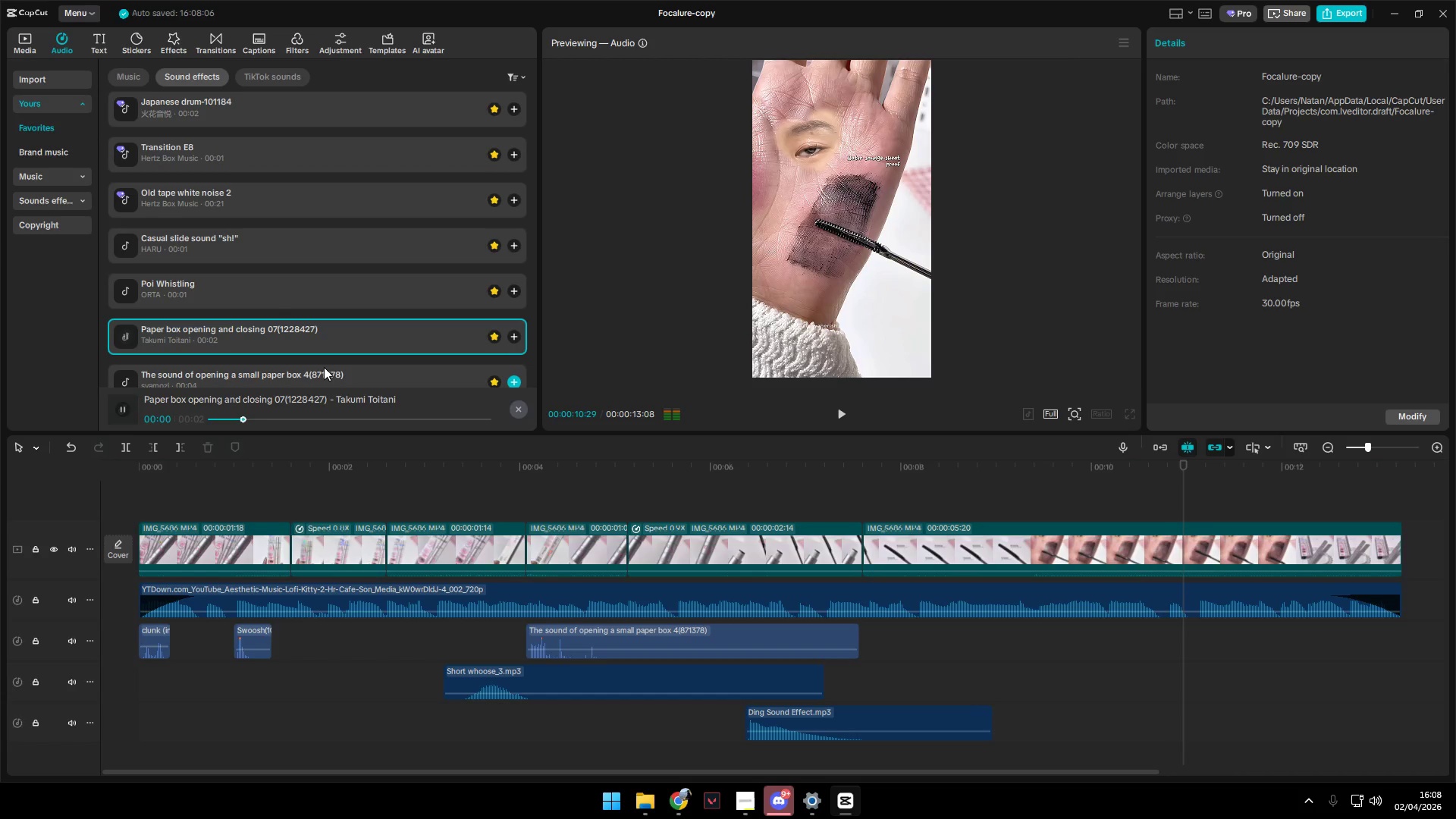 
left_click([329, 381])
 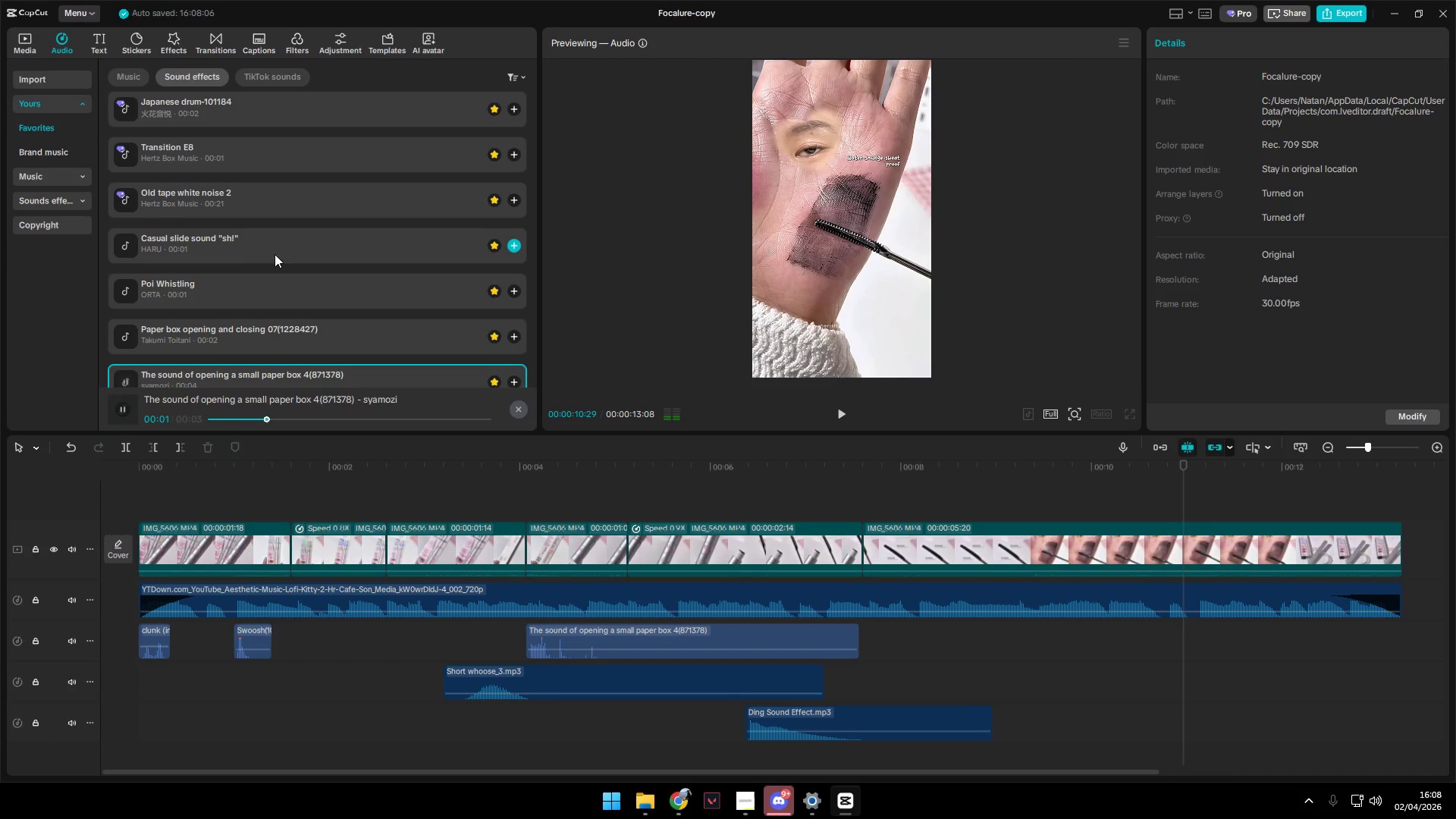 
left_click([275, 281])
 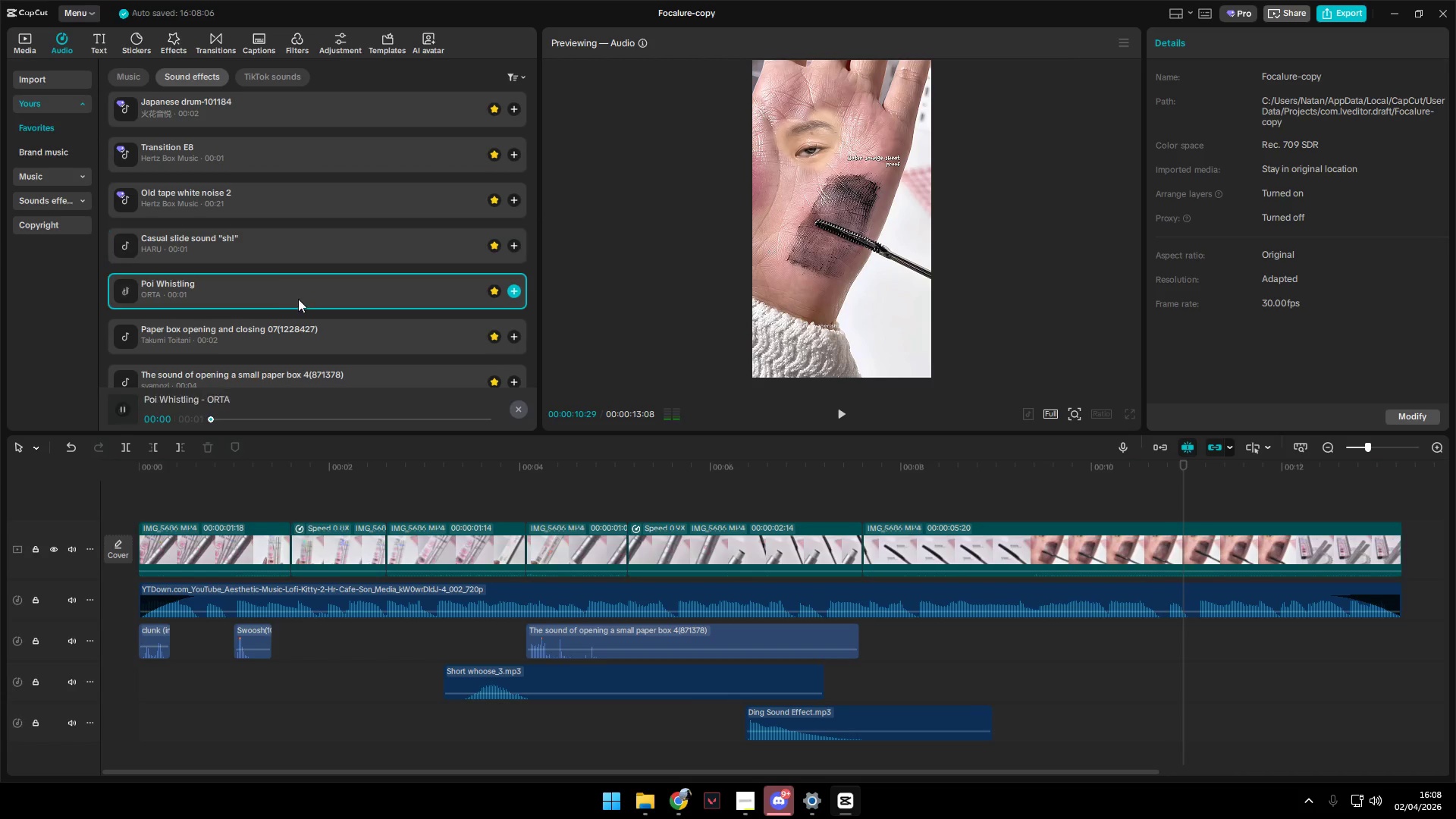 
left_click([274, 158])
 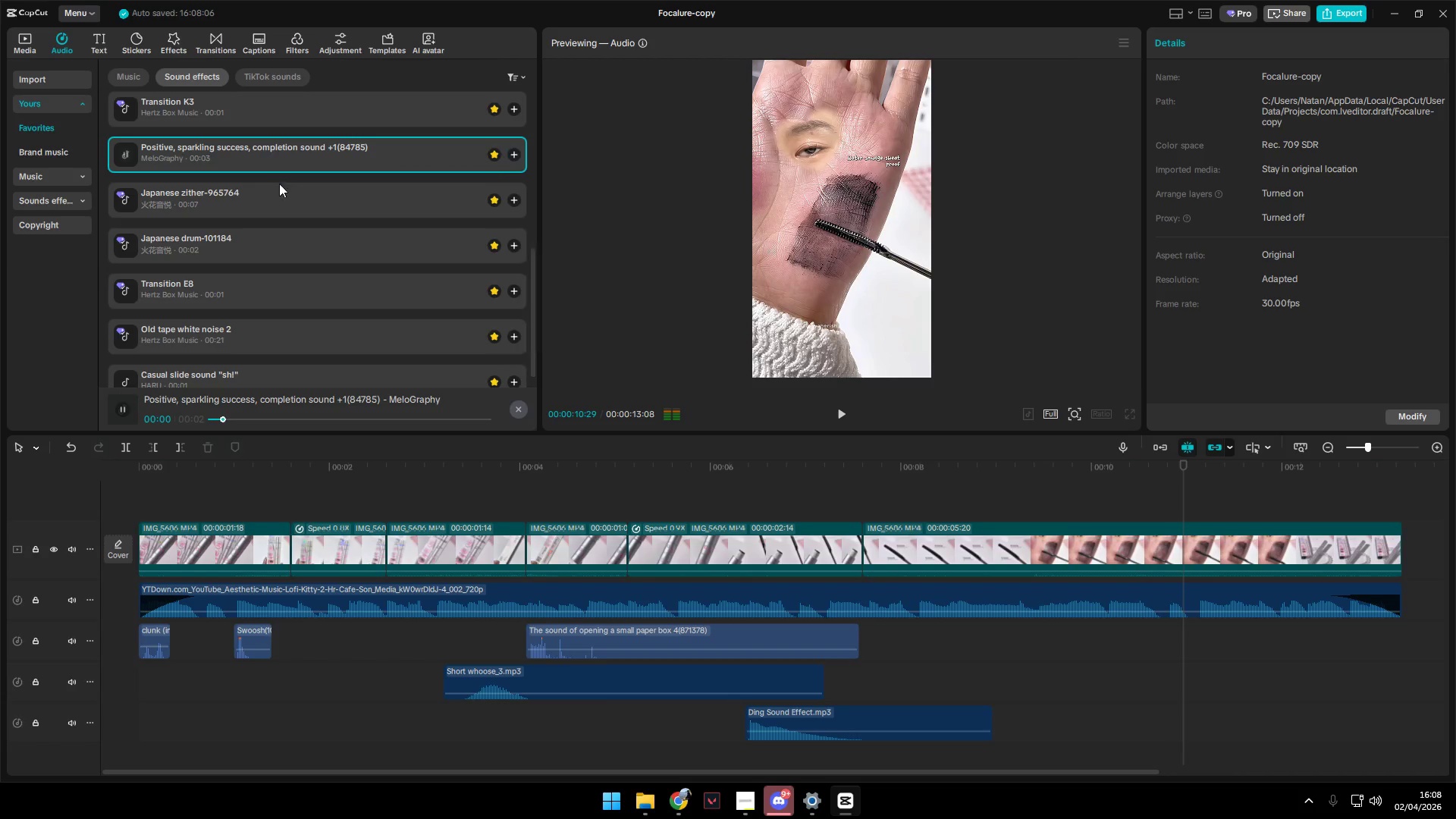 
scroll: coordinate [301, 300], scroll_direction: up, amount: 2.0
 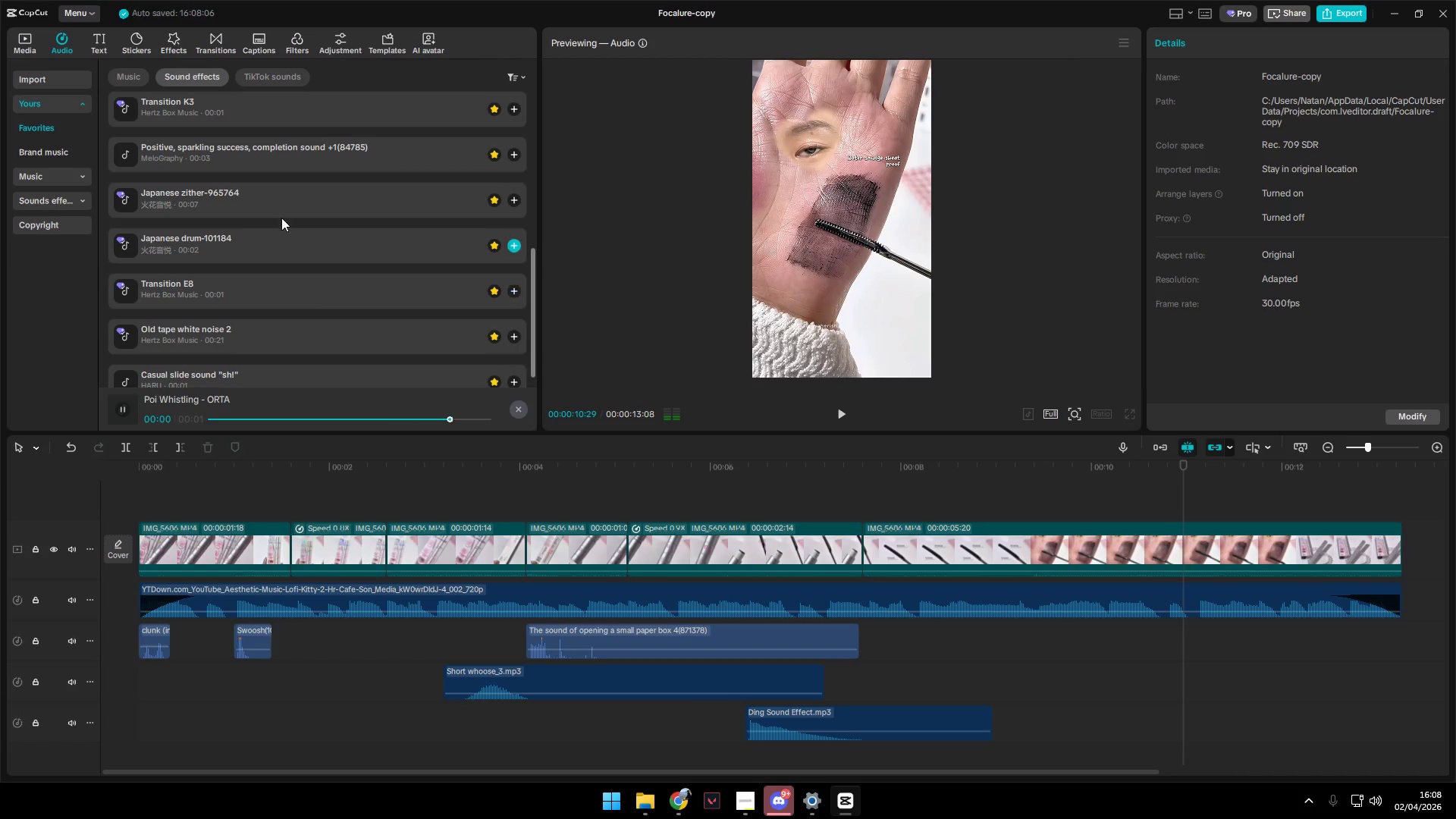 
left_click([278, 192])
 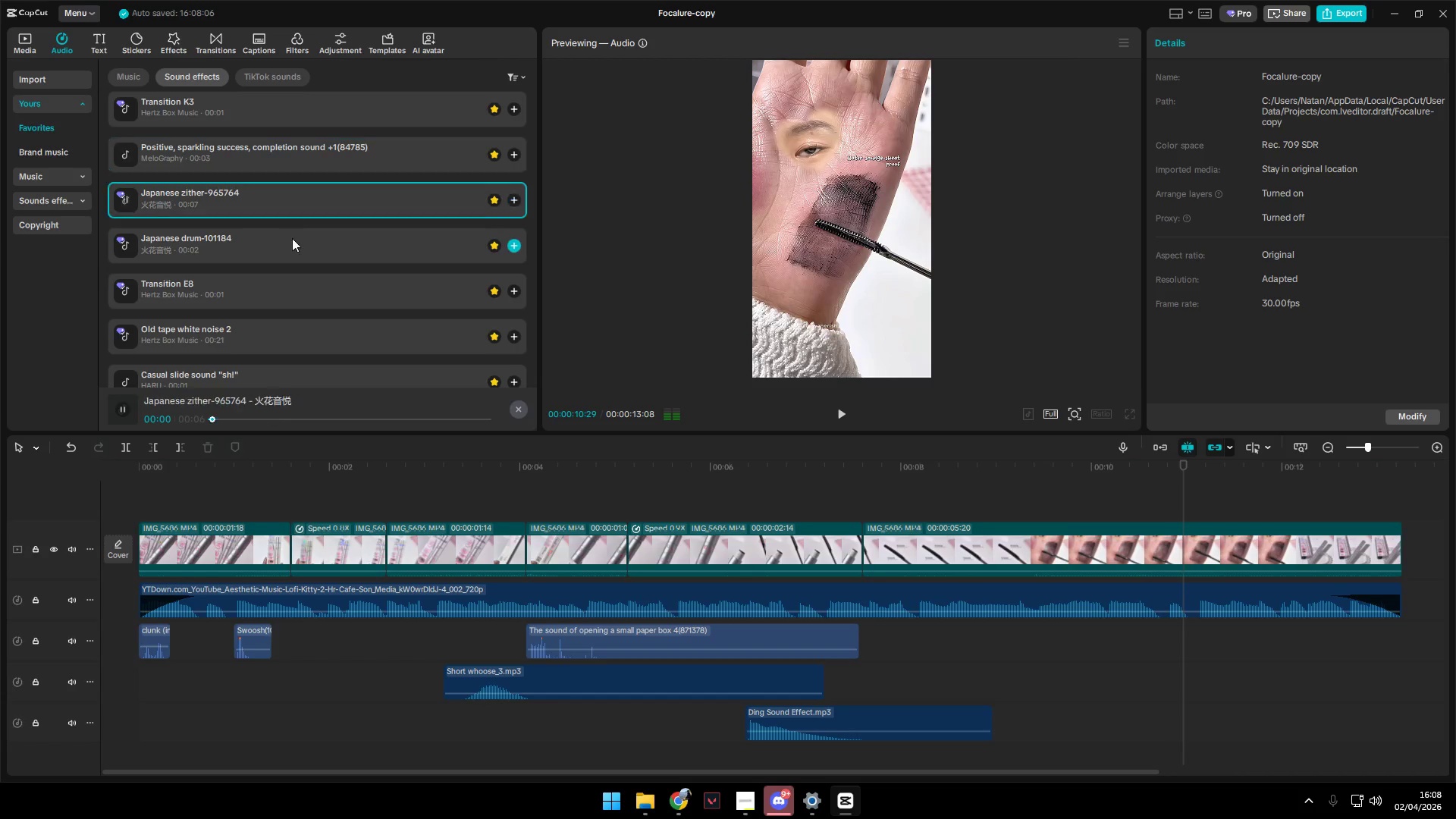 
left_click([248, 139])
 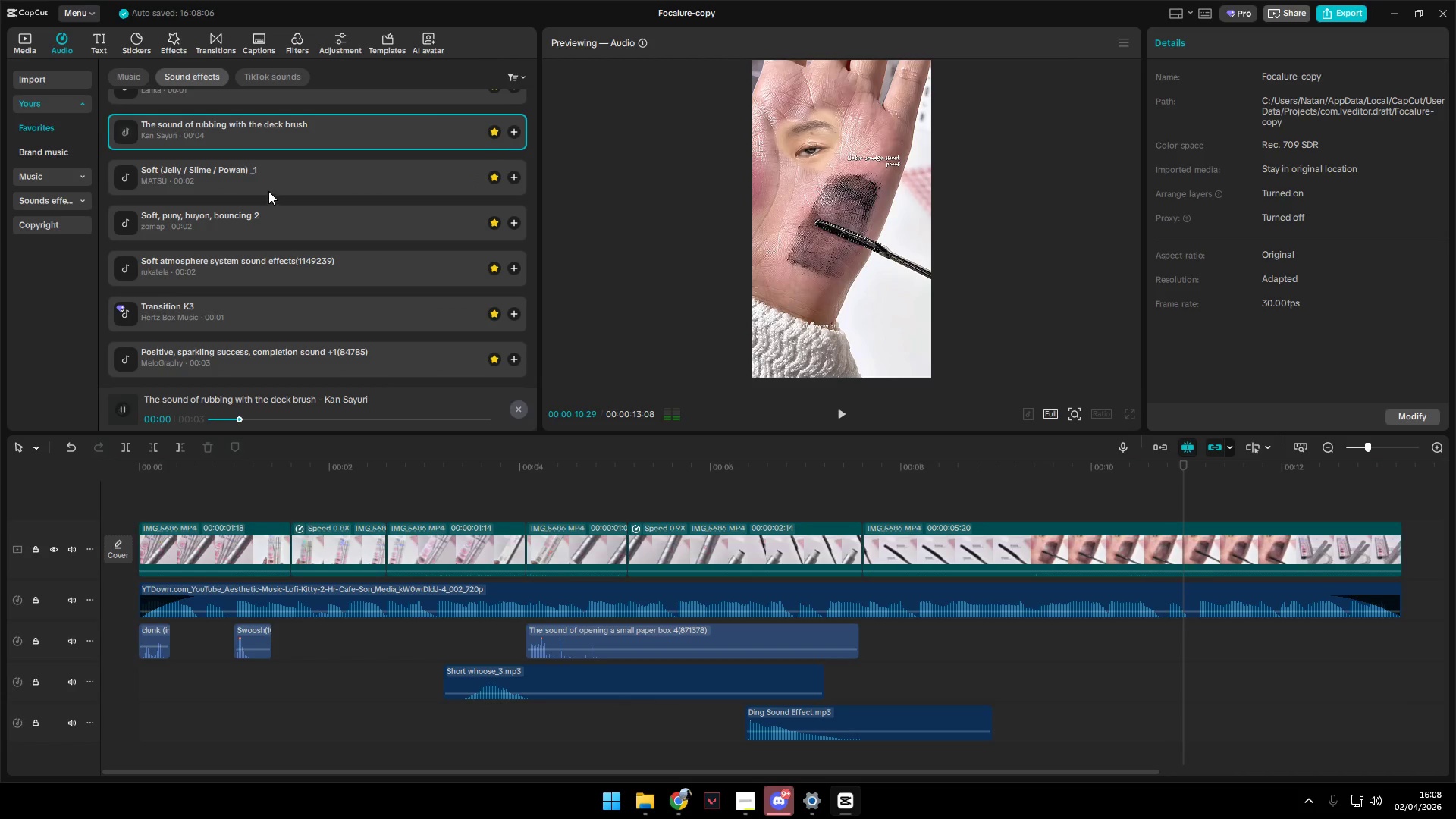 
scroll: coordinate [287, 246], scroll_direction: up, amount: 3.0
 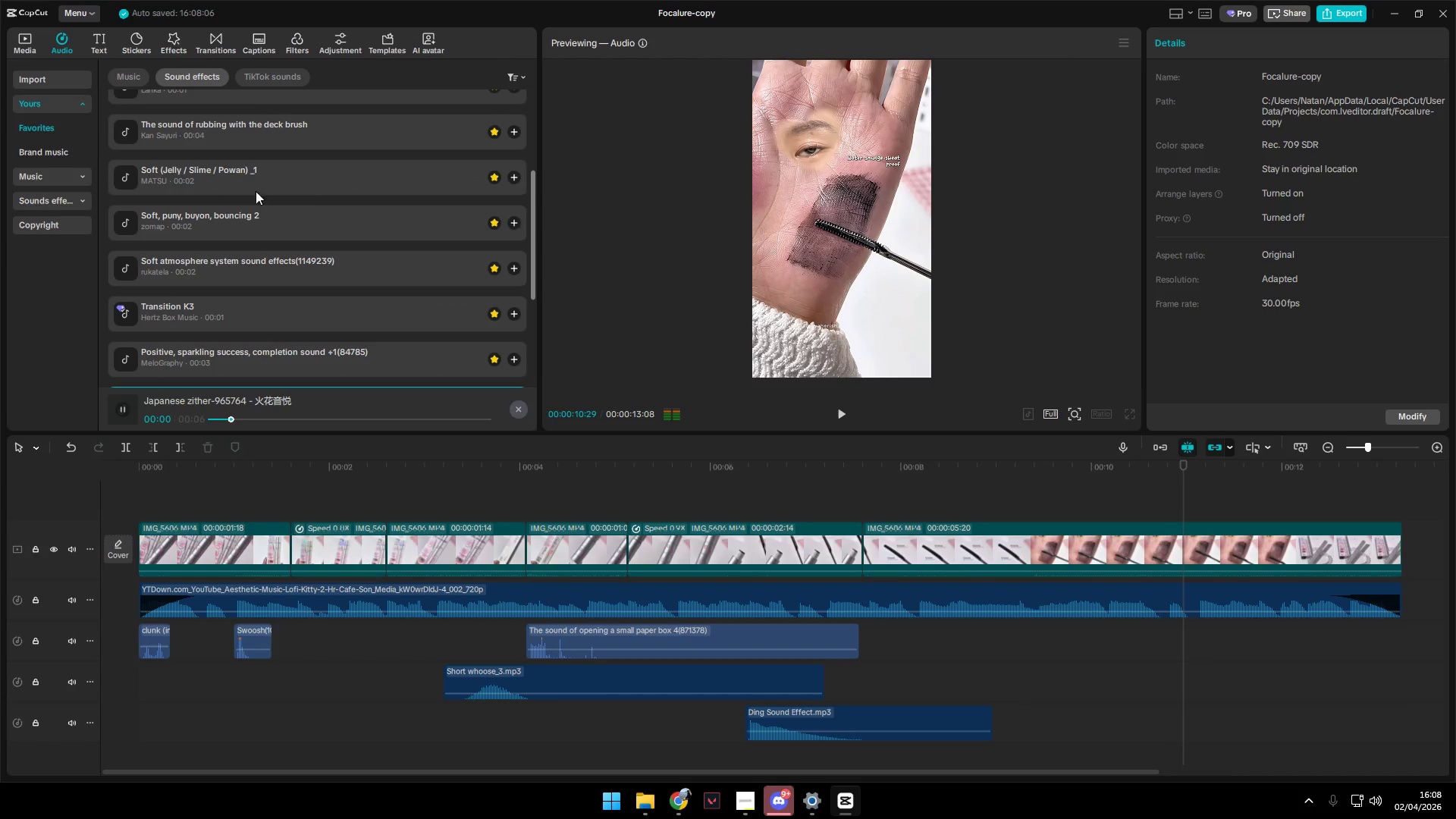 
left_click_drag(start_coordinate=[270, 124], to_coordinate=[1025, 644])
 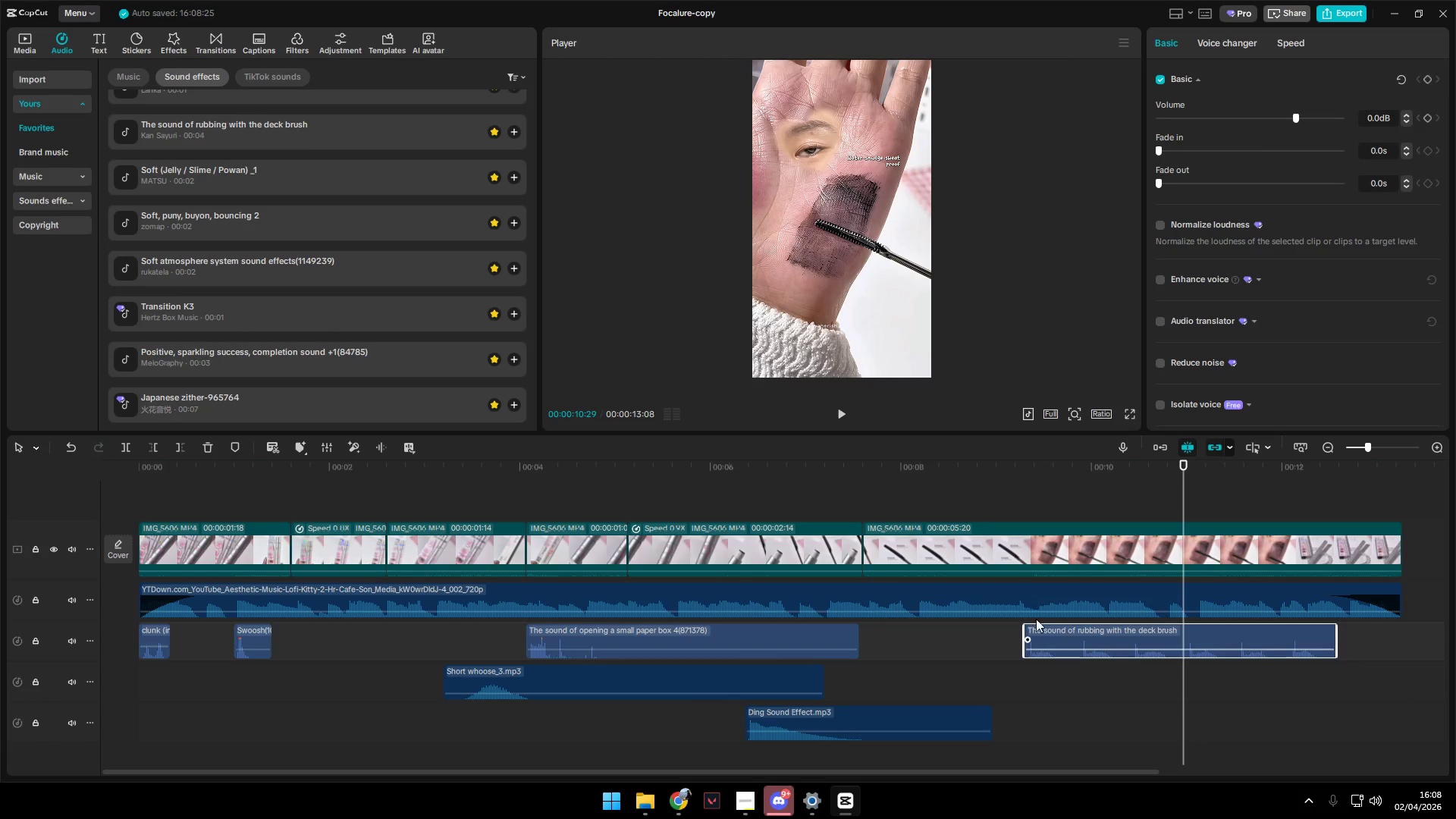 
left_click([1034, 517])
 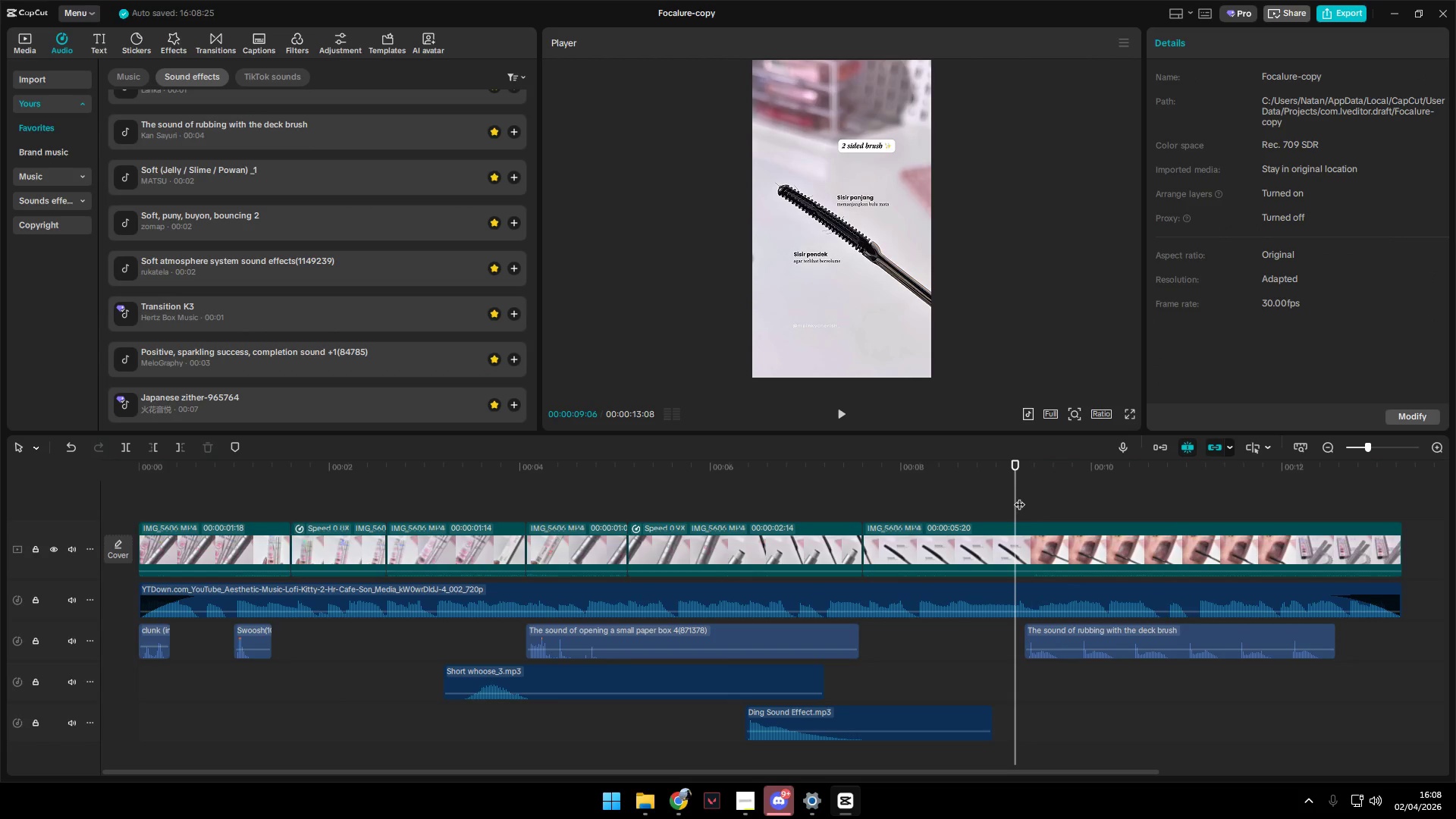 
key(Space)
 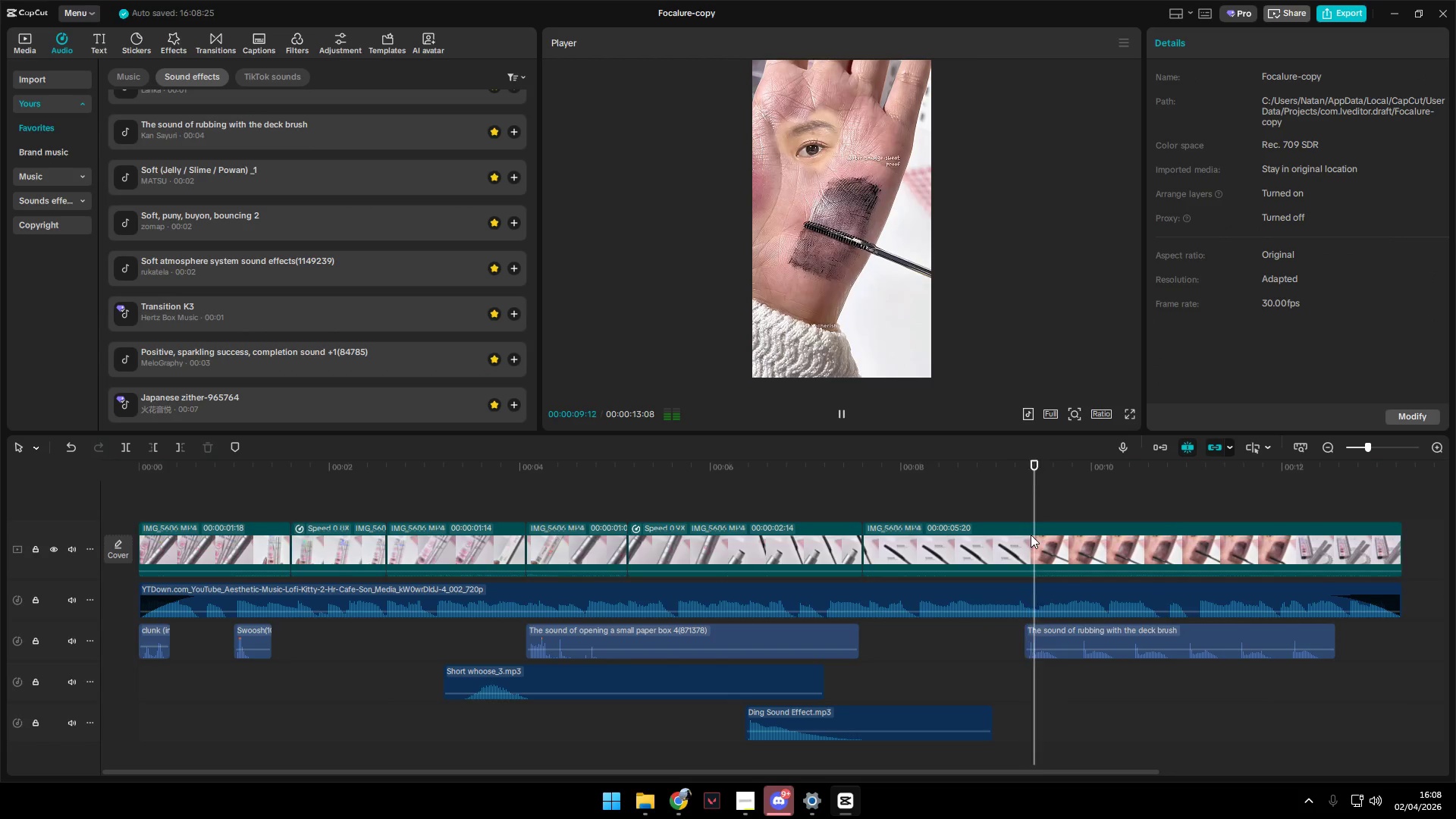 
key(Space)
 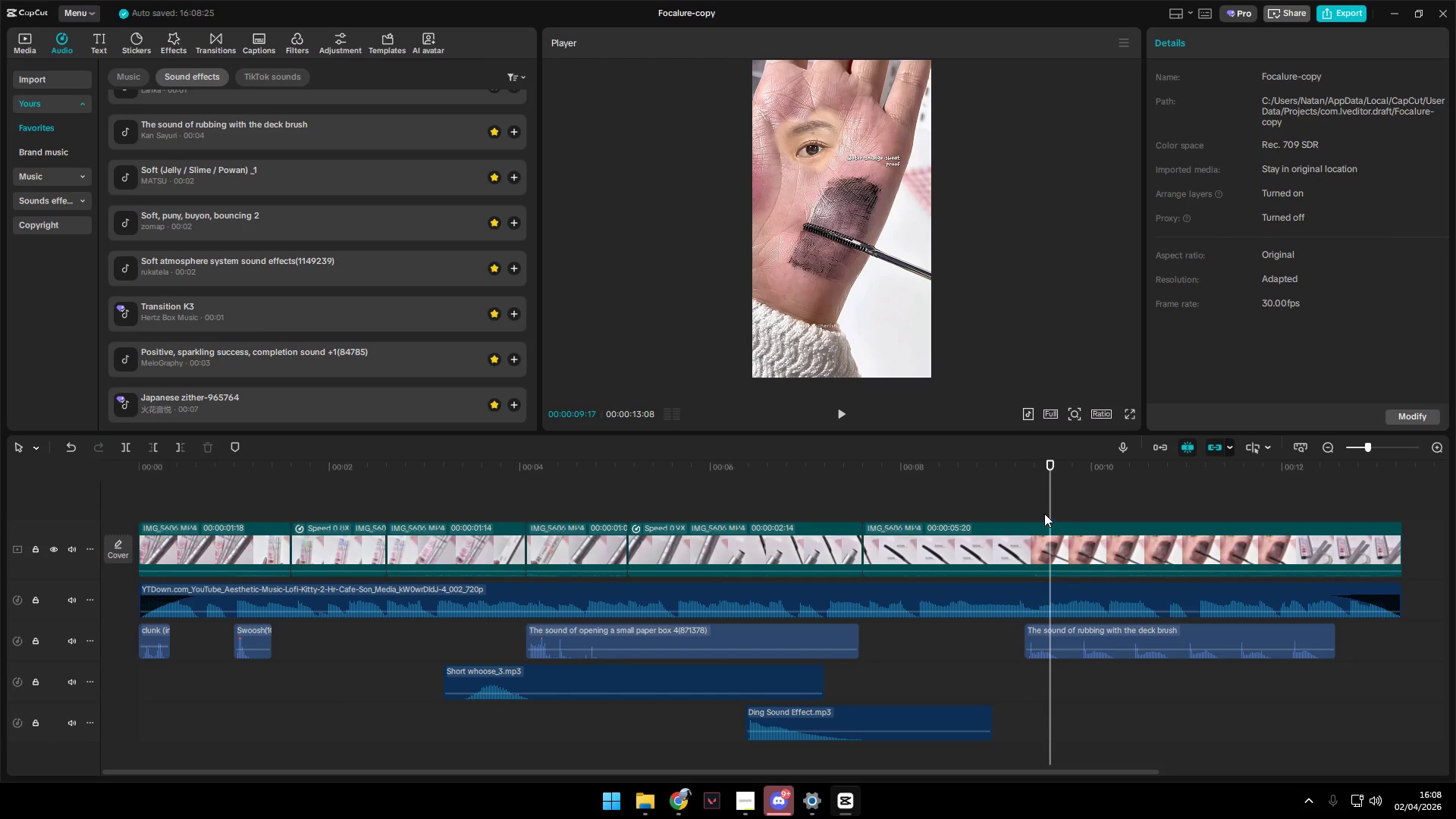 
left_click_drag(start_coordinate=[1048, 507], to_coordinate=[1035, 505])
 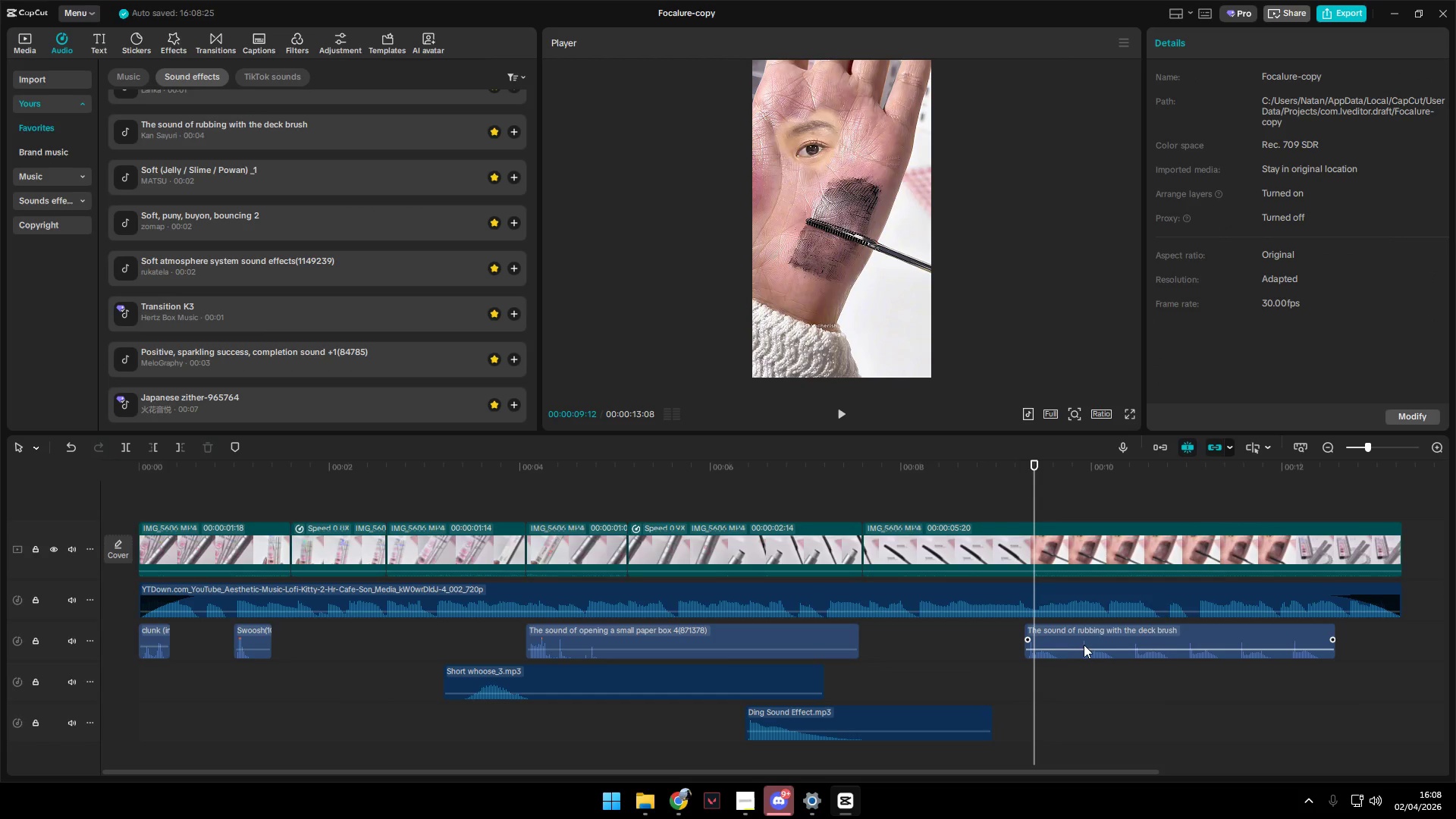 
left_click_drag(start_coordinate=[1087, 645], to_coordinate=[1092, 645])
 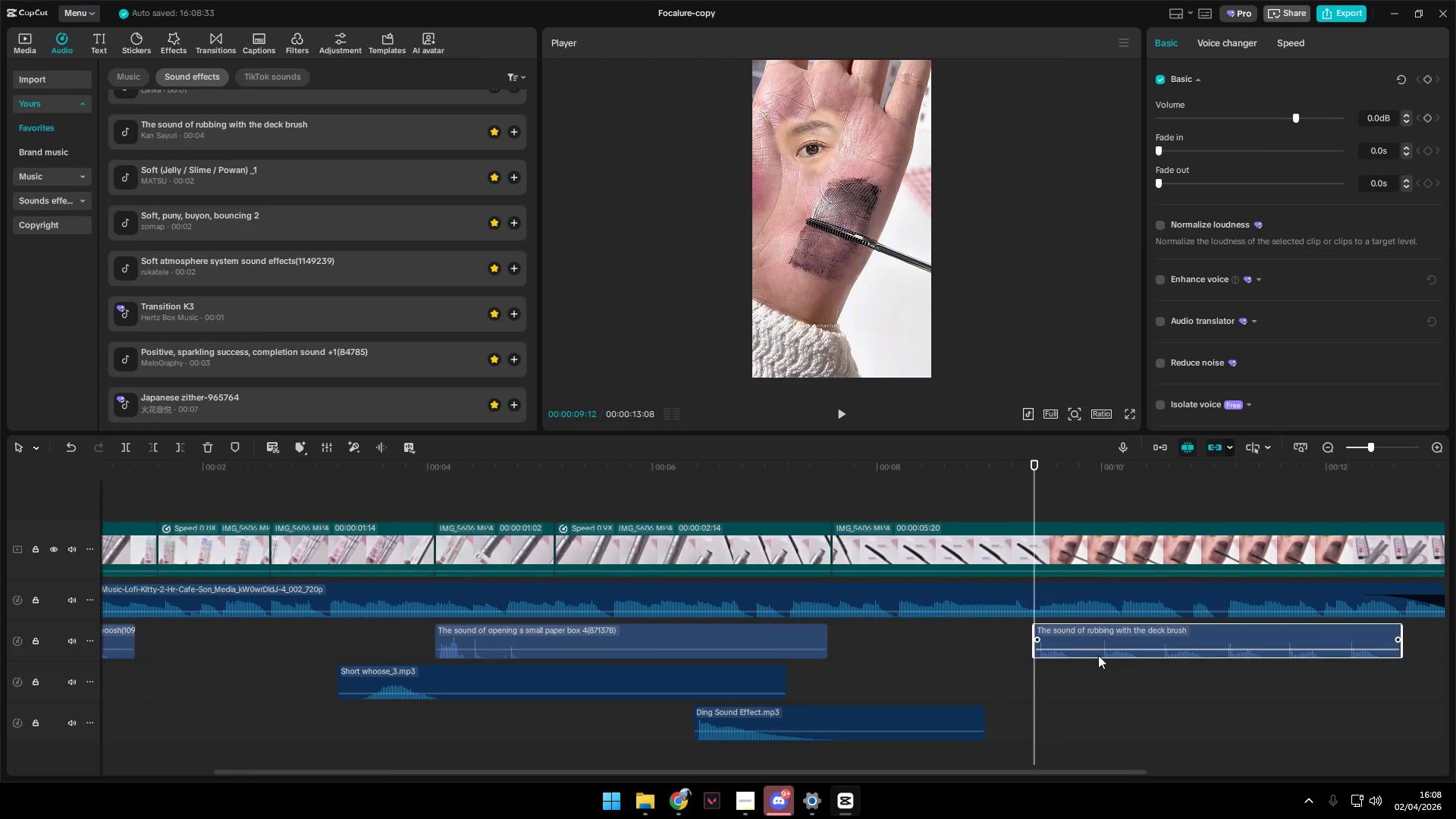 
hold_key(key=ControlLeft, duration=1.09)
 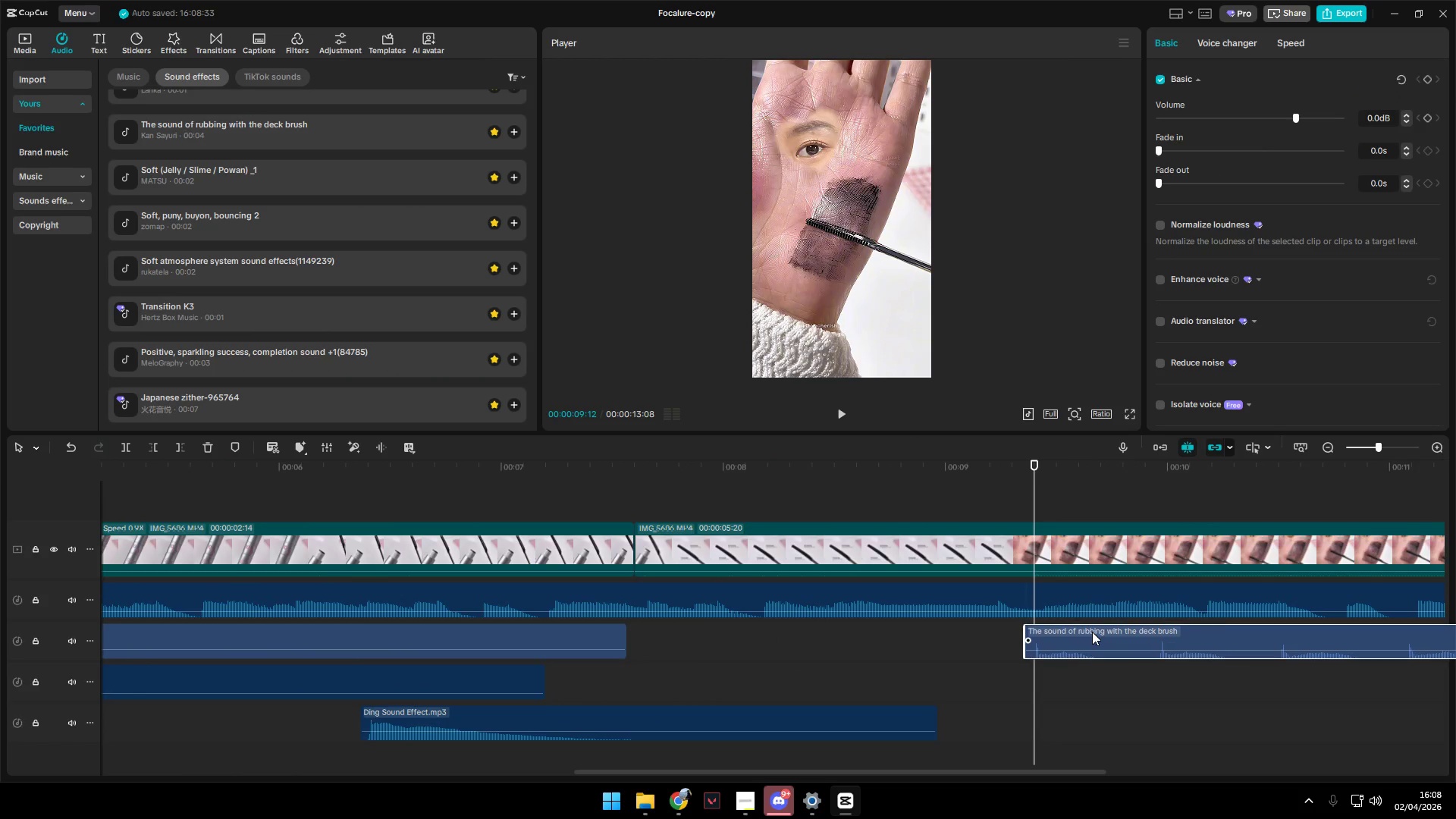 
left_click_drag(start_coordinate=[1101, 629], to_coordinate=[1094, 632])
 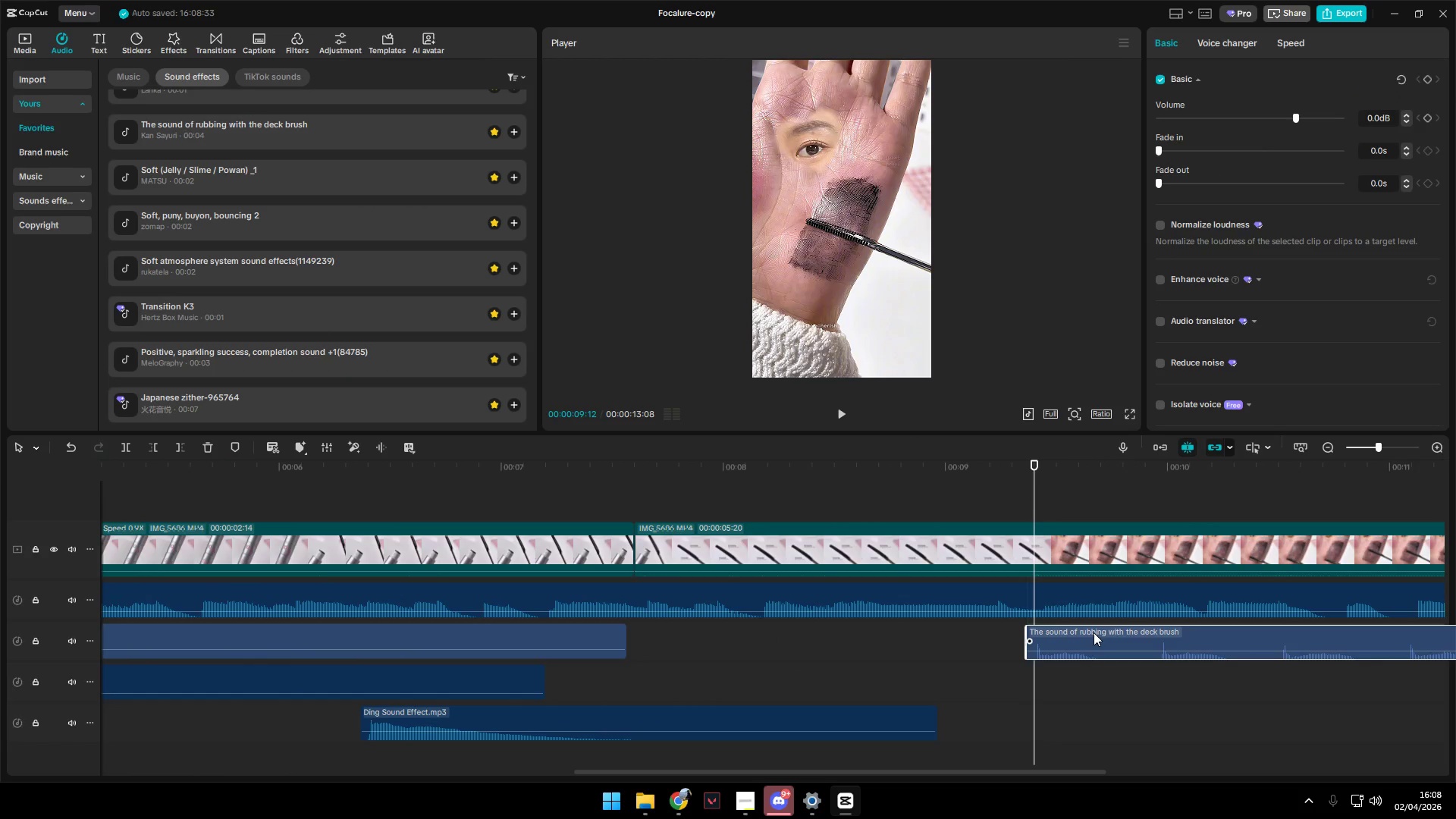 
scroll: coordinate [1100, 653], scroll_direction: up, amount: 17.0
 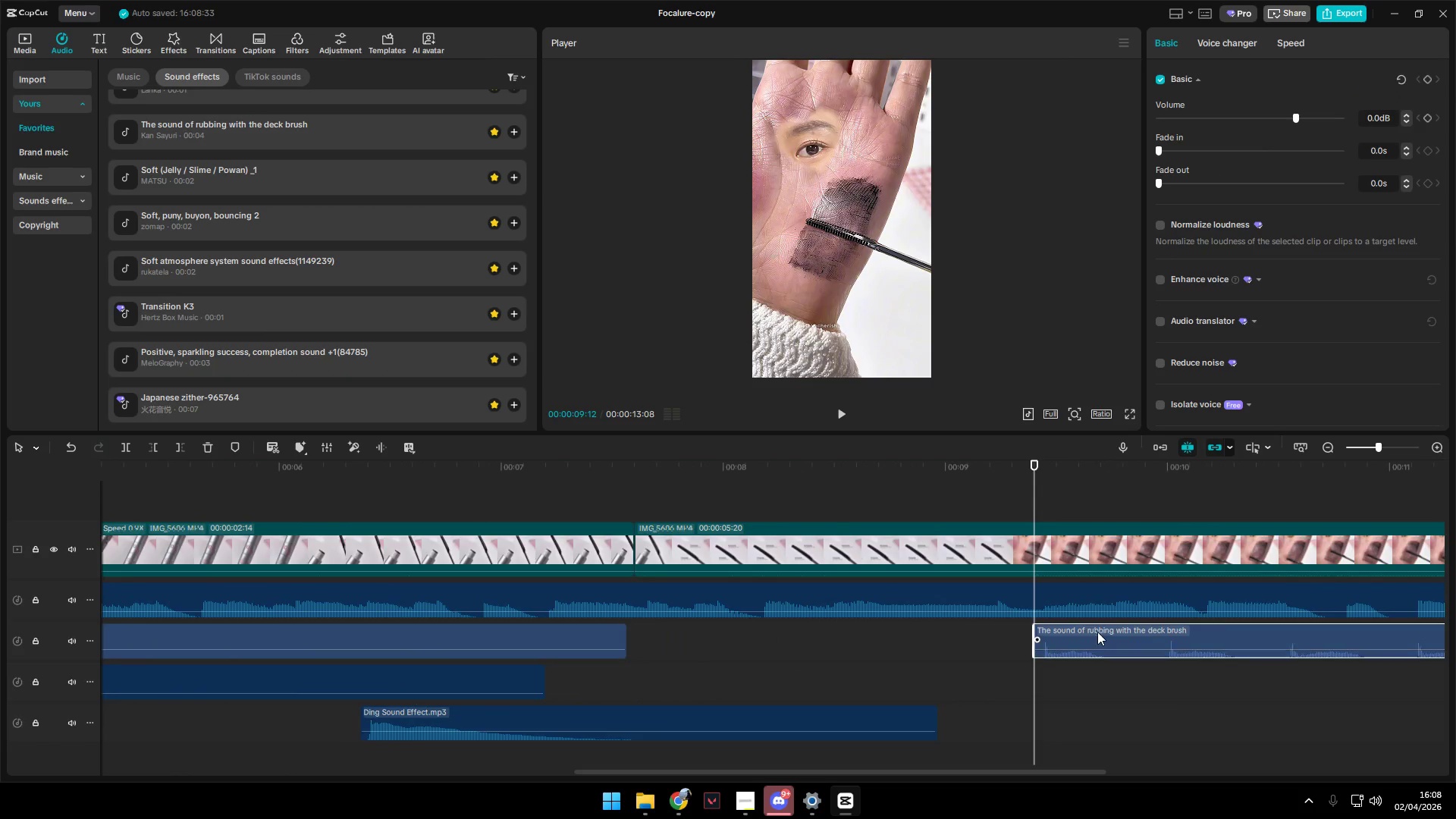 
hold_key(key=ControlLeft, duration=0.67)
scroll: coordinate [1100, 646], scroll_direction: down, amount: 10.0
 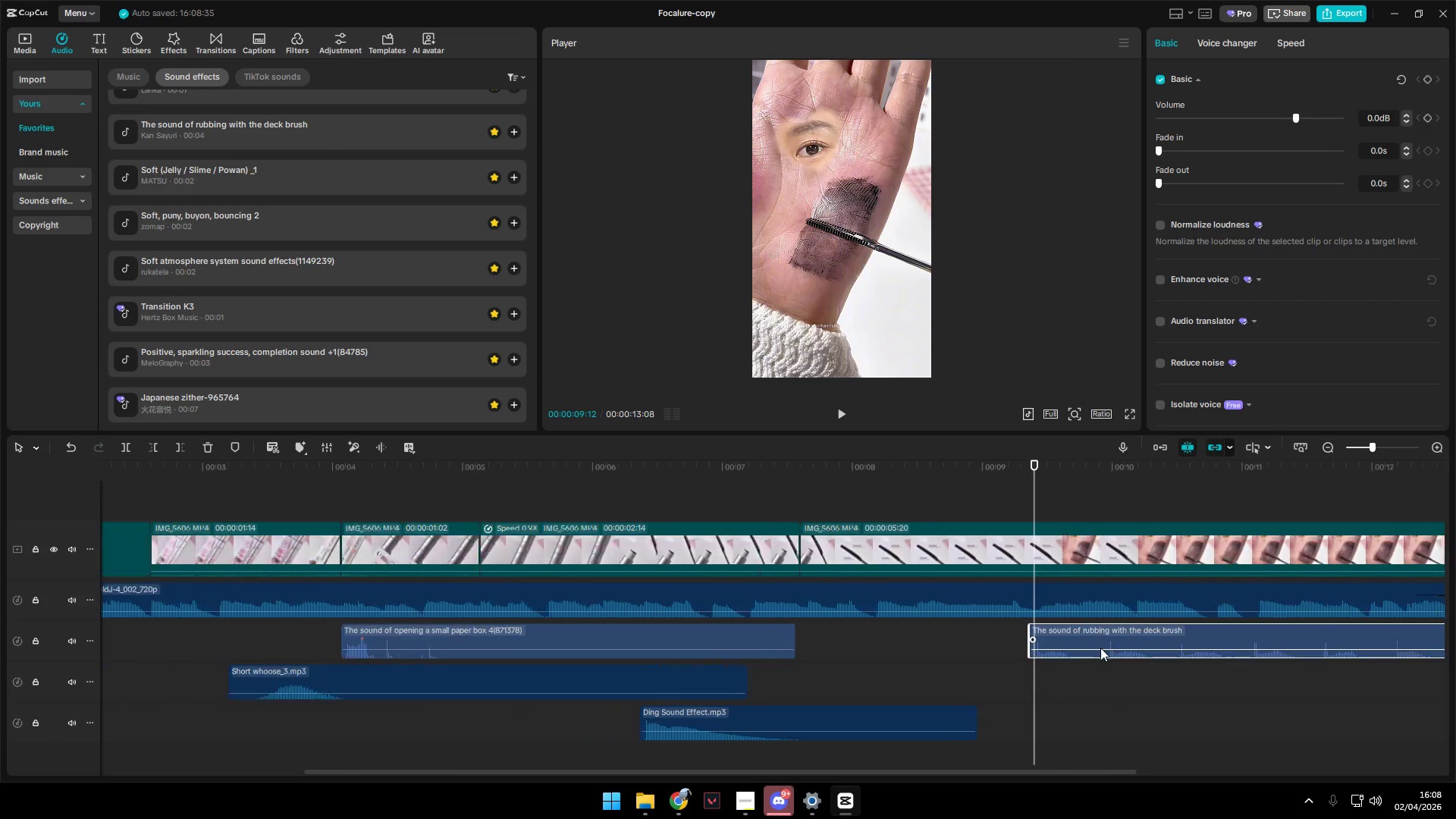 
key(Space)
 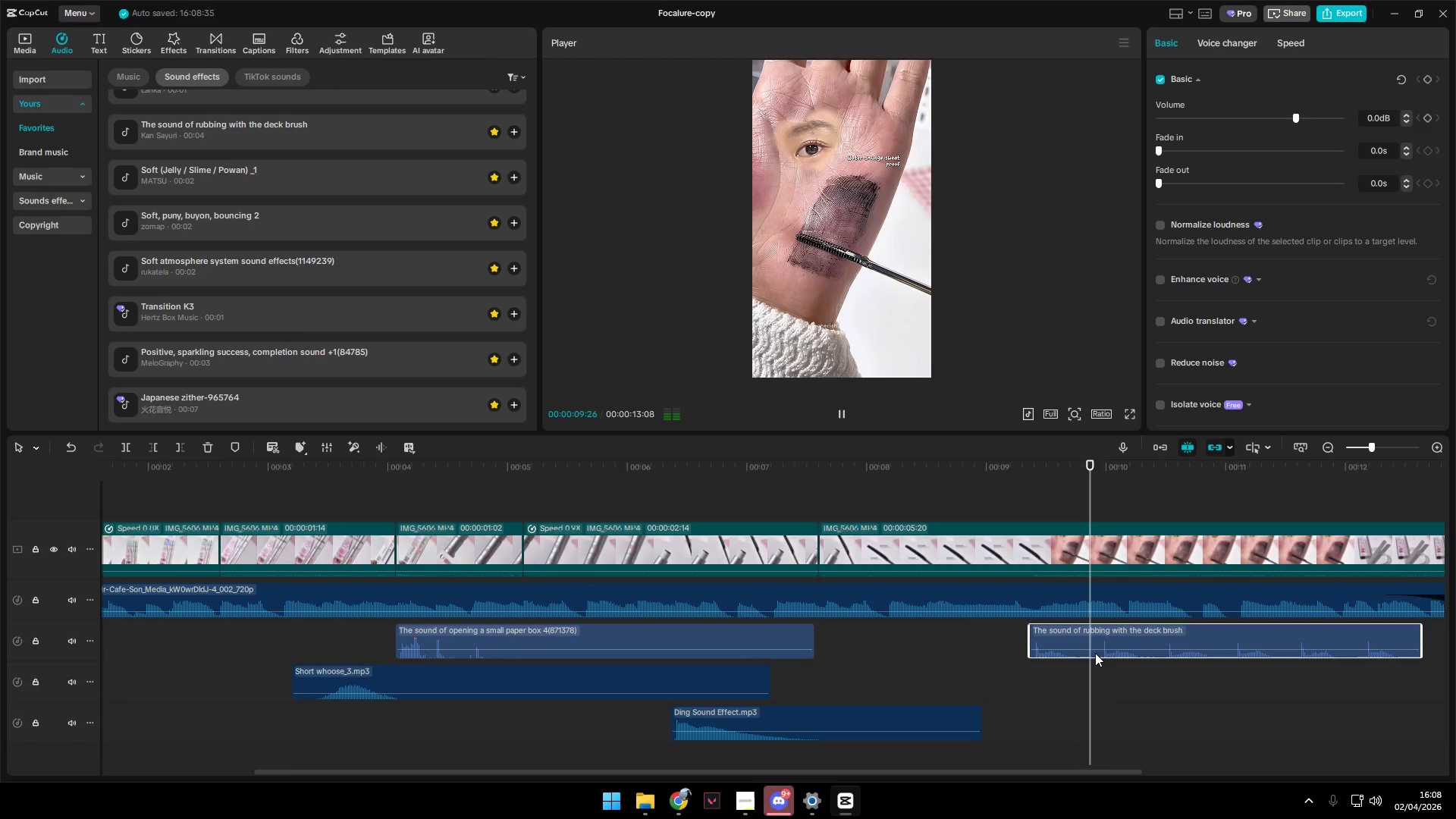 
key(Space)
 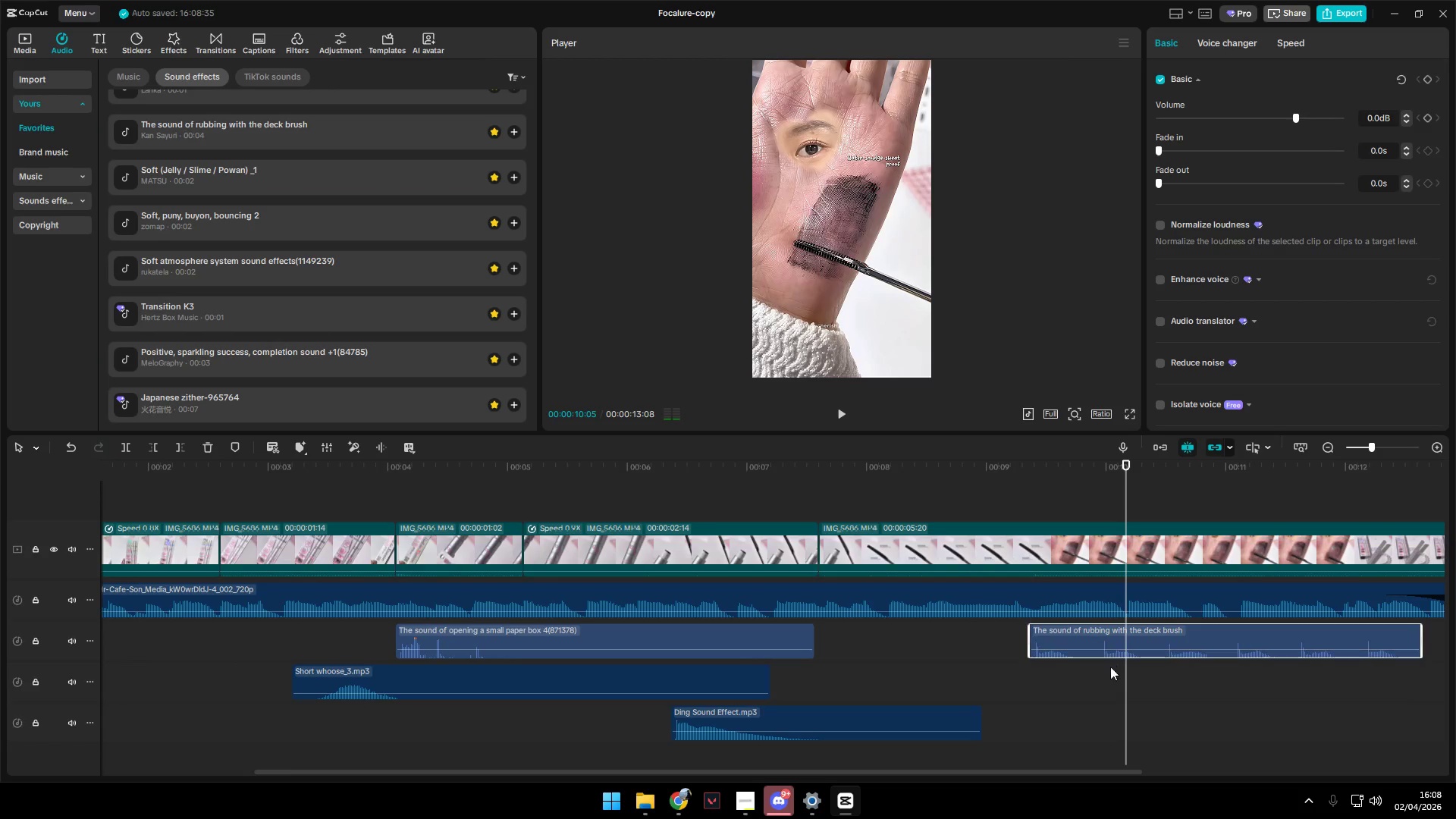 
left_click([1090, 682])
 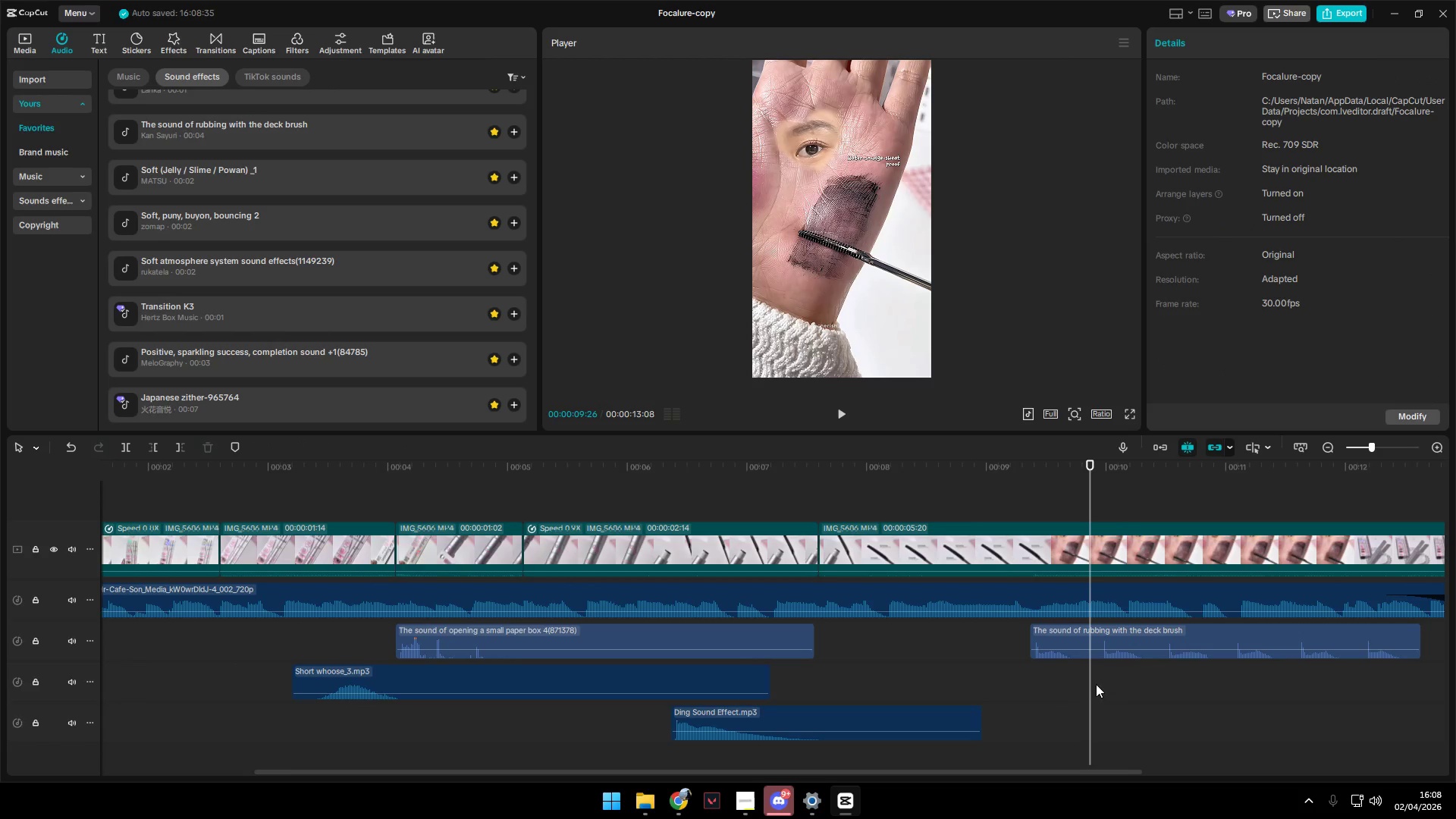 
left_click_drag(start_coordinate=[1092, 685], to_coordinate=[1087, 694])
 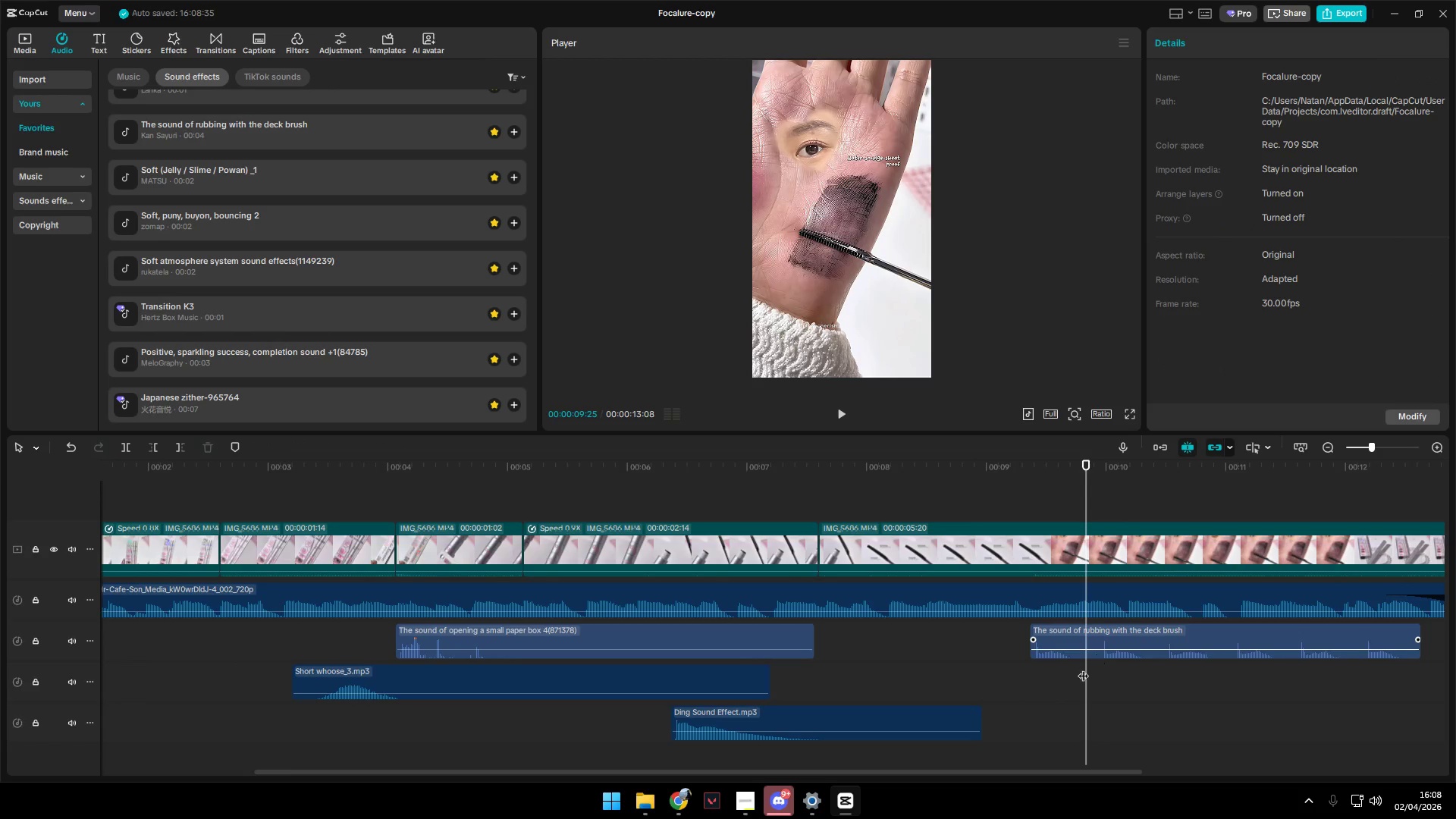 
left_click_drag(start_coordinate=[1081, 683], to_coordinate=[1074, 685])
 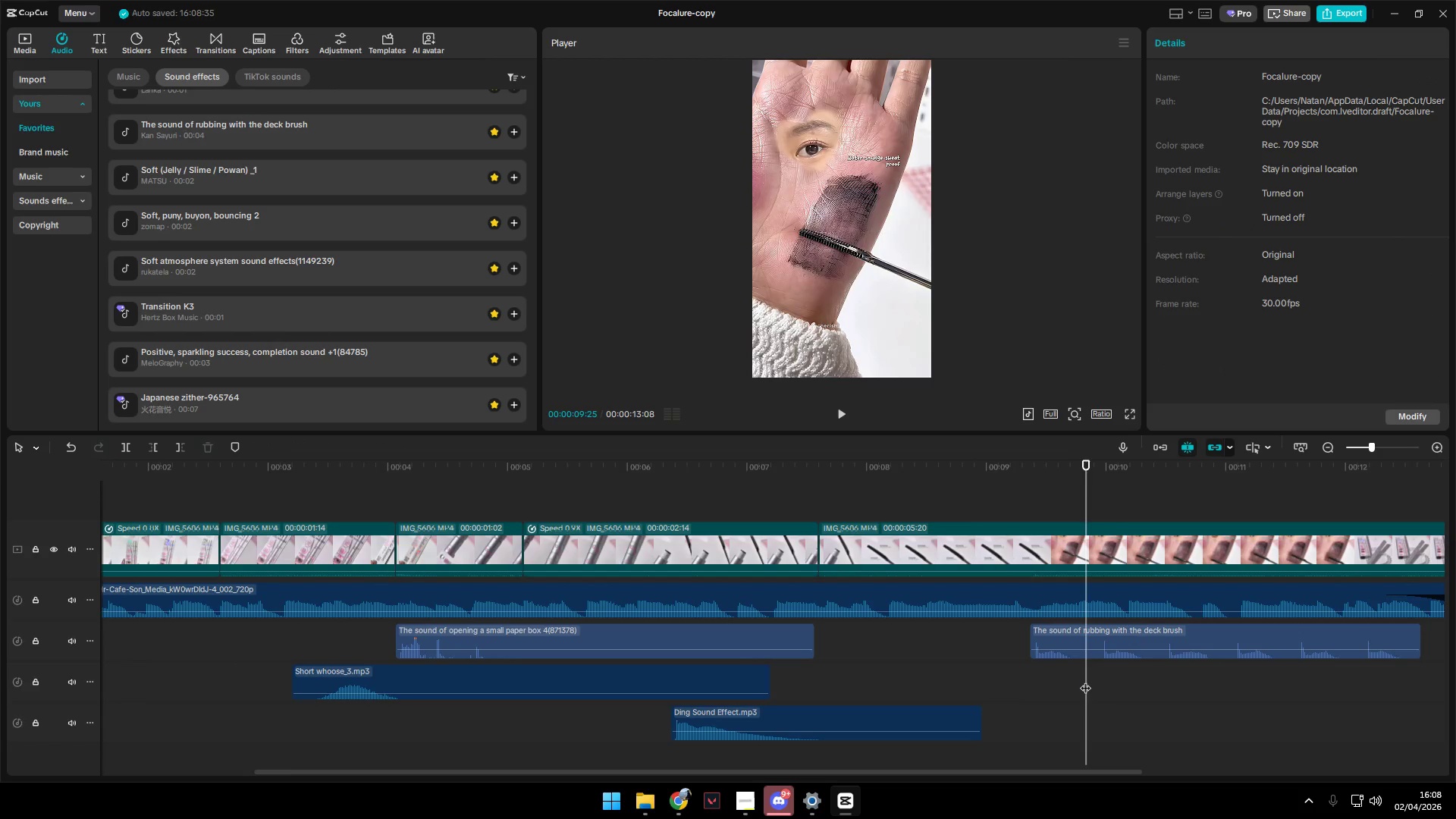 
left_click_drag(start_coordinate=[1085, 680], to_coordinate=[1078, 681])
 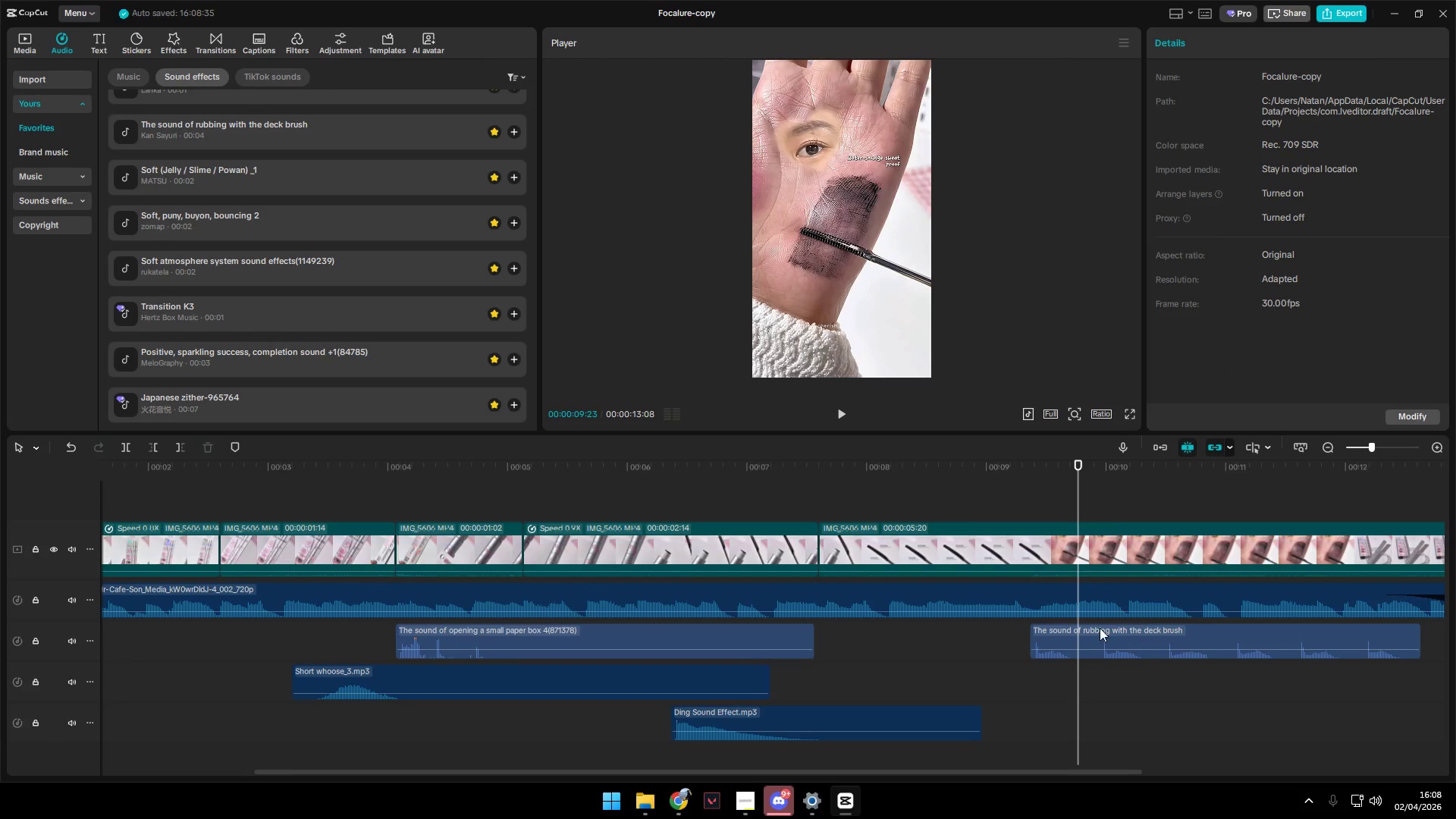 
left_click([1101, 624])
 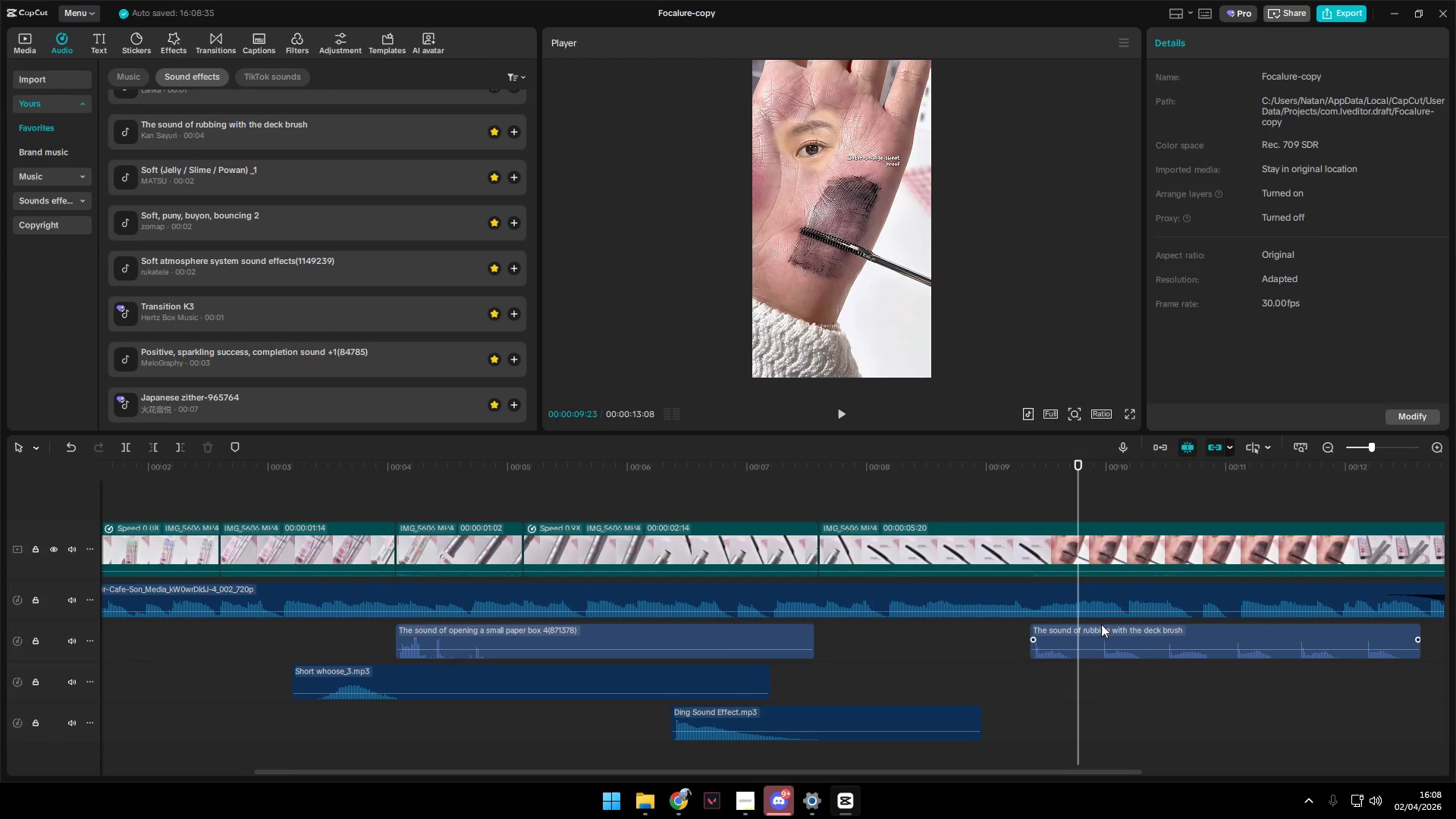 
key(W)
 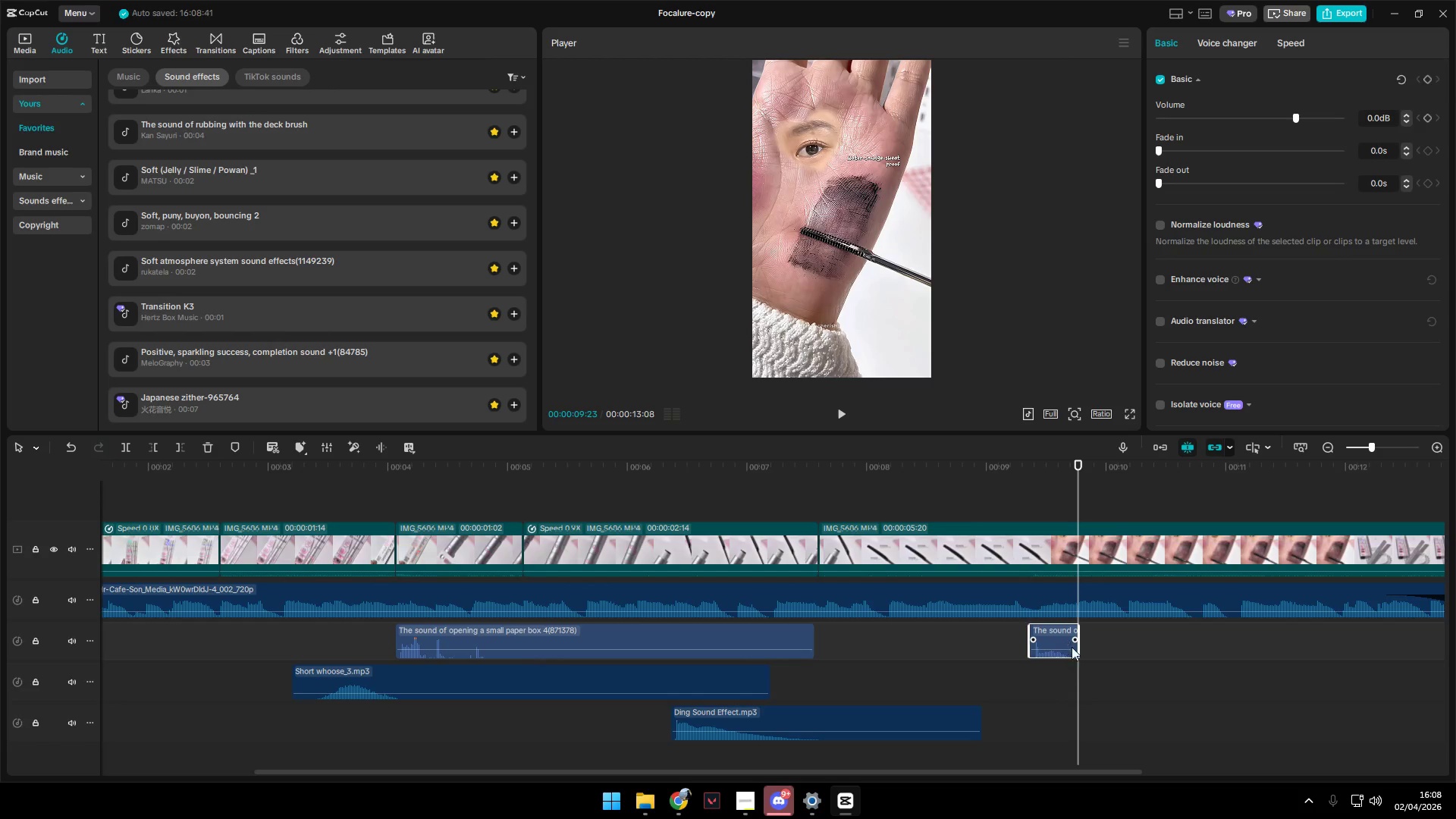 
left_click([1064, 634])
 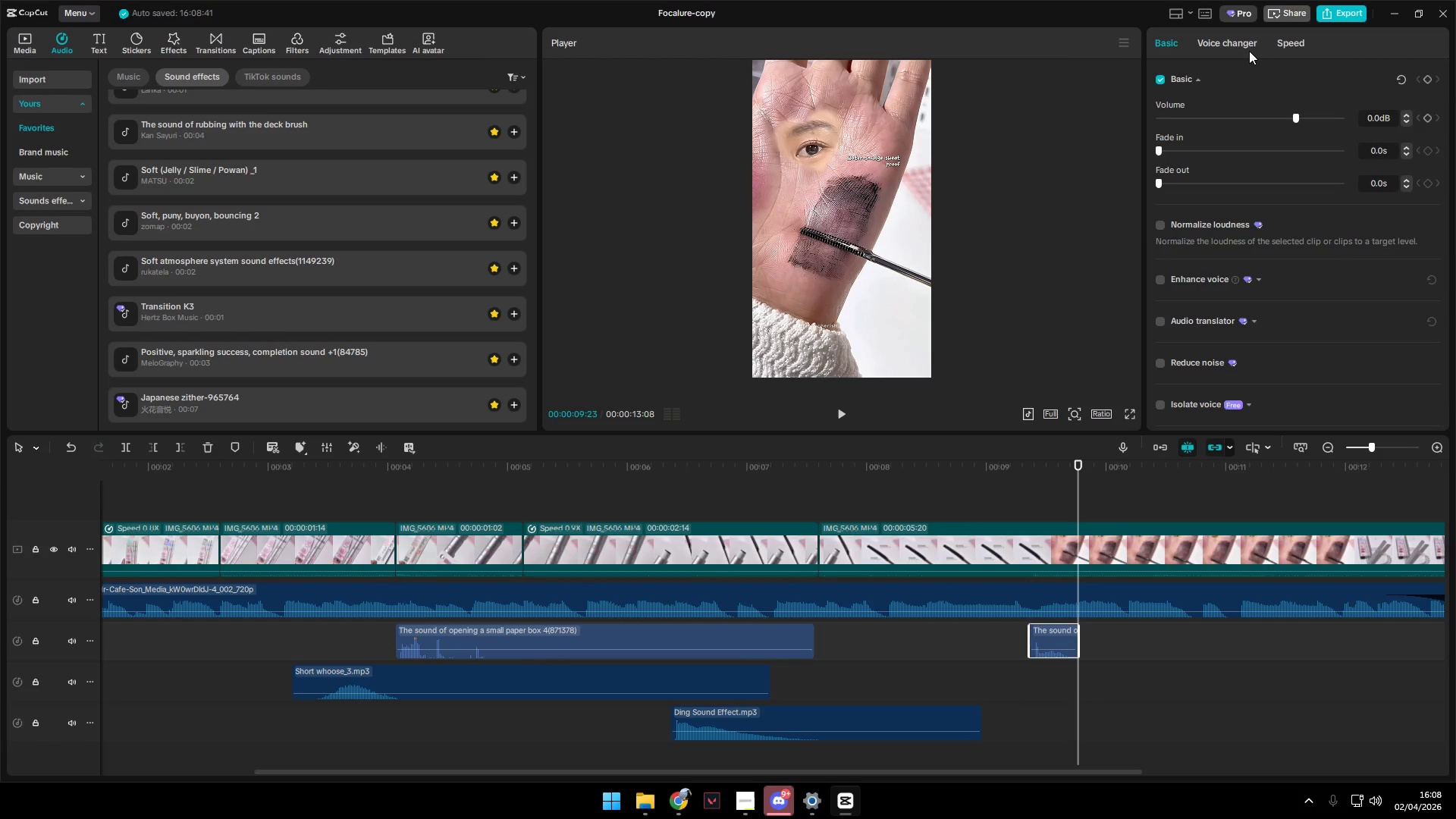 
left_click([1279, 42])
 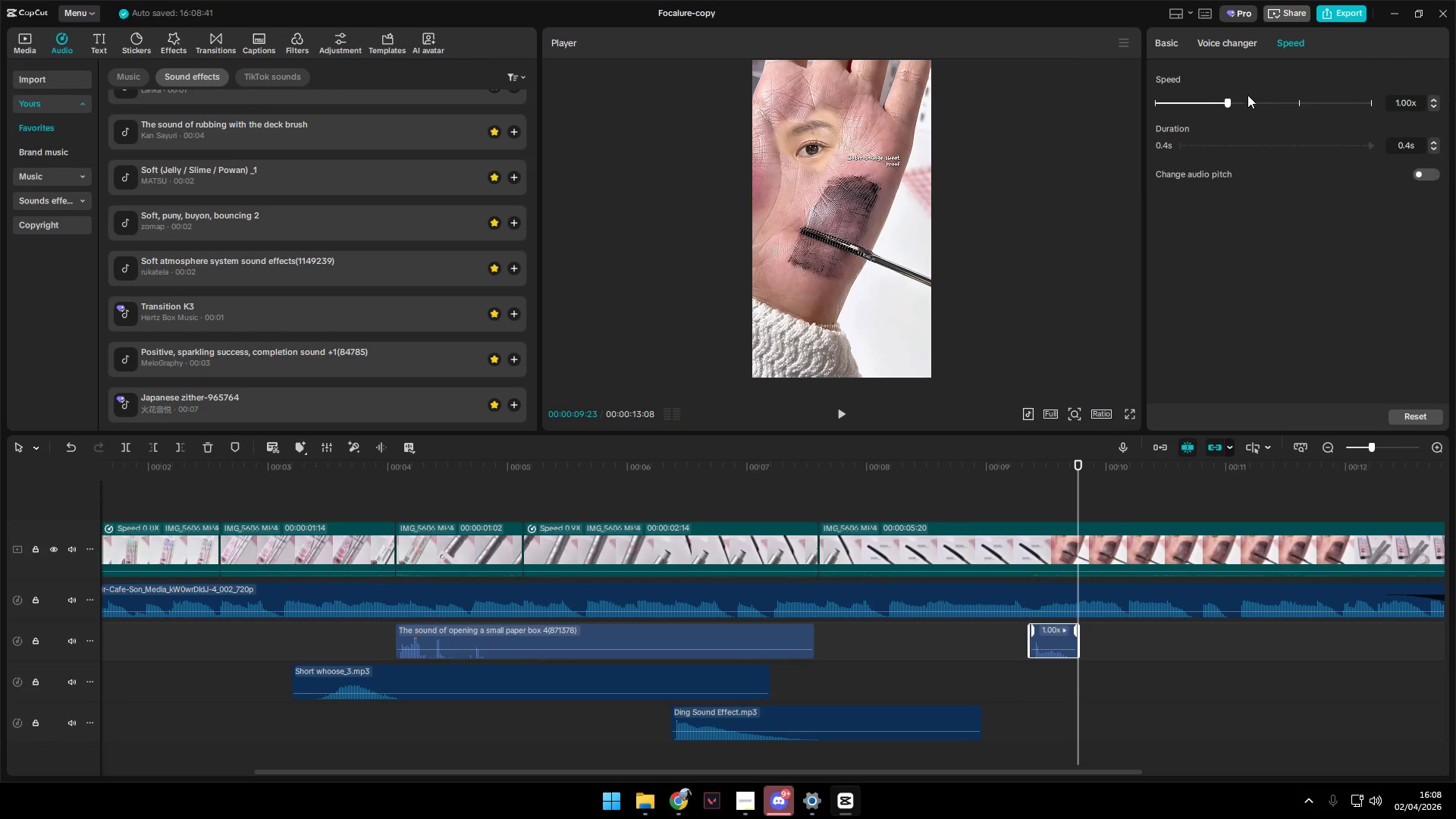 
left_click_drag(start_coordinate=[1228, 94], to_coordinate=[1186, 94])
 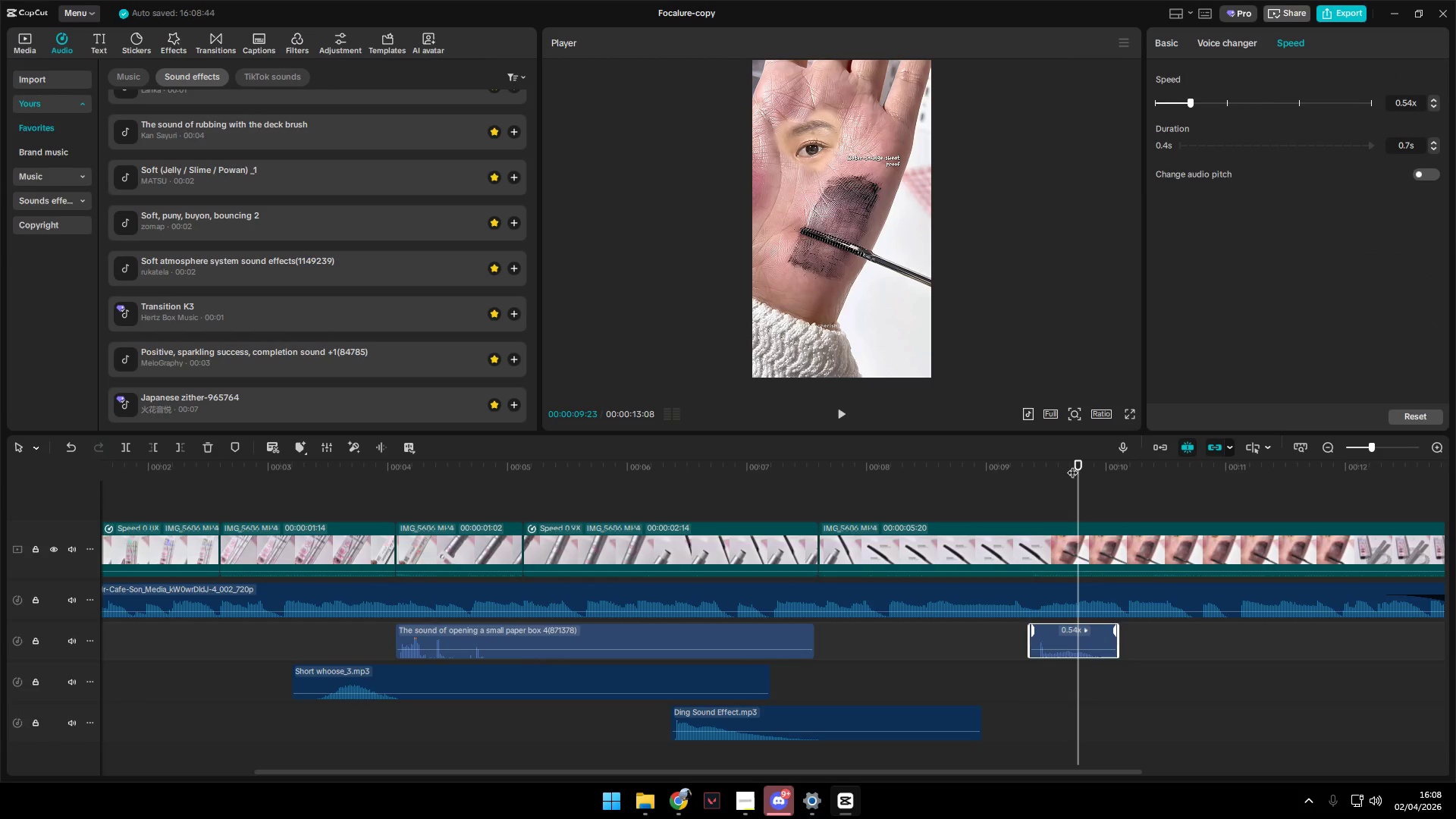 
left_click([1010, 512])
 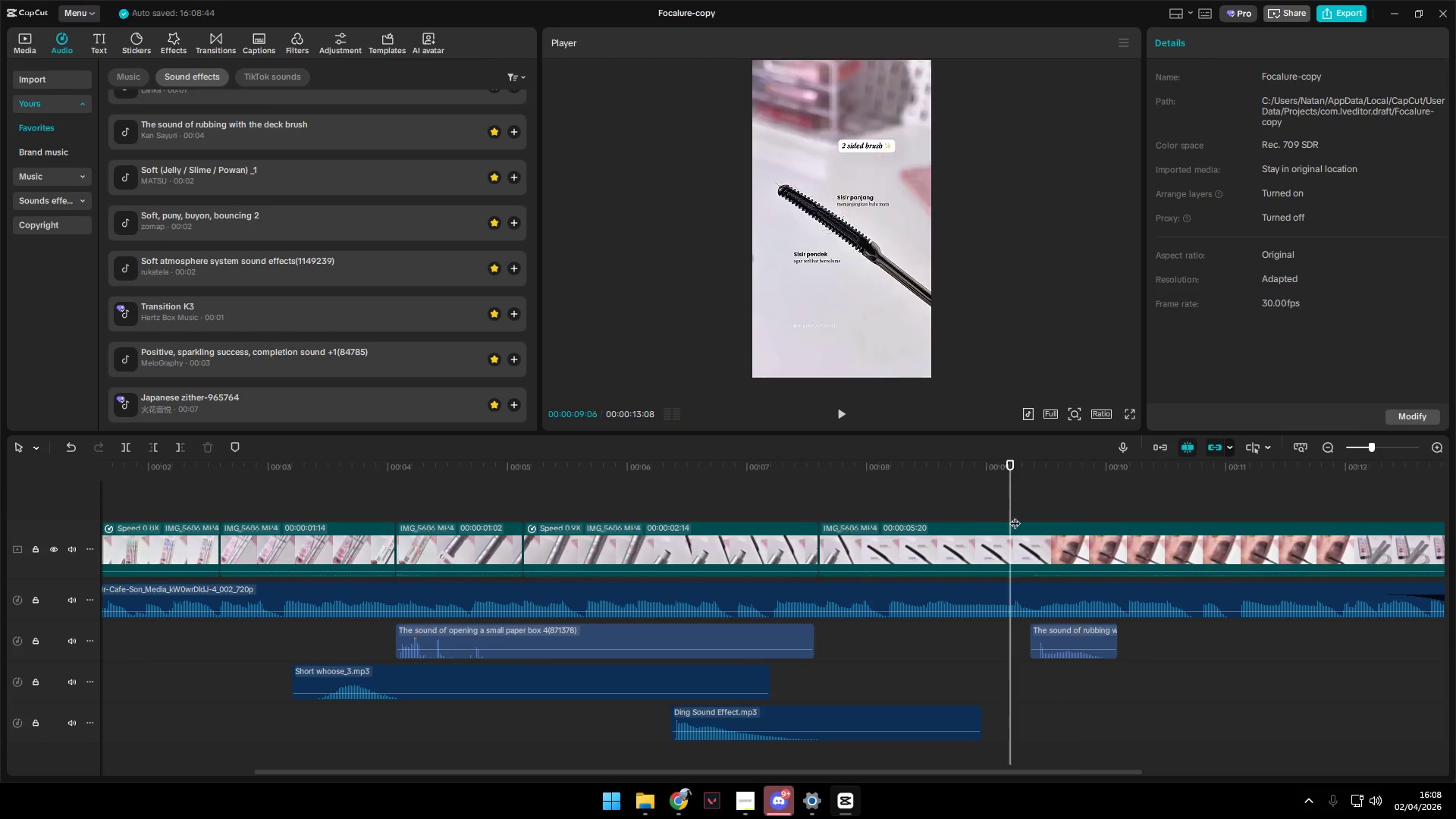 
key(Space)
 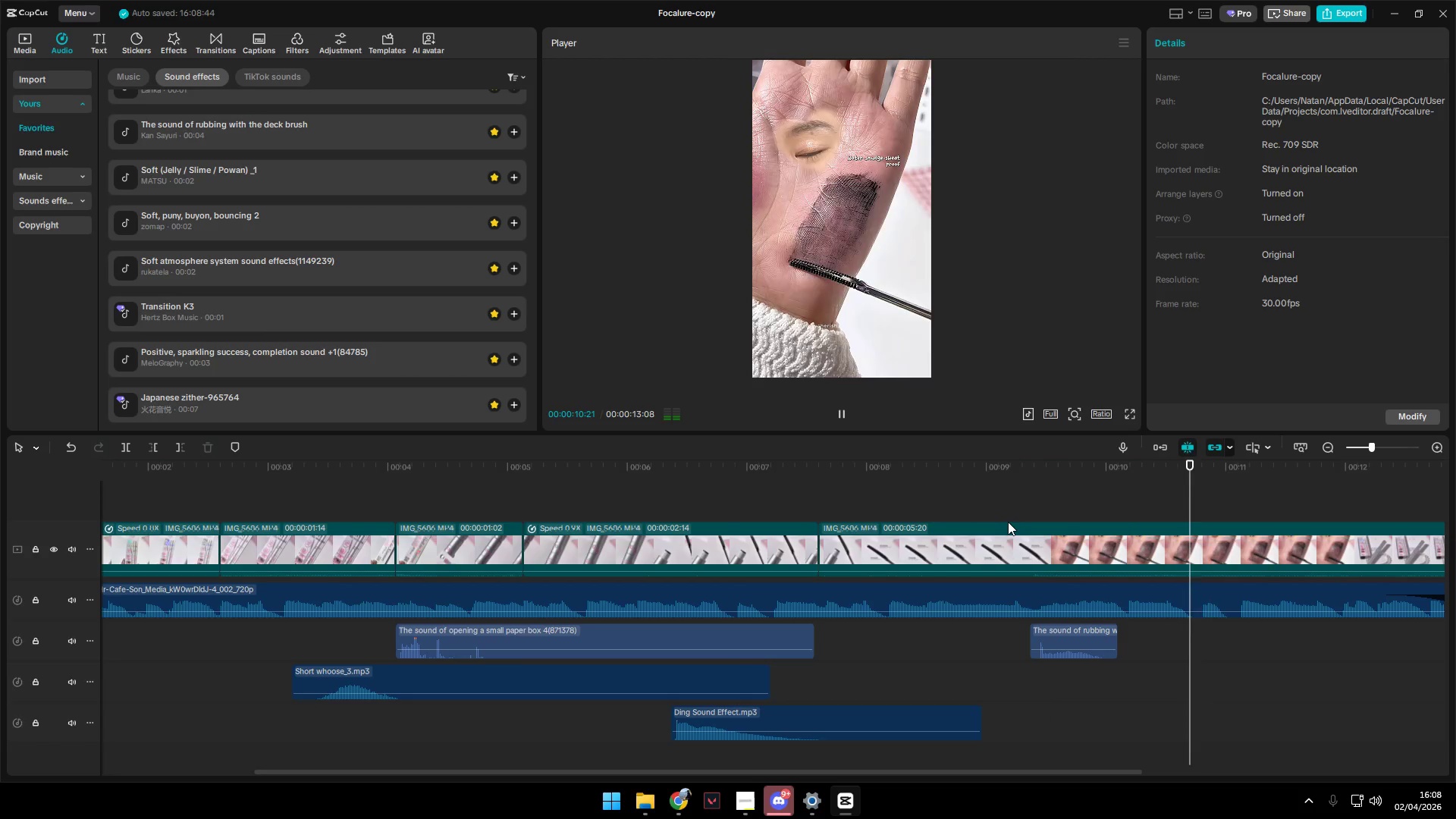 
key(Space)
 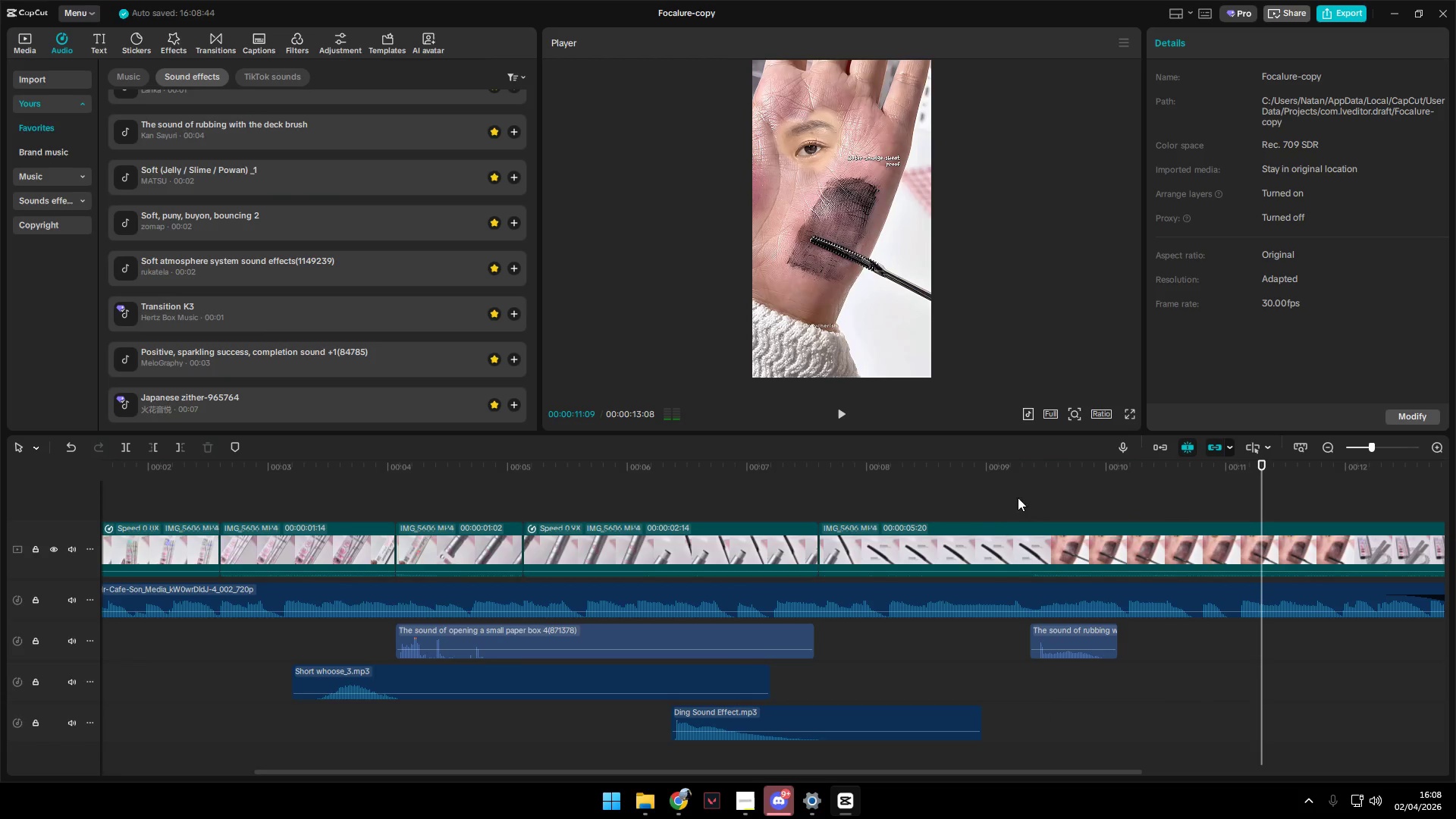 
left_click([1037, 507])
 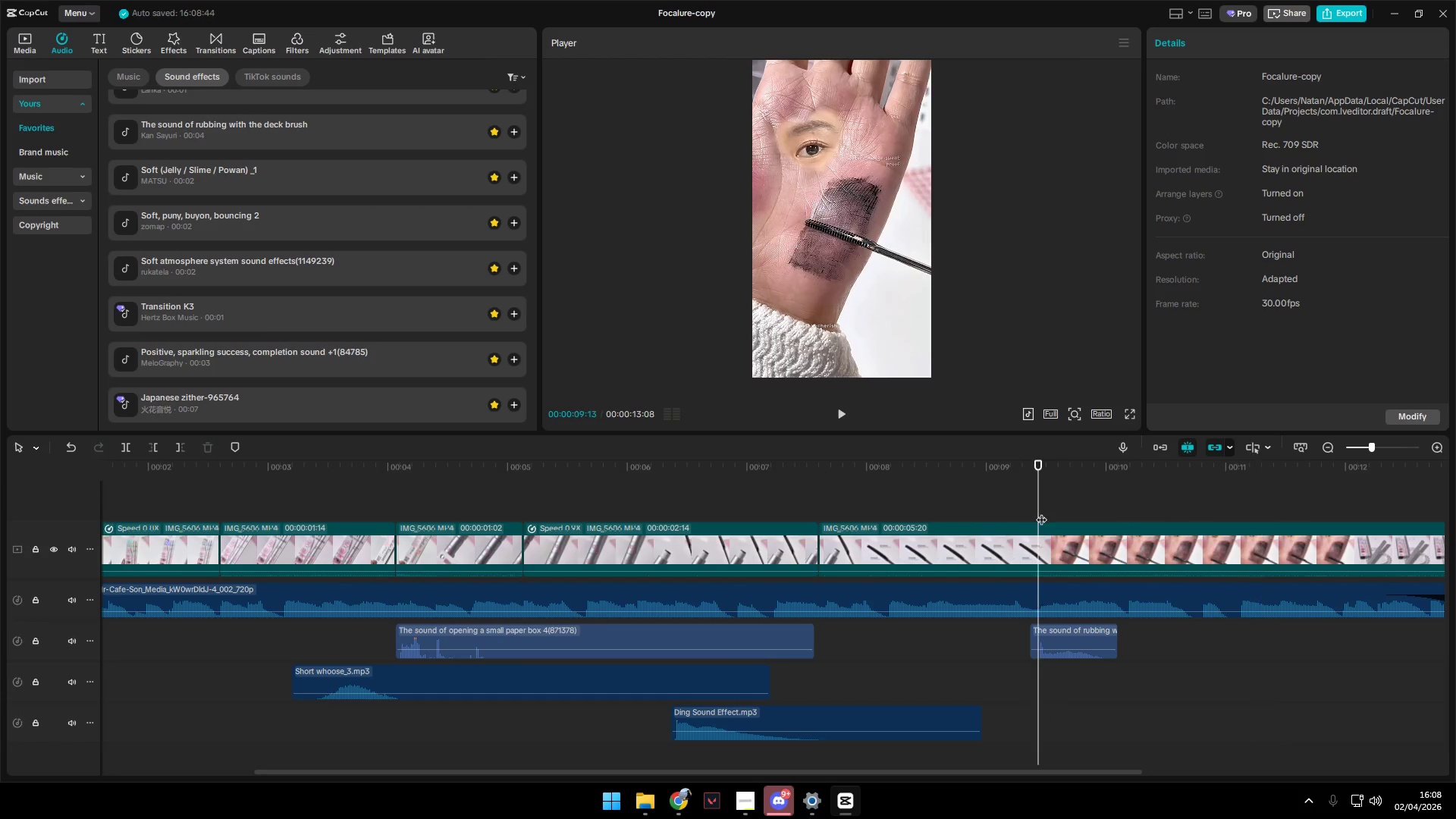 
key(Space)
 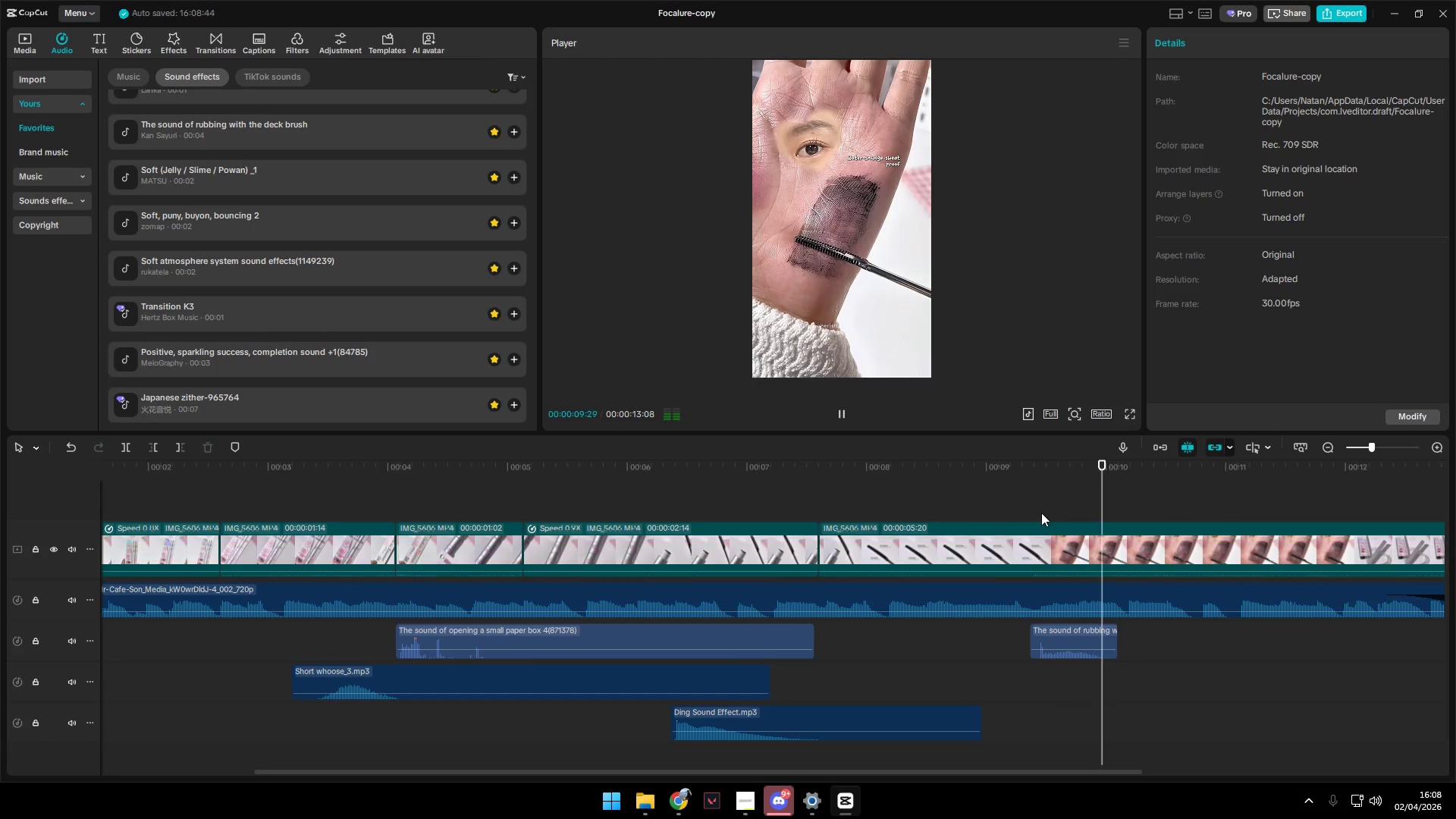 
key(Space)
 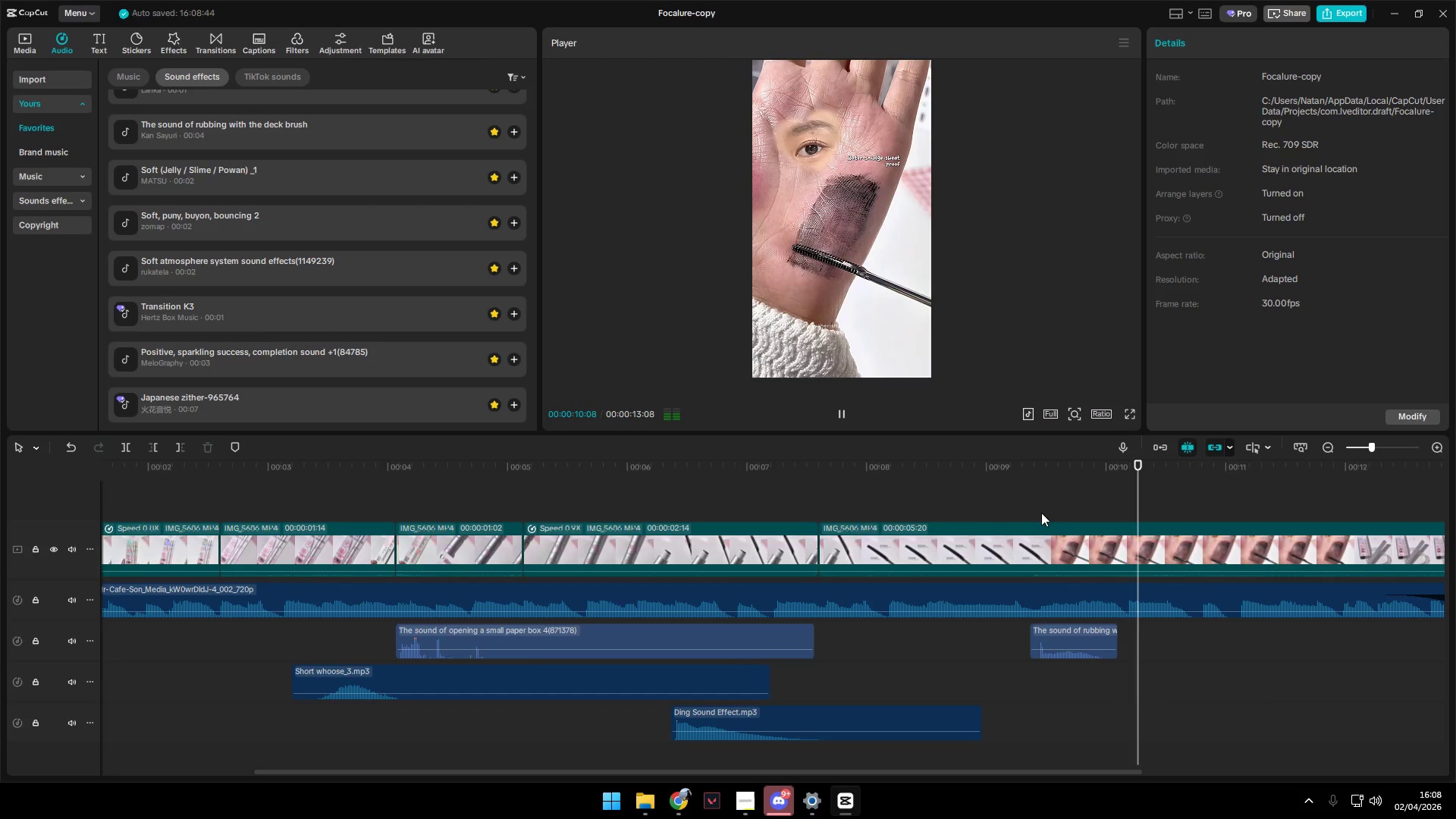 
left_click([1041, 513])
 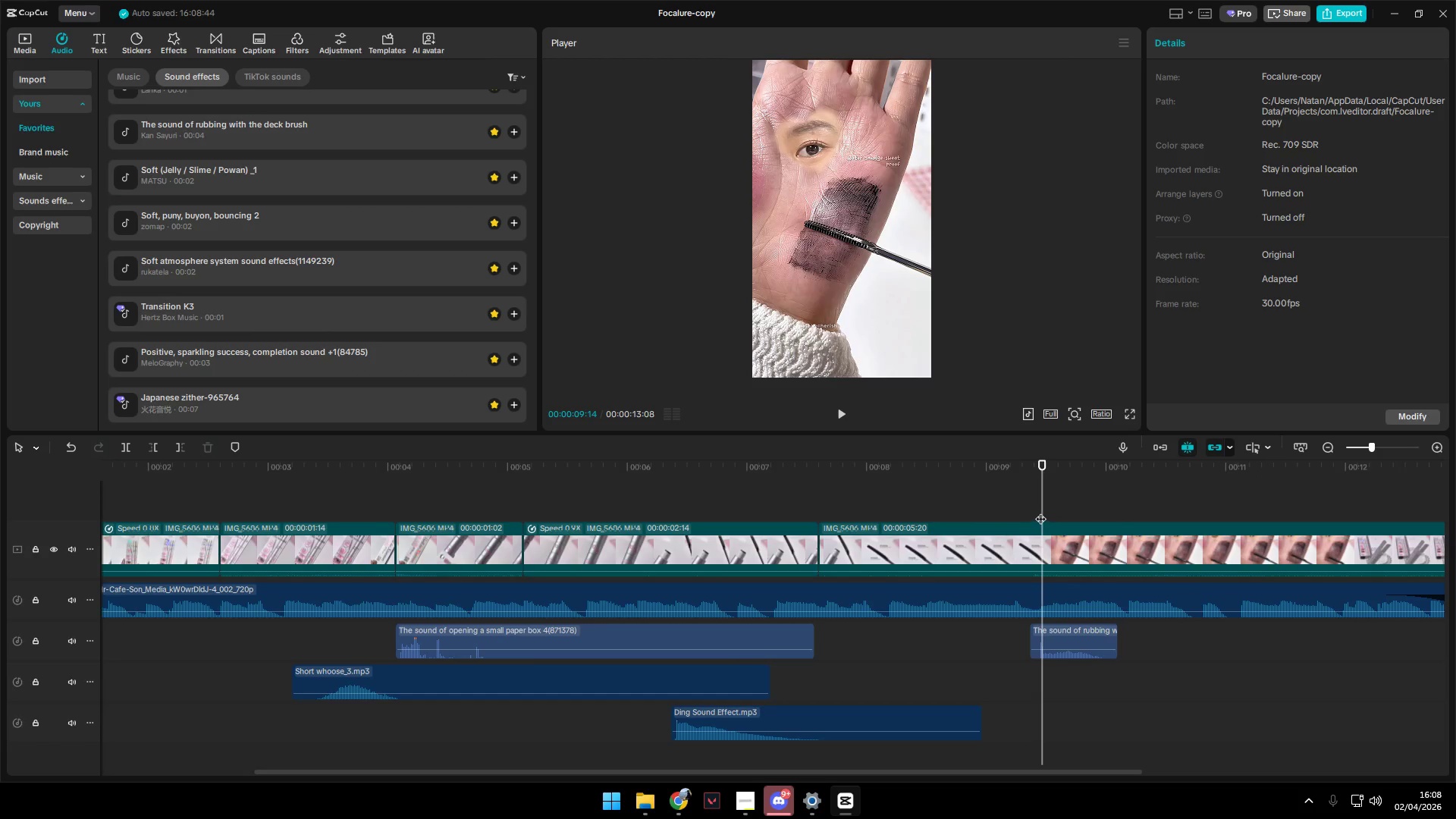 
left_click_drag(start_coordinate=[1039, 510], to_coordinate=[1033, 510])
 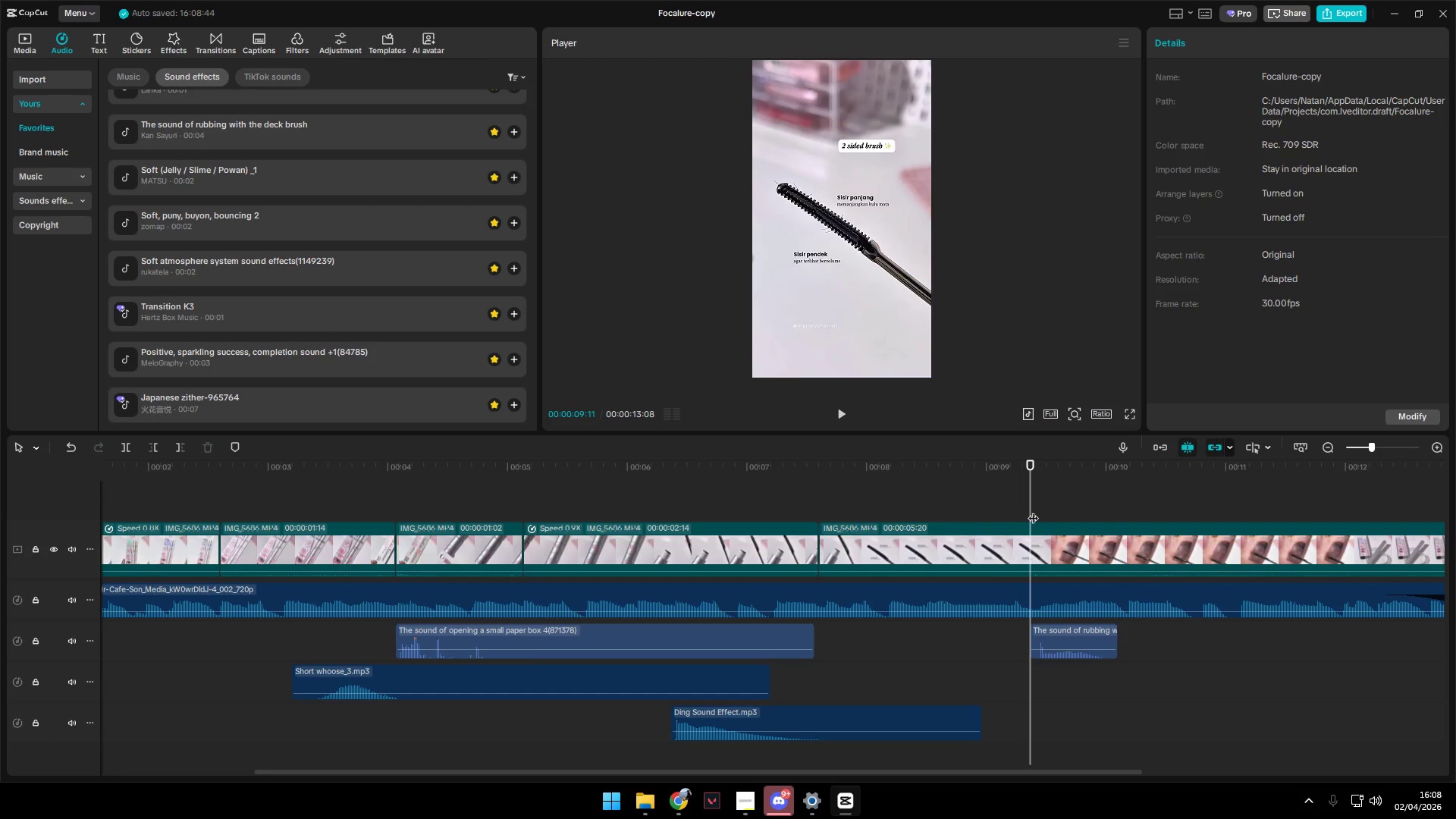 
key(Space)
 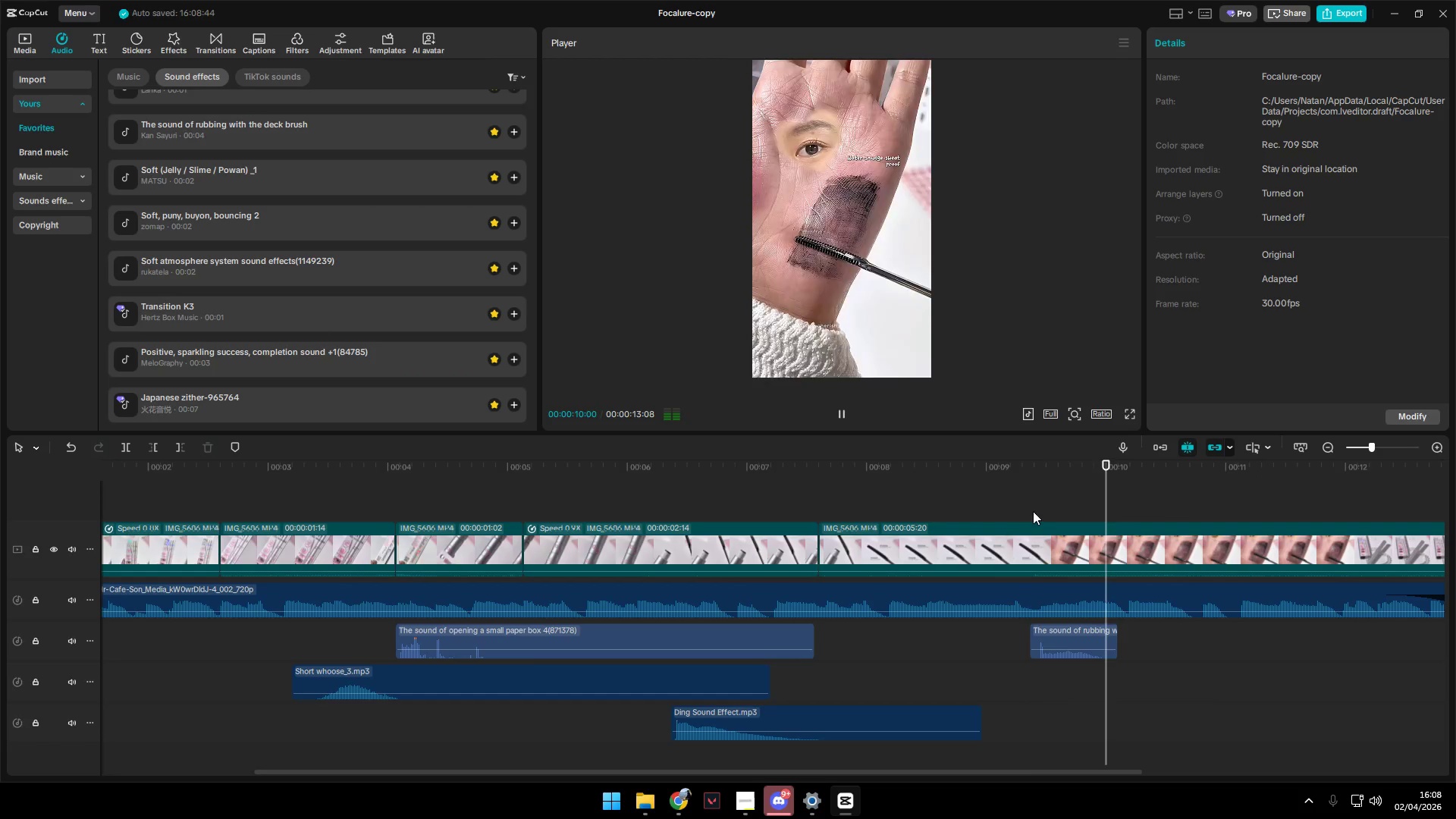 
key(Space)
 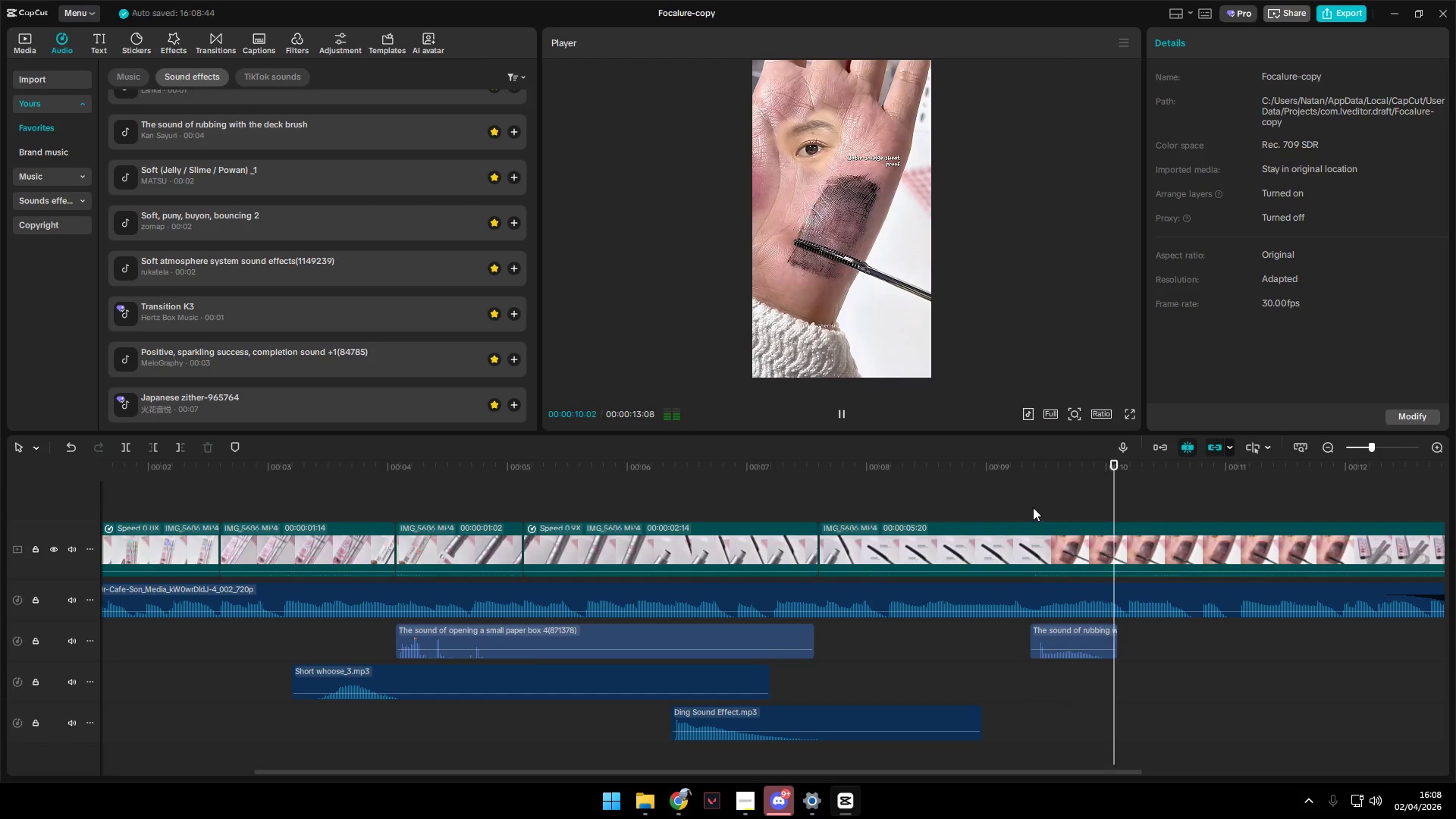 
key(Space)
 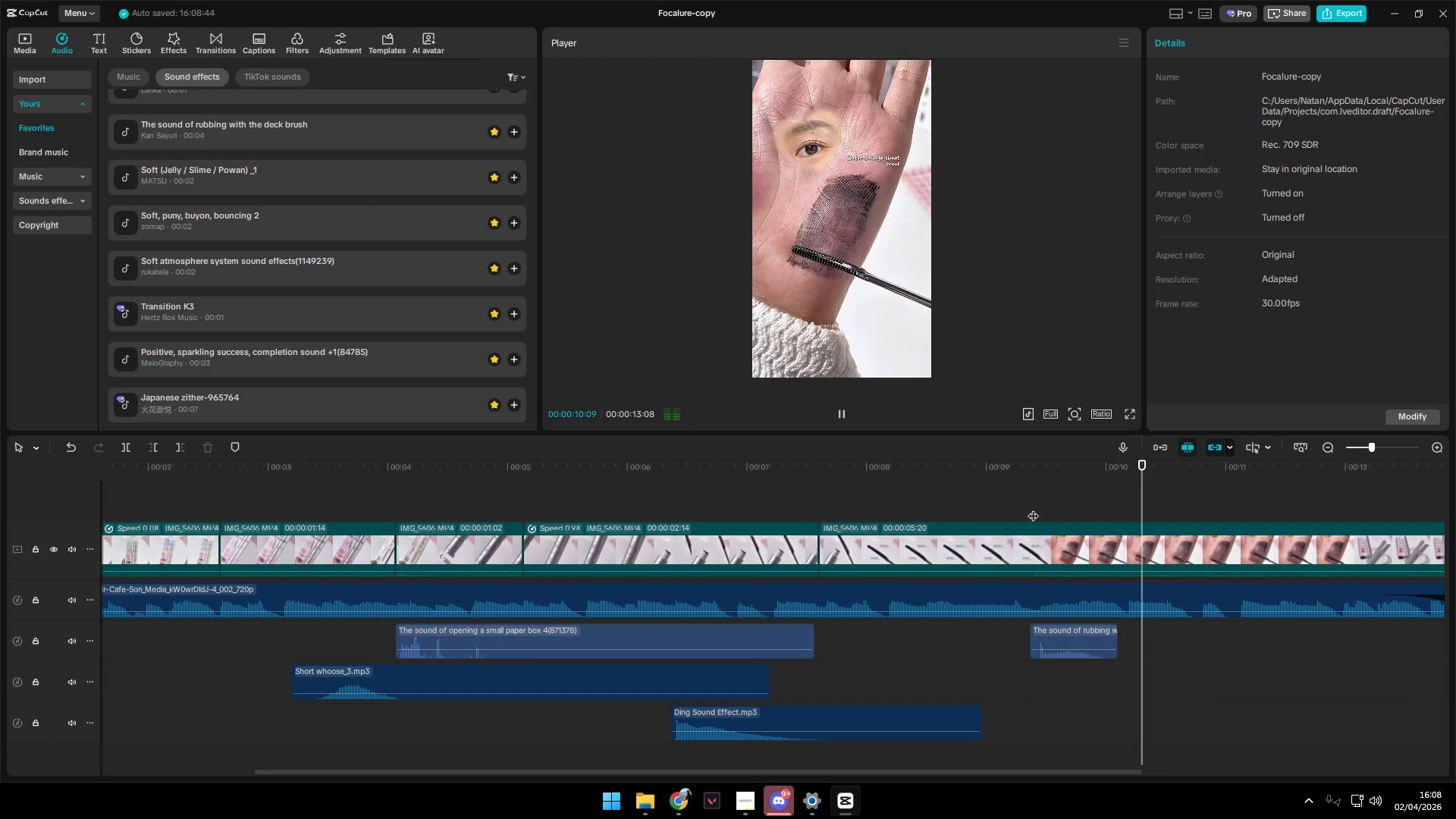 
key(Space)
 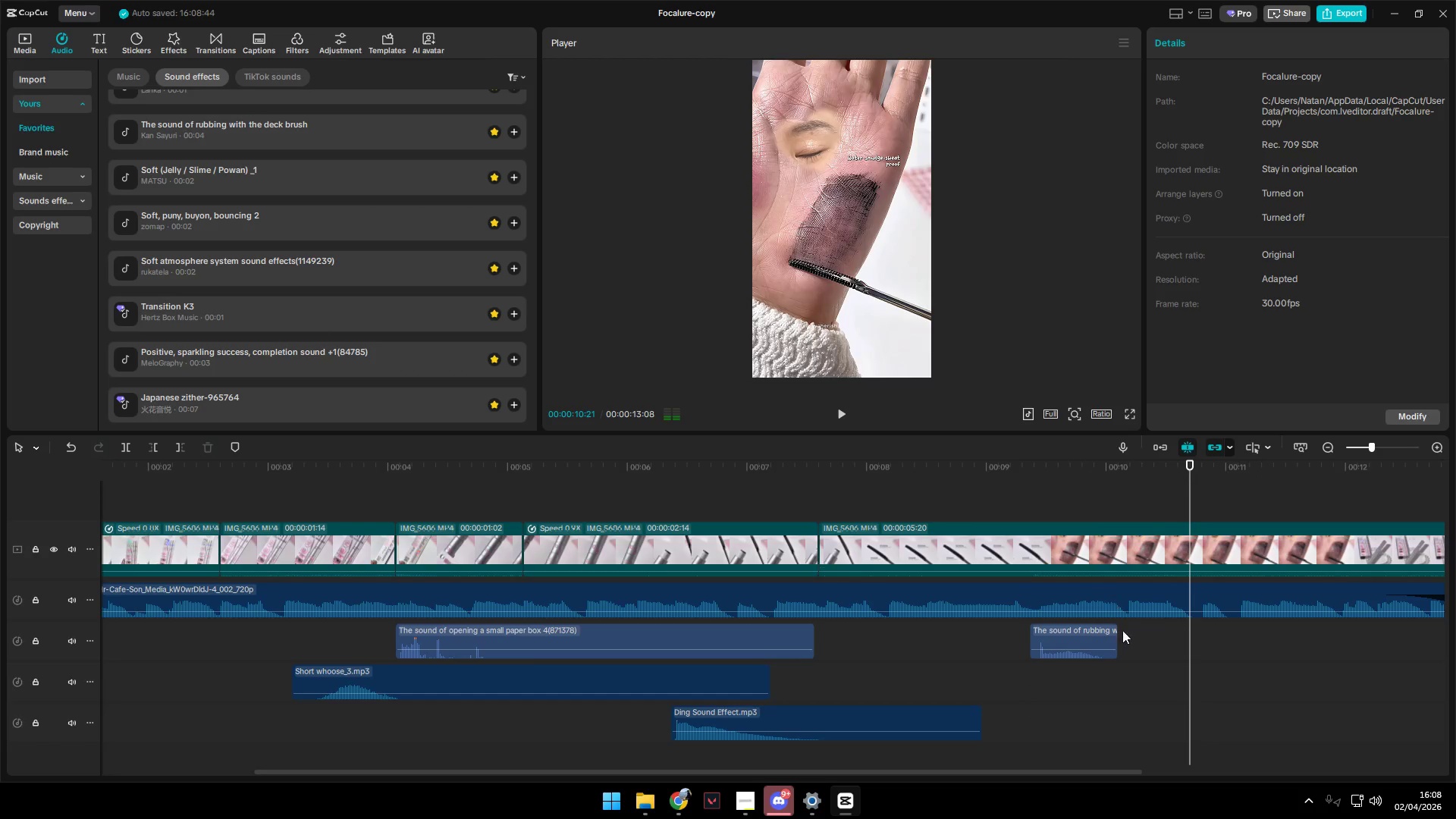 
left_click([1075, 645])
 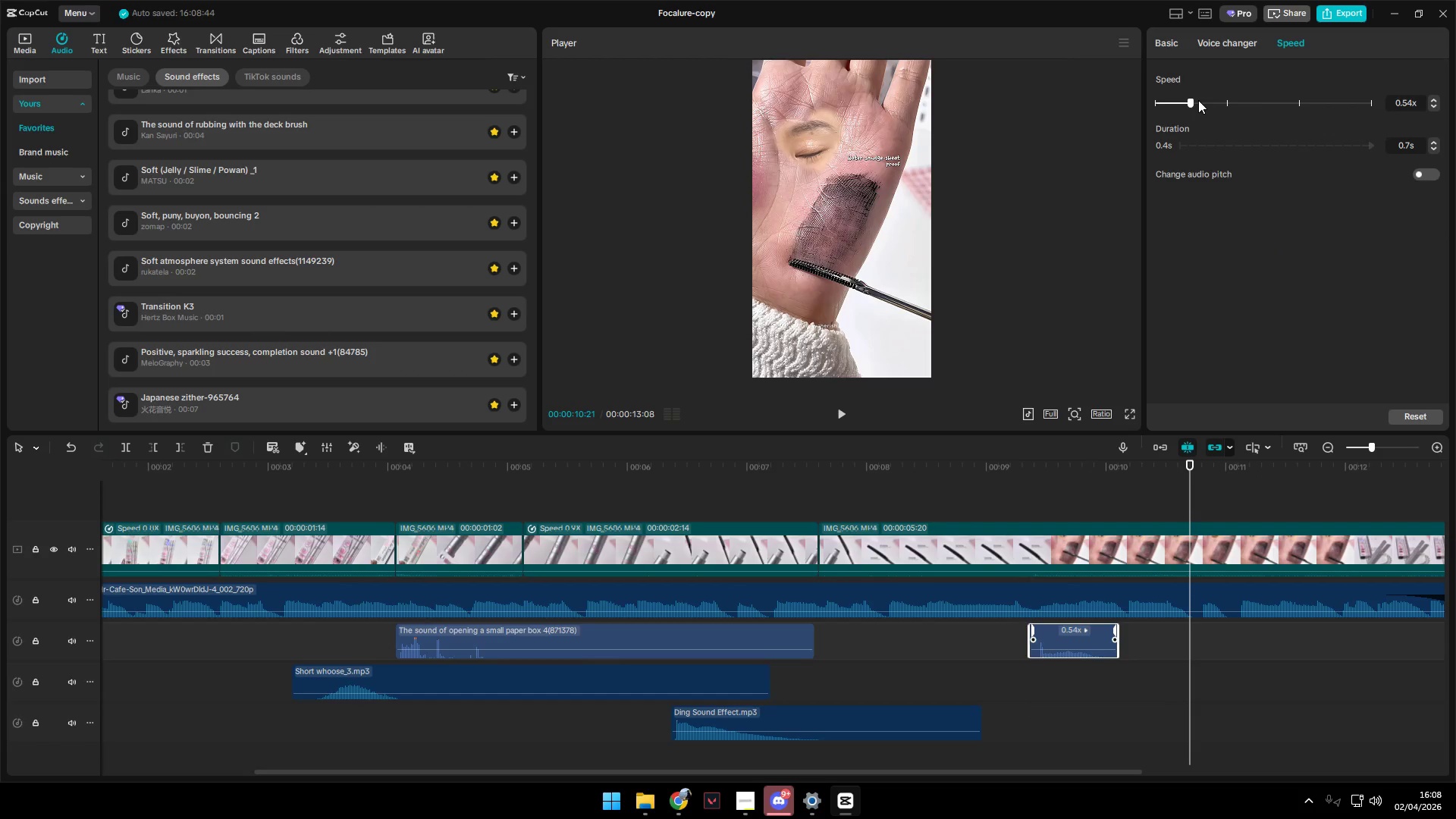 
left_click_drag(start_coordinate=[1190, 101], to_coordinate=[1174, 100])
 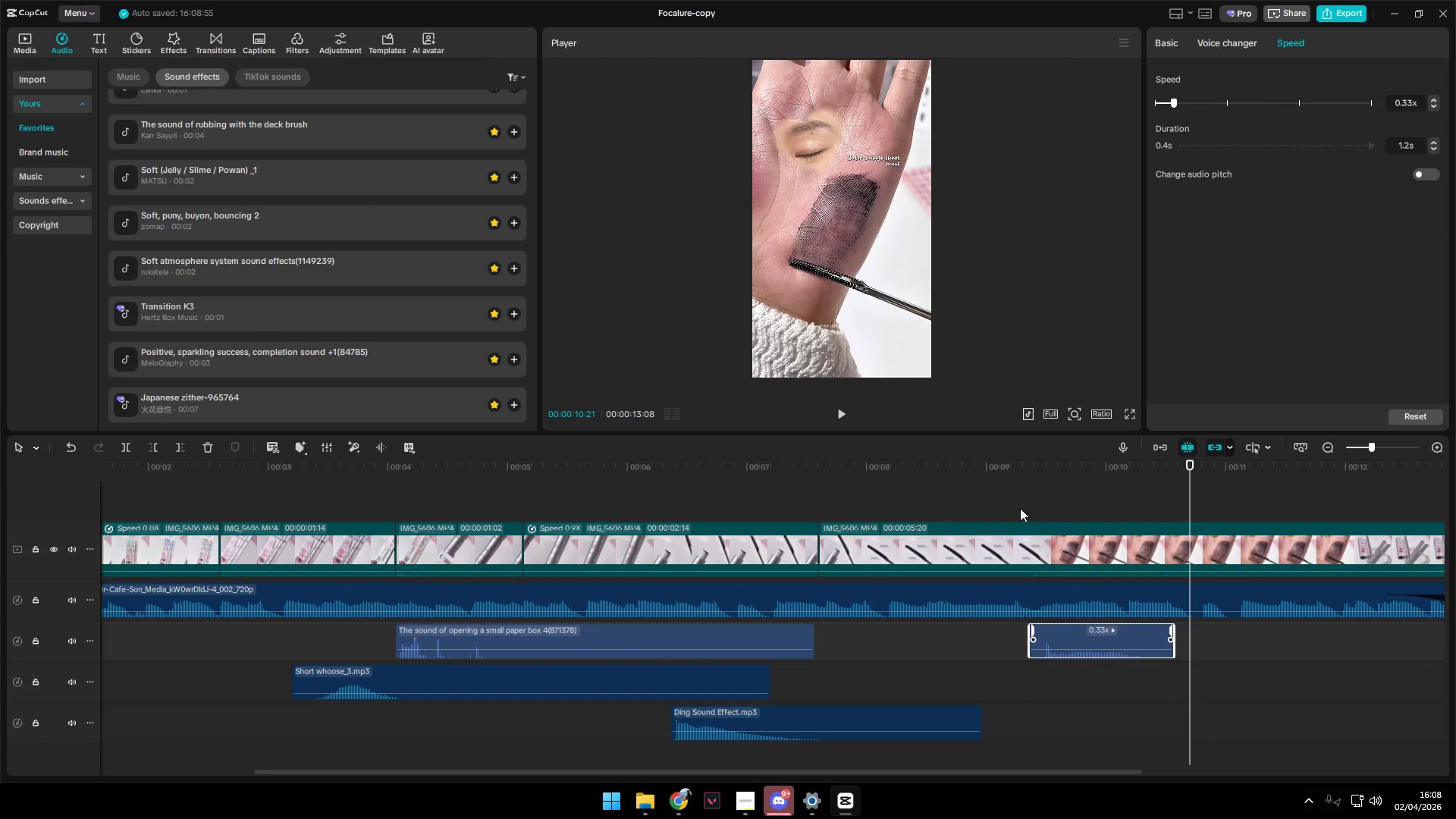 
key(Space)
 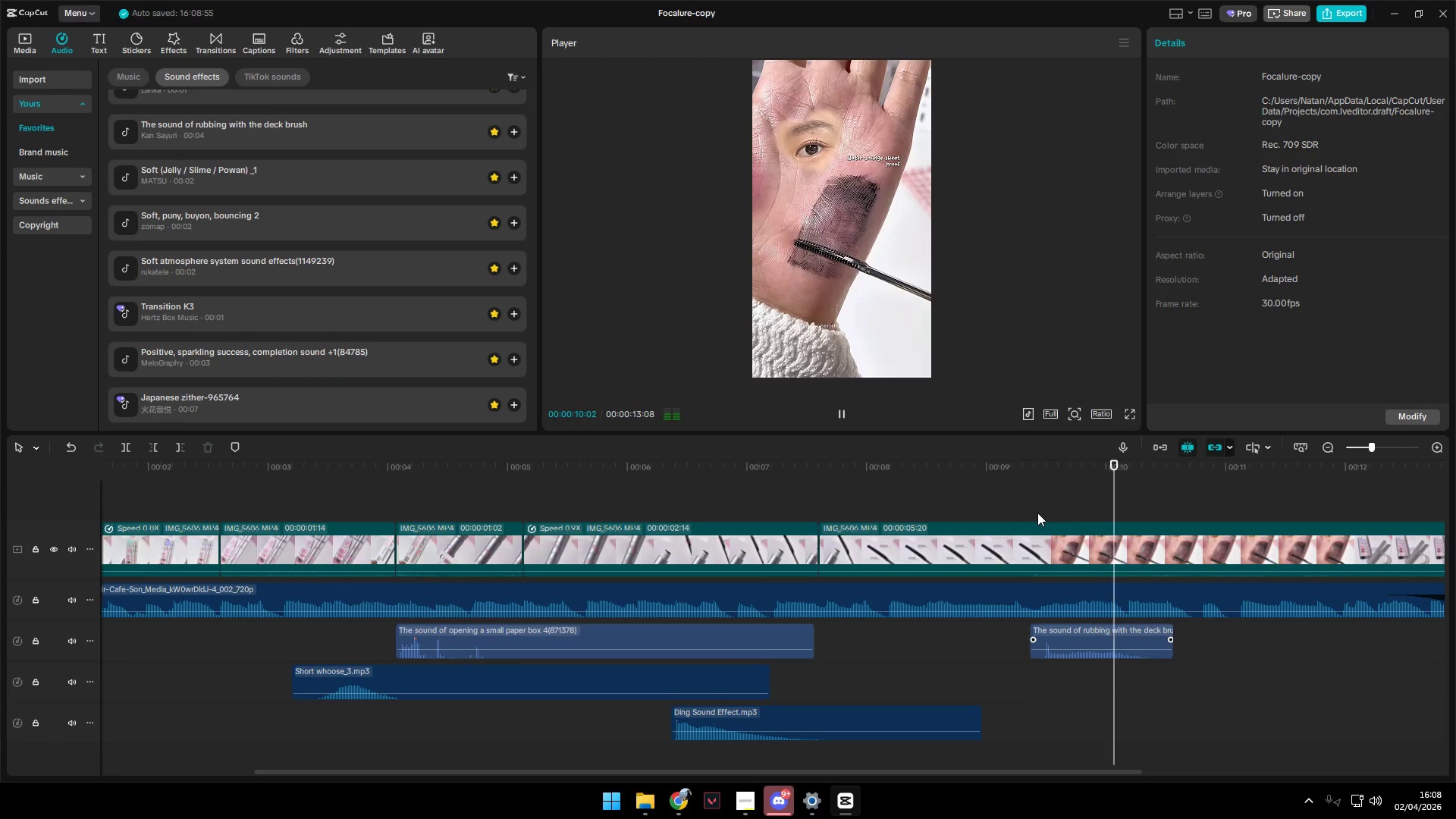 
key(Space)
 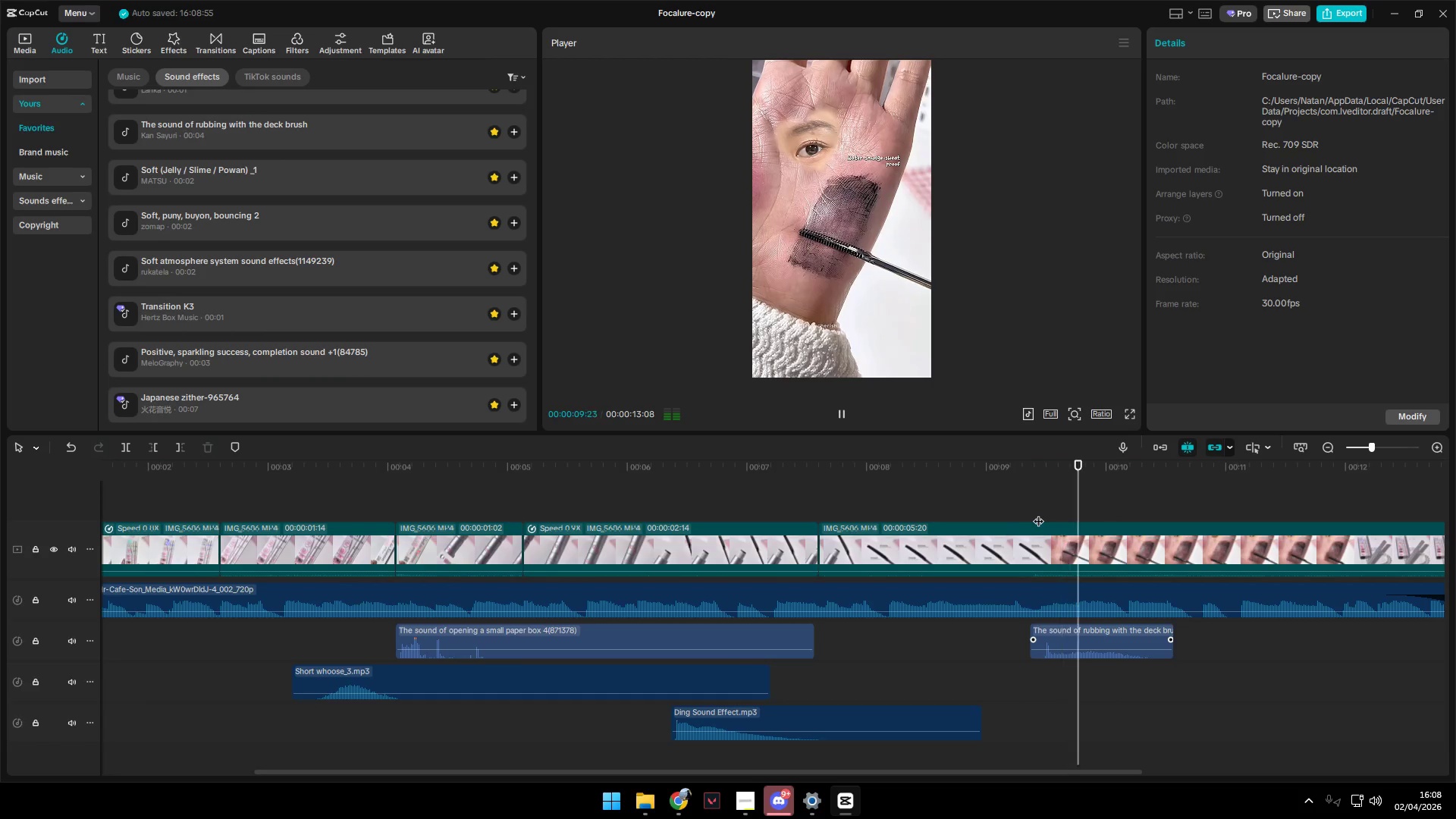 
left_click([1037, 513])
 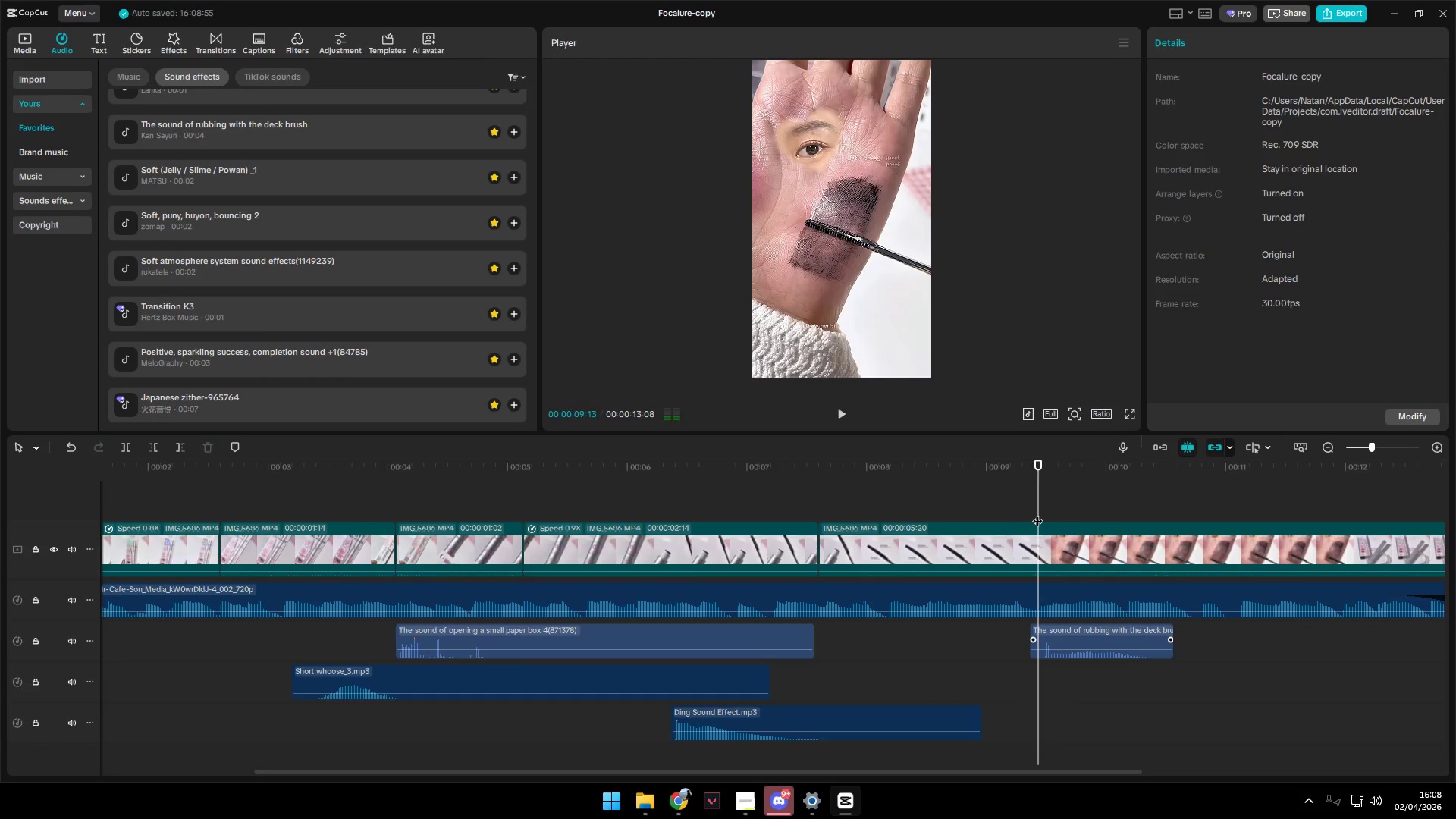 
key(Space)
 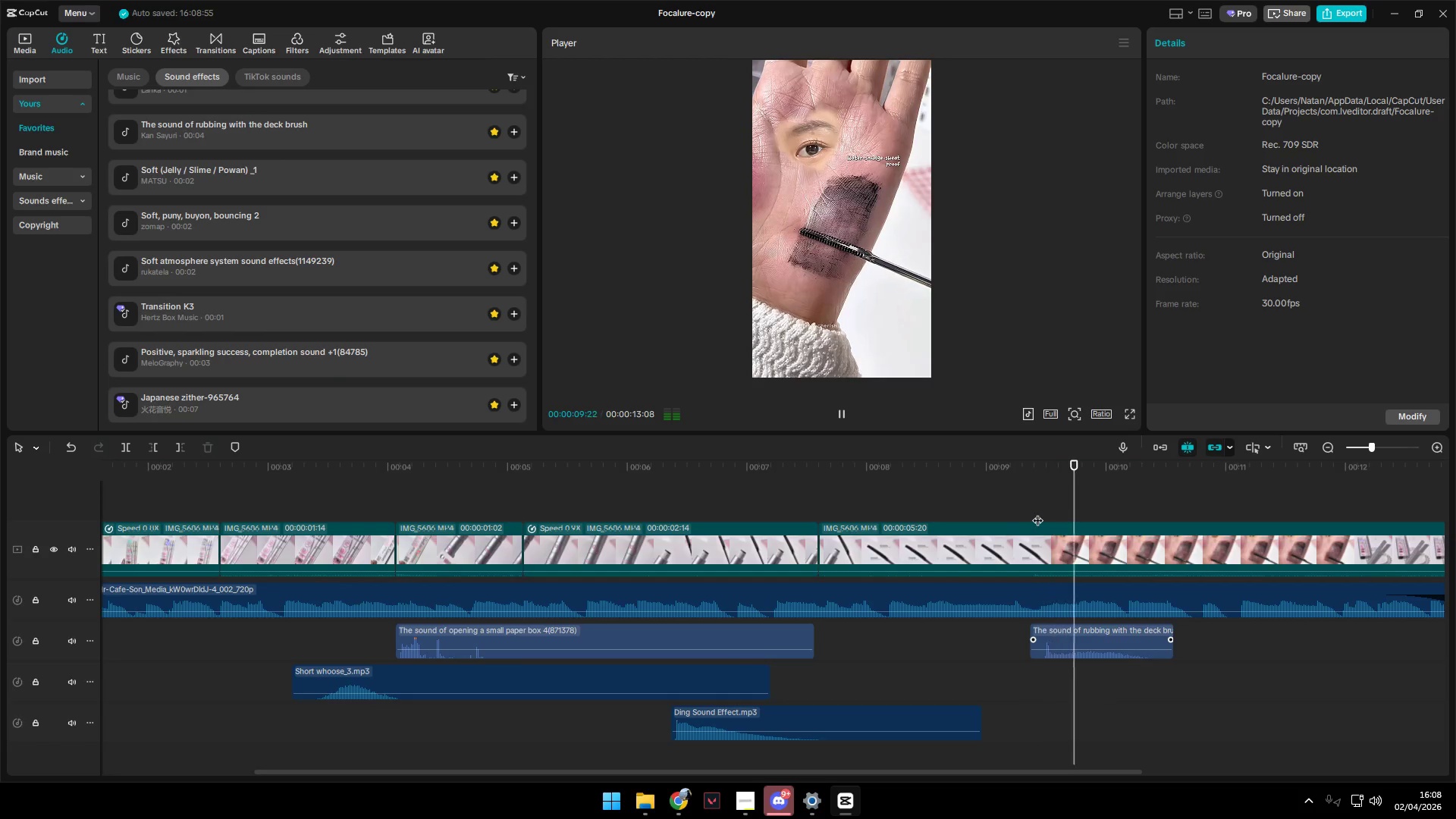 
key(Space)
 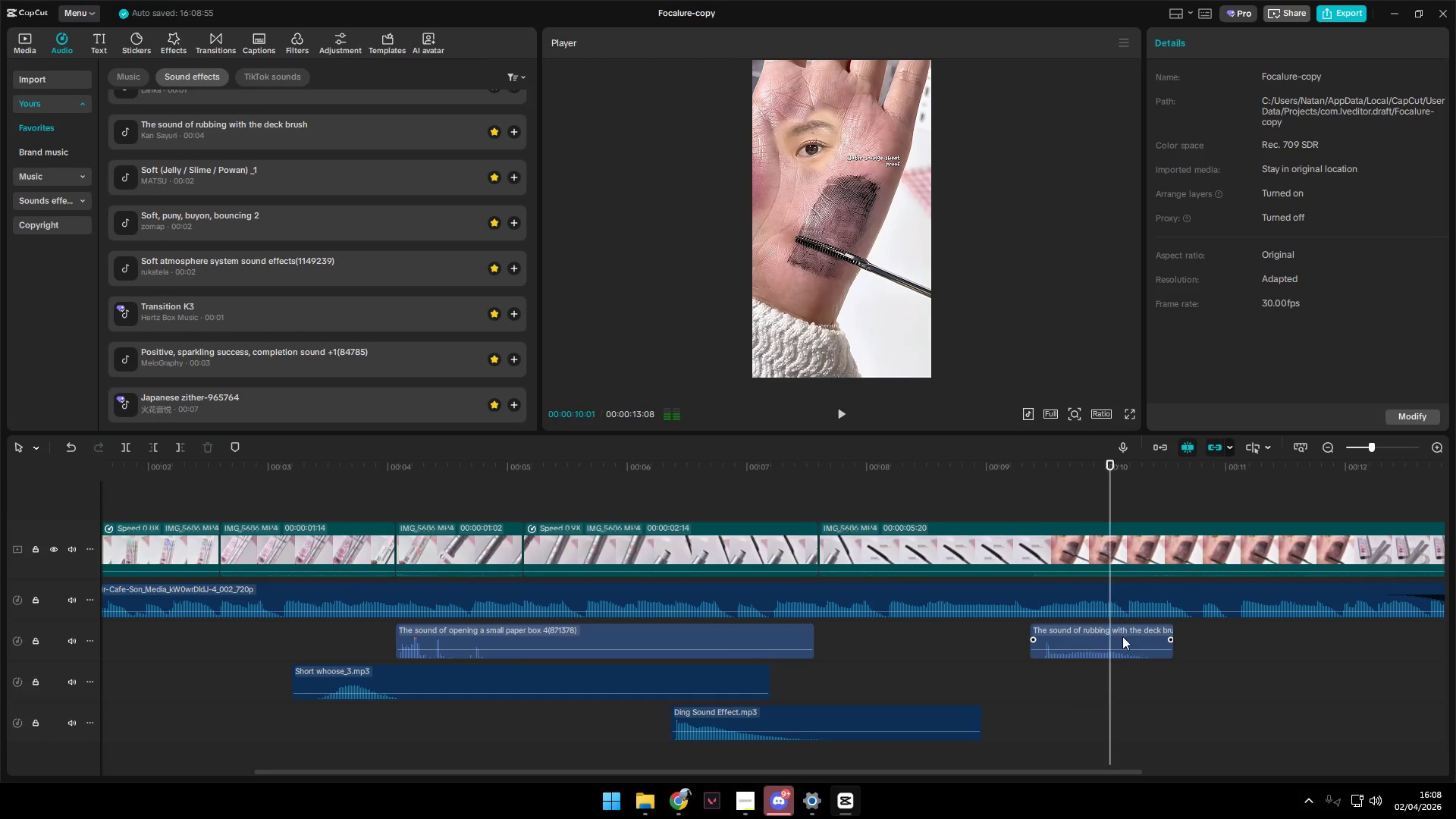 
left_click([1125, 633])
 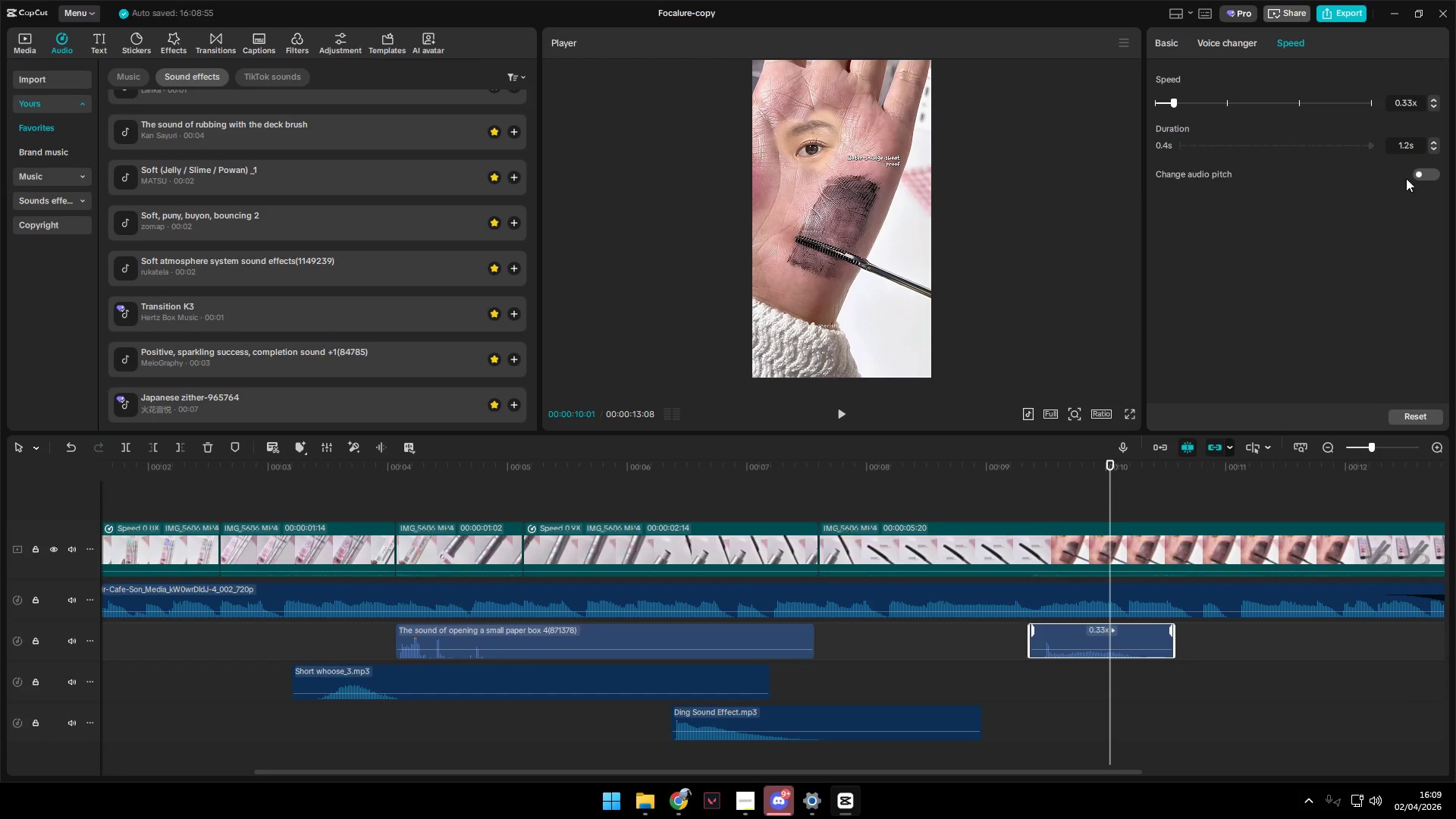 
left_click([1413, 168])
 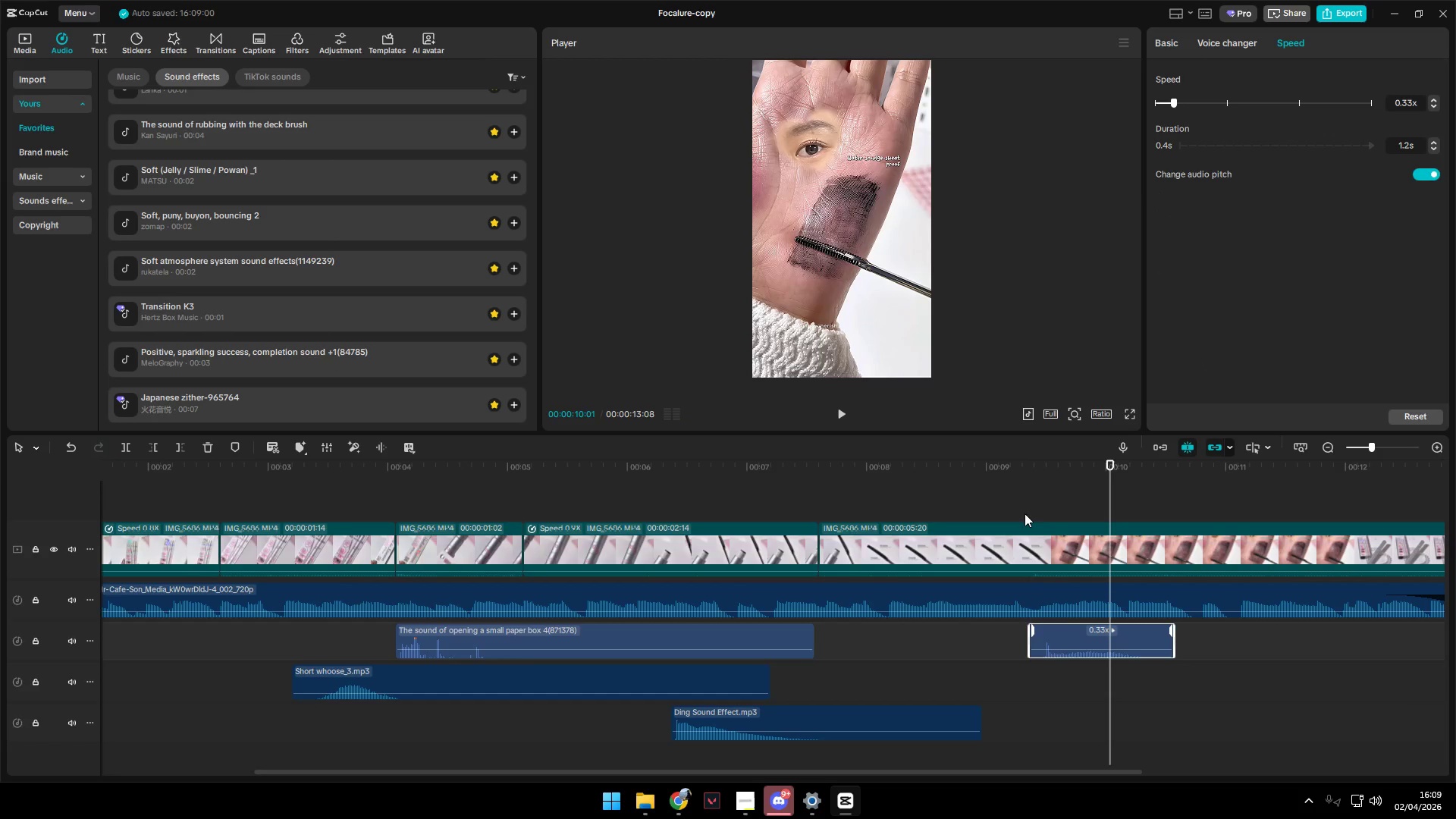 
key(Space)
 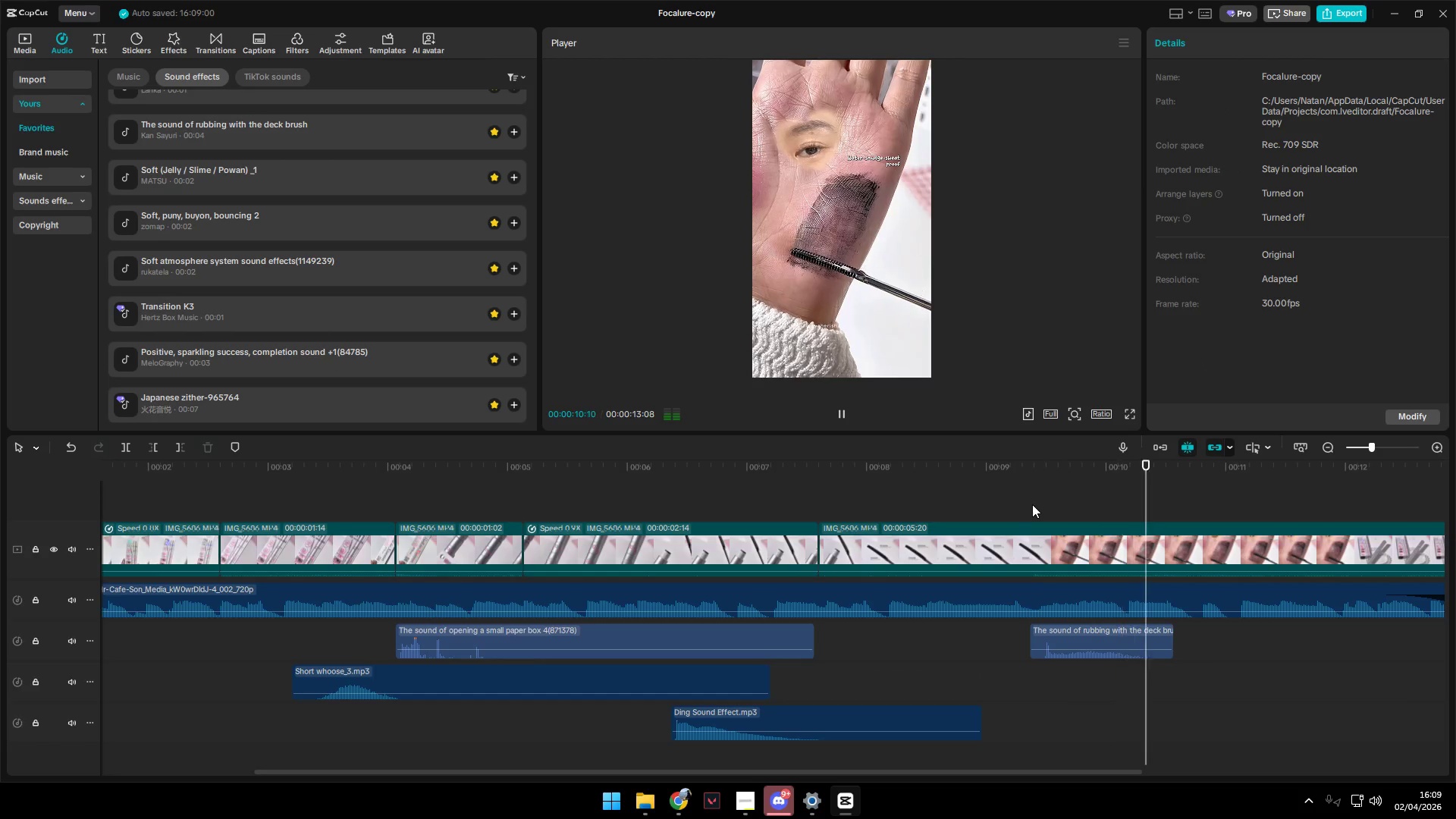 
left_click([1017, 509])
 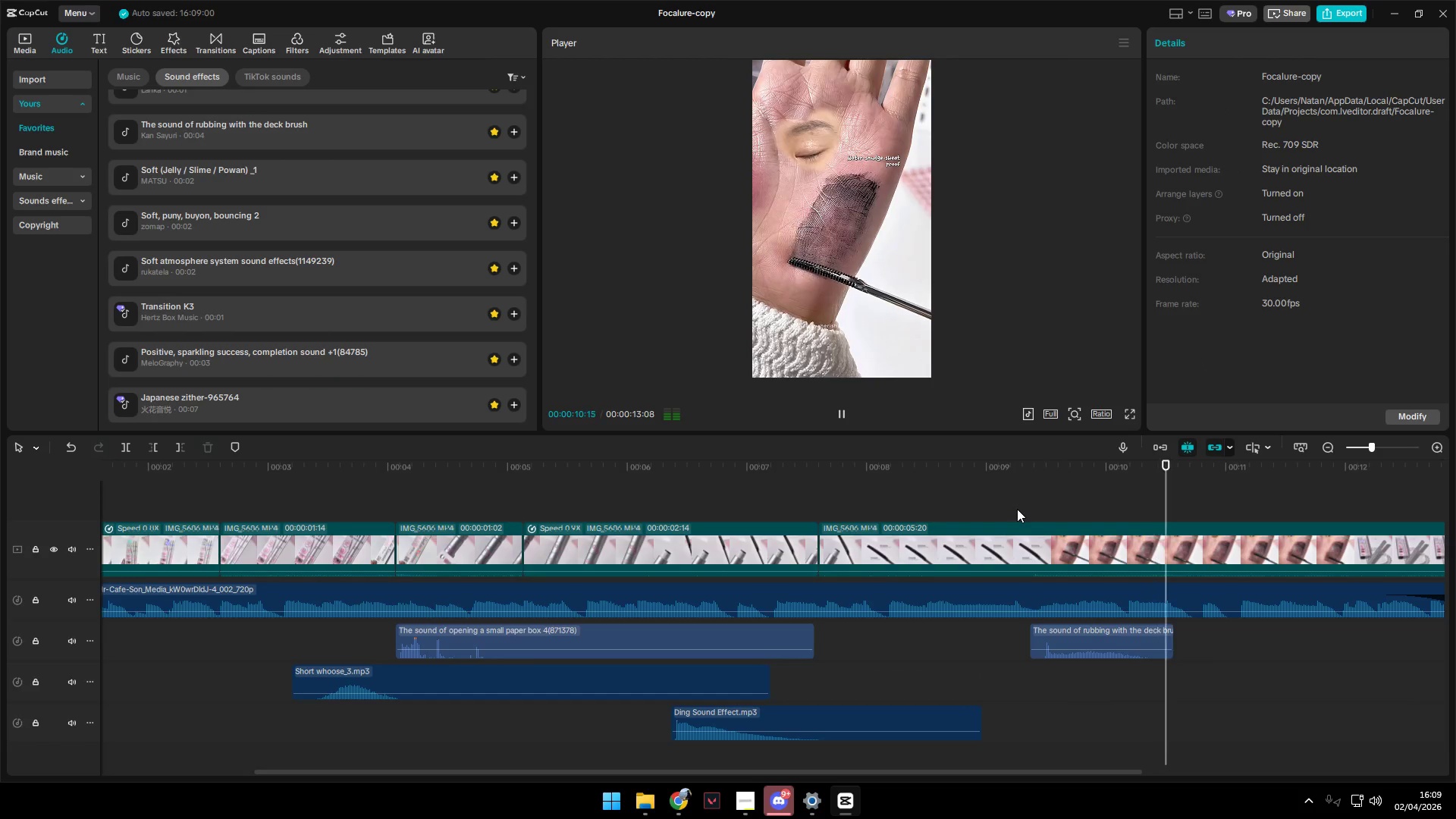 
key(Space)
 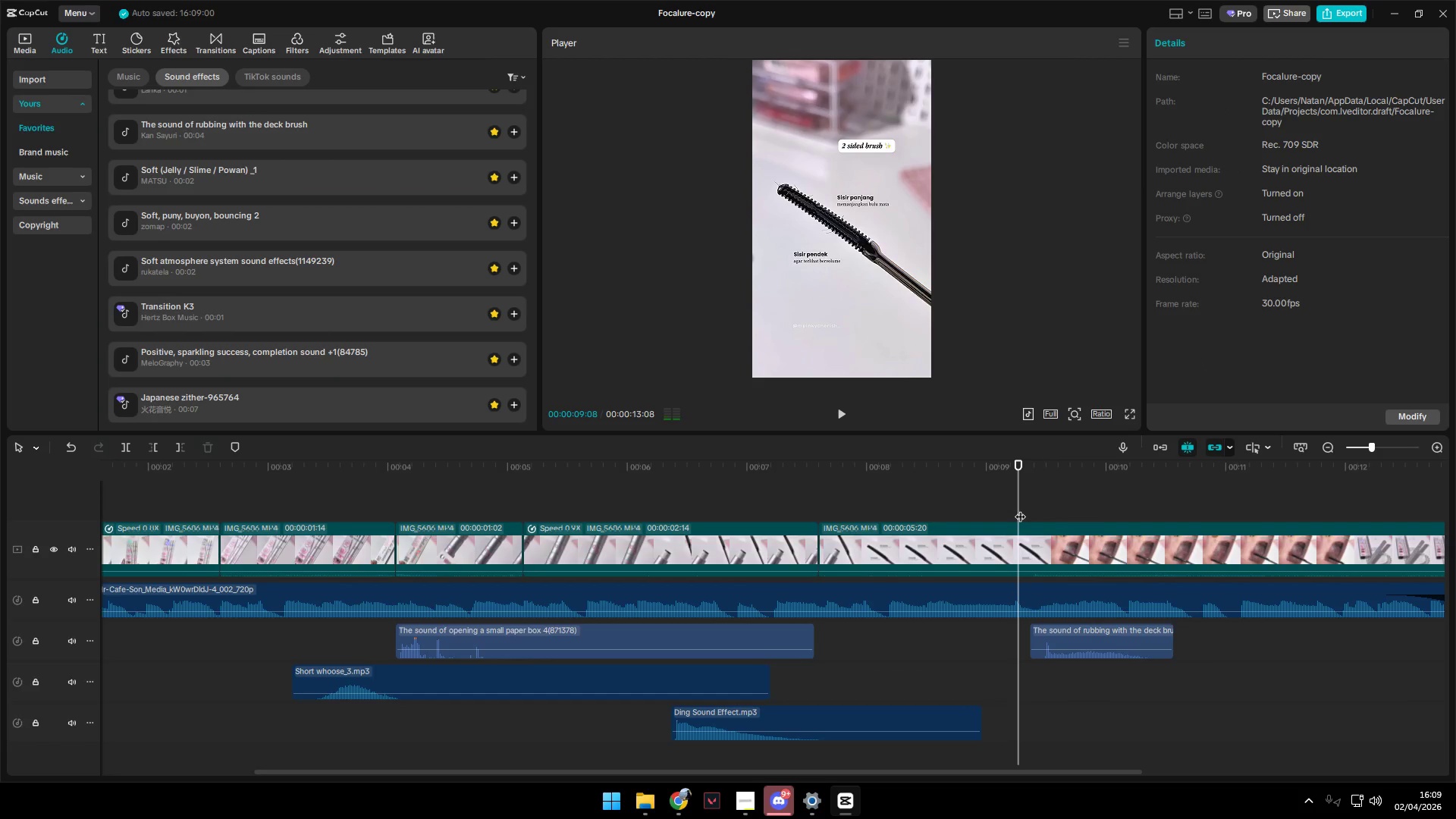 
key(Space)
 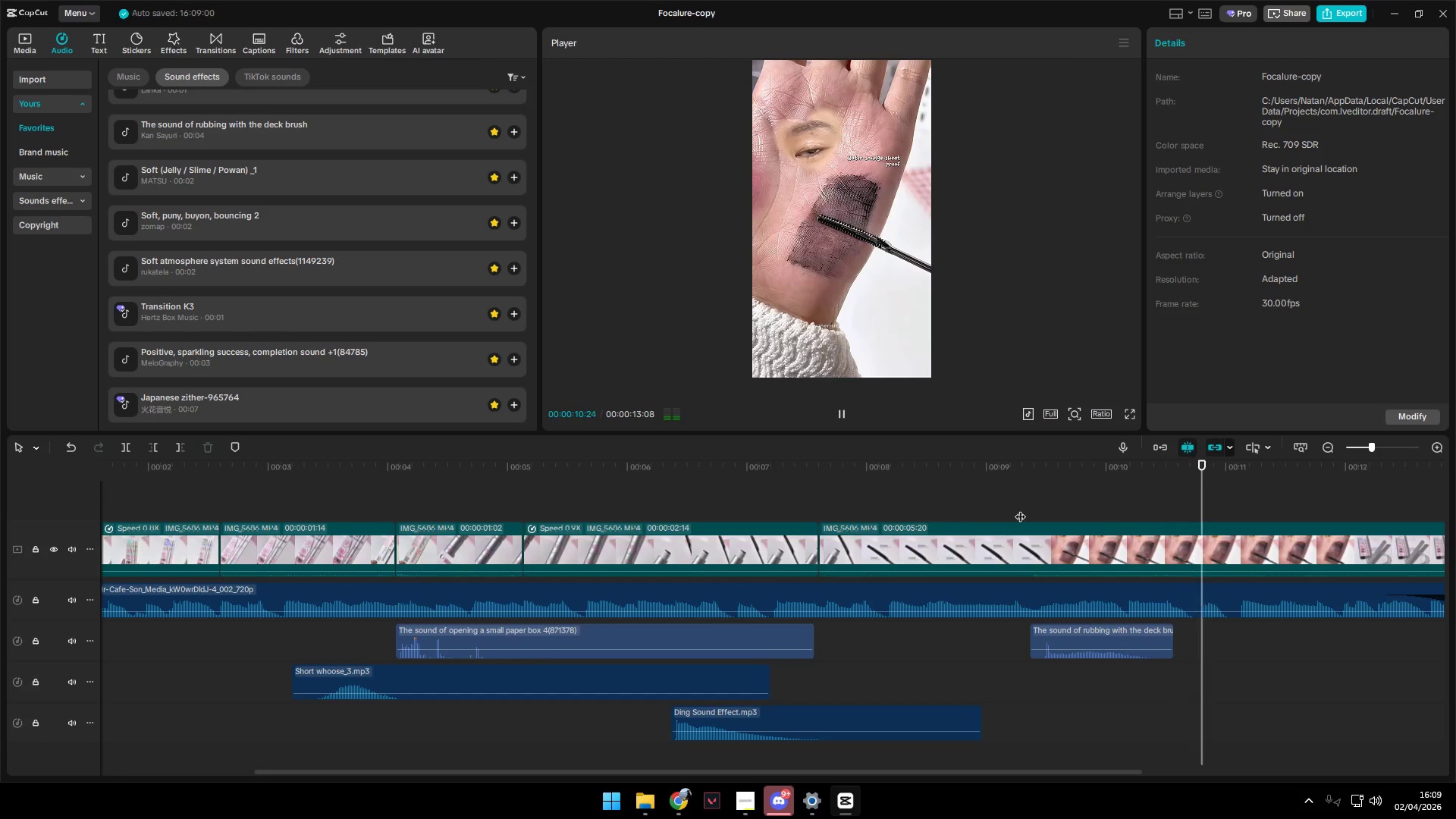 
key(Space)
 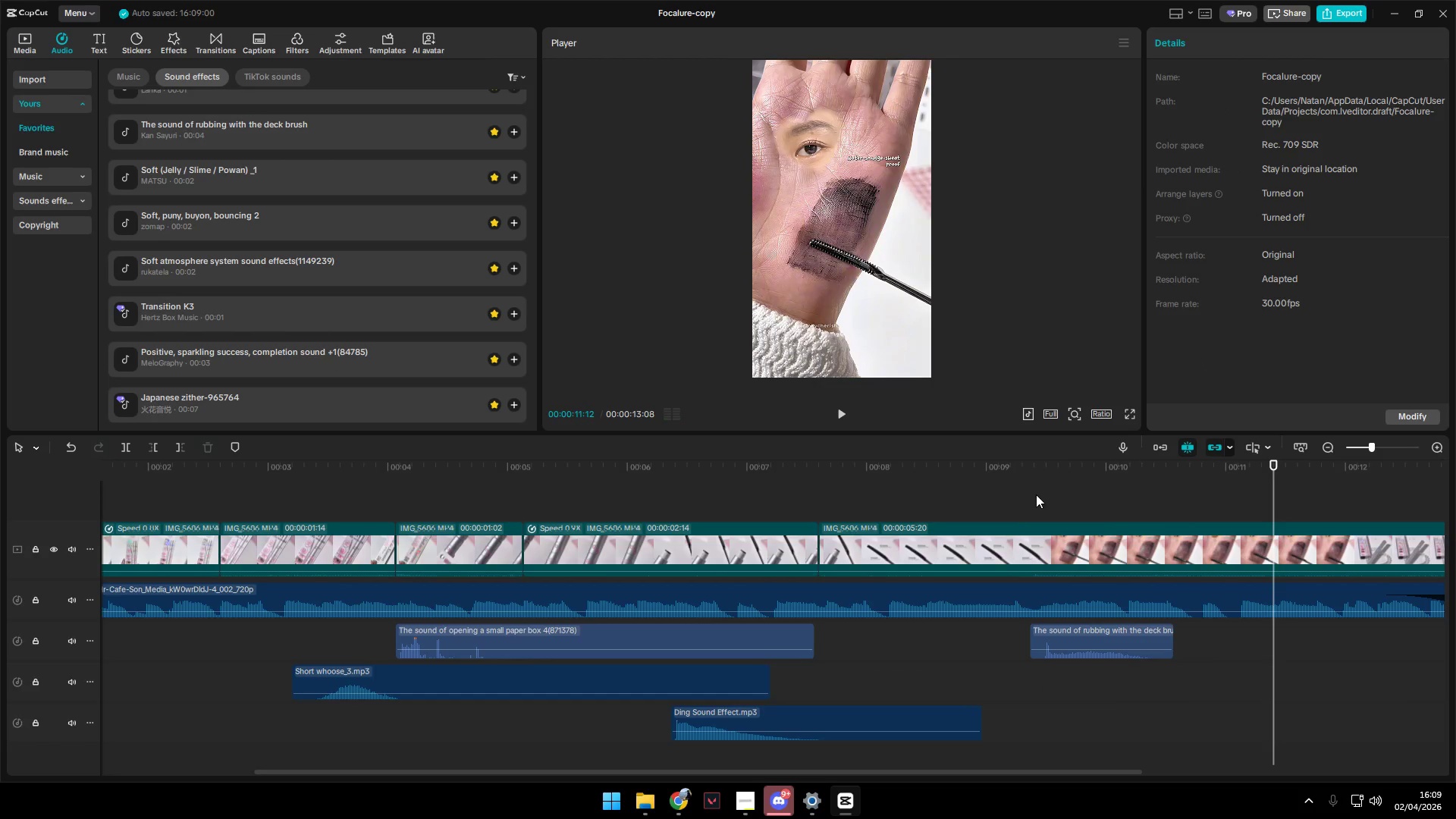 
key(Space)
 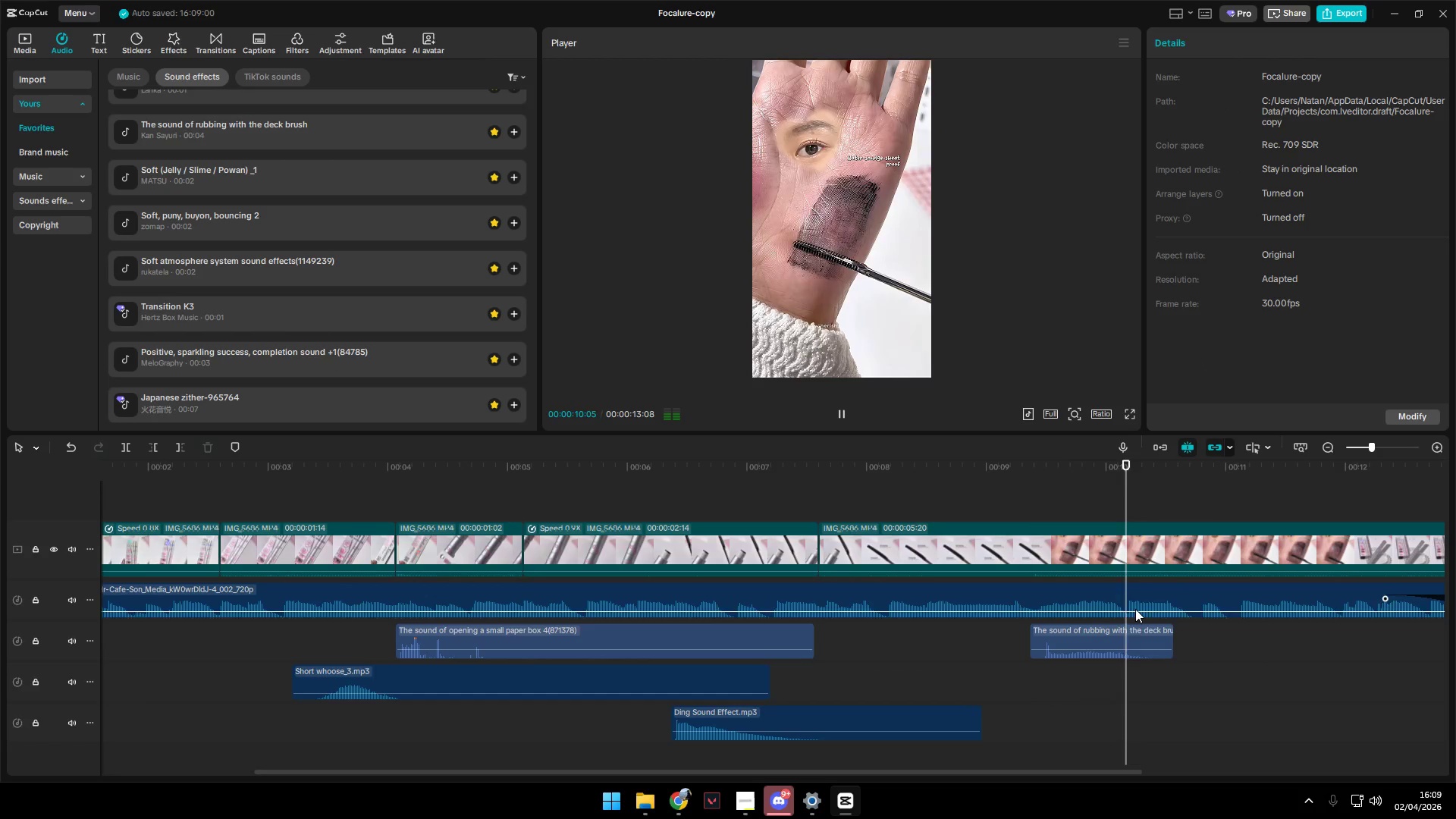 
key(Space)
 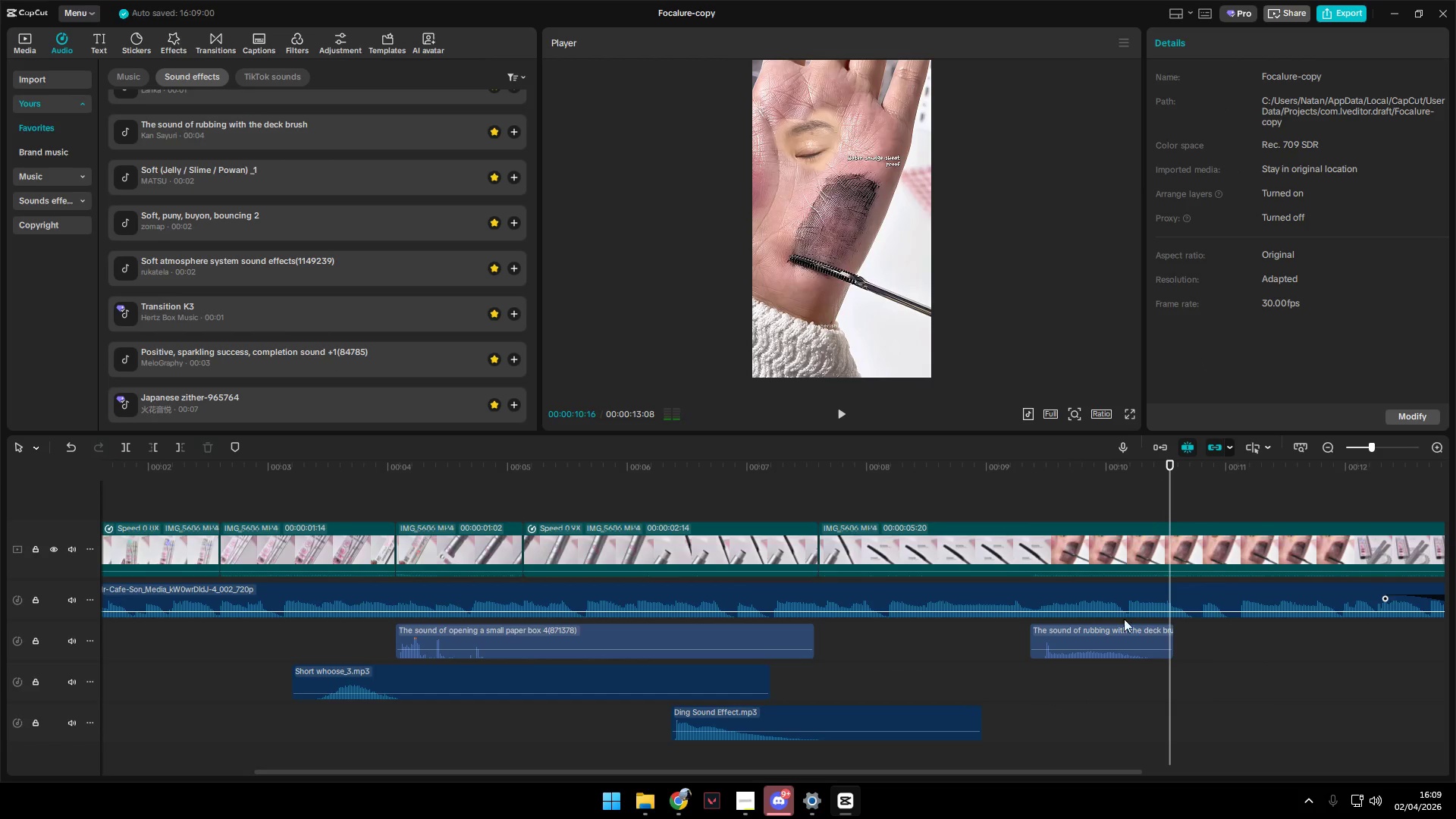 
left_click([1122, 628])
 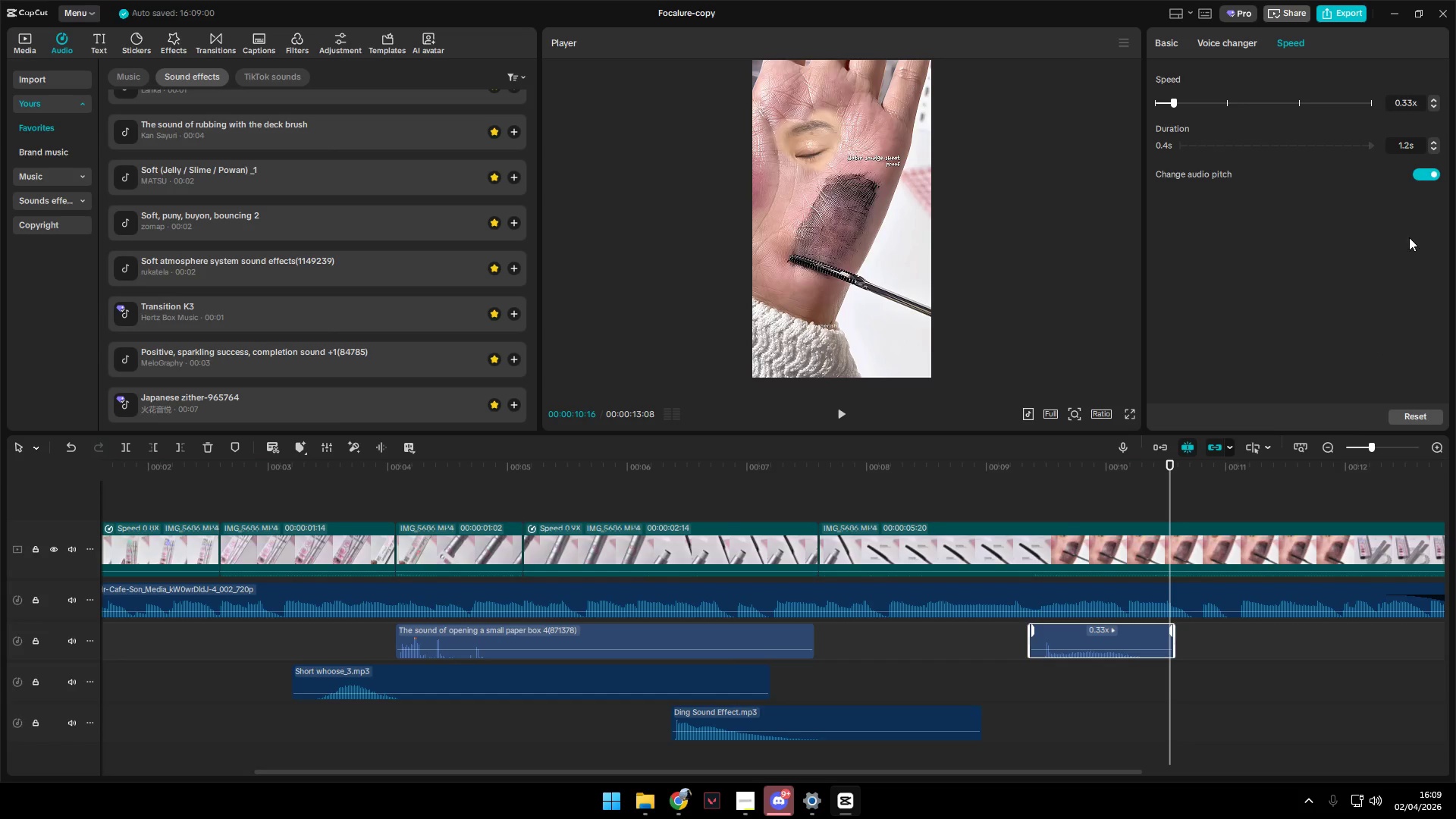 
left_click([1421, 168])
 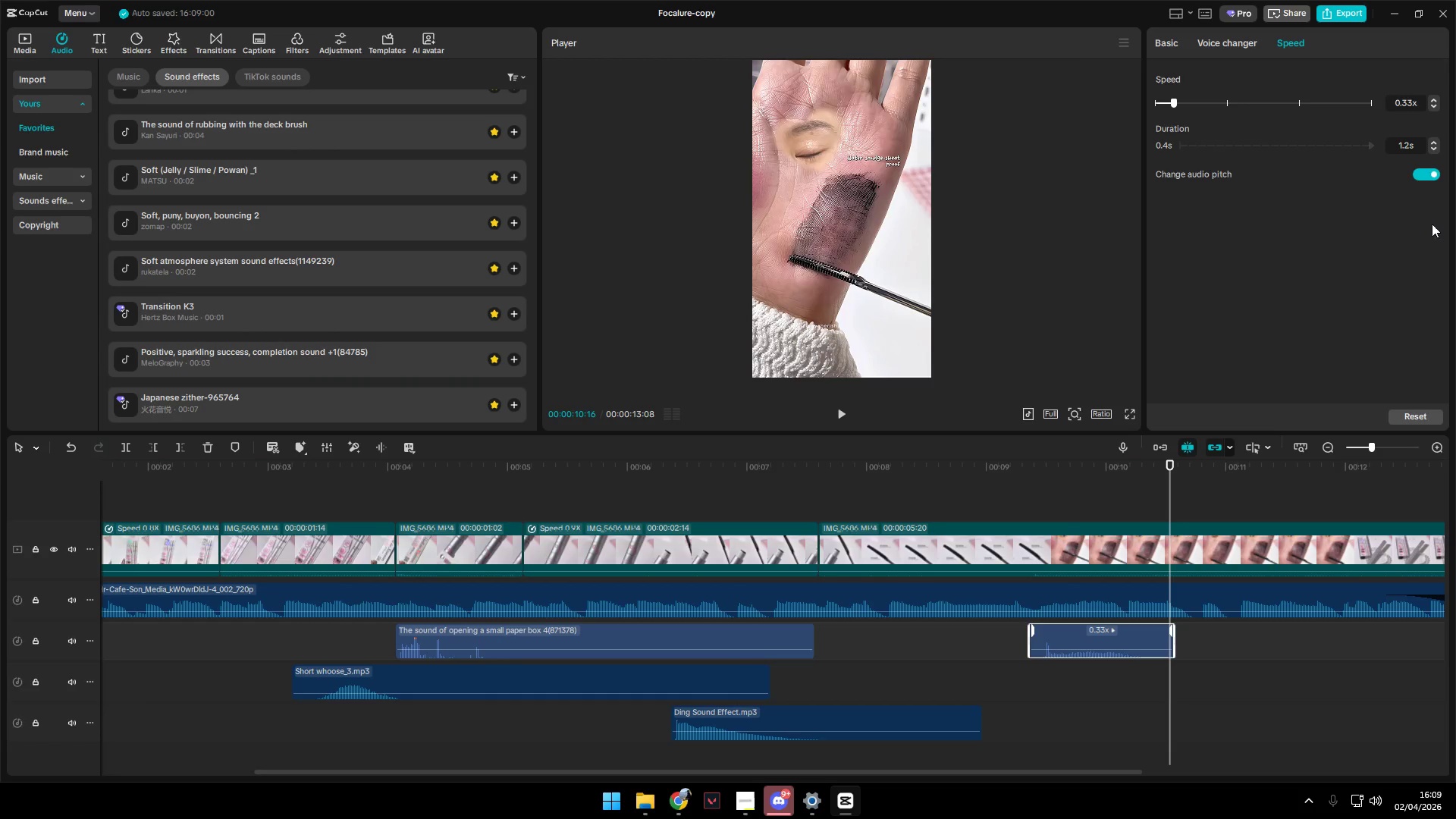 
left_click([1427, 176])
 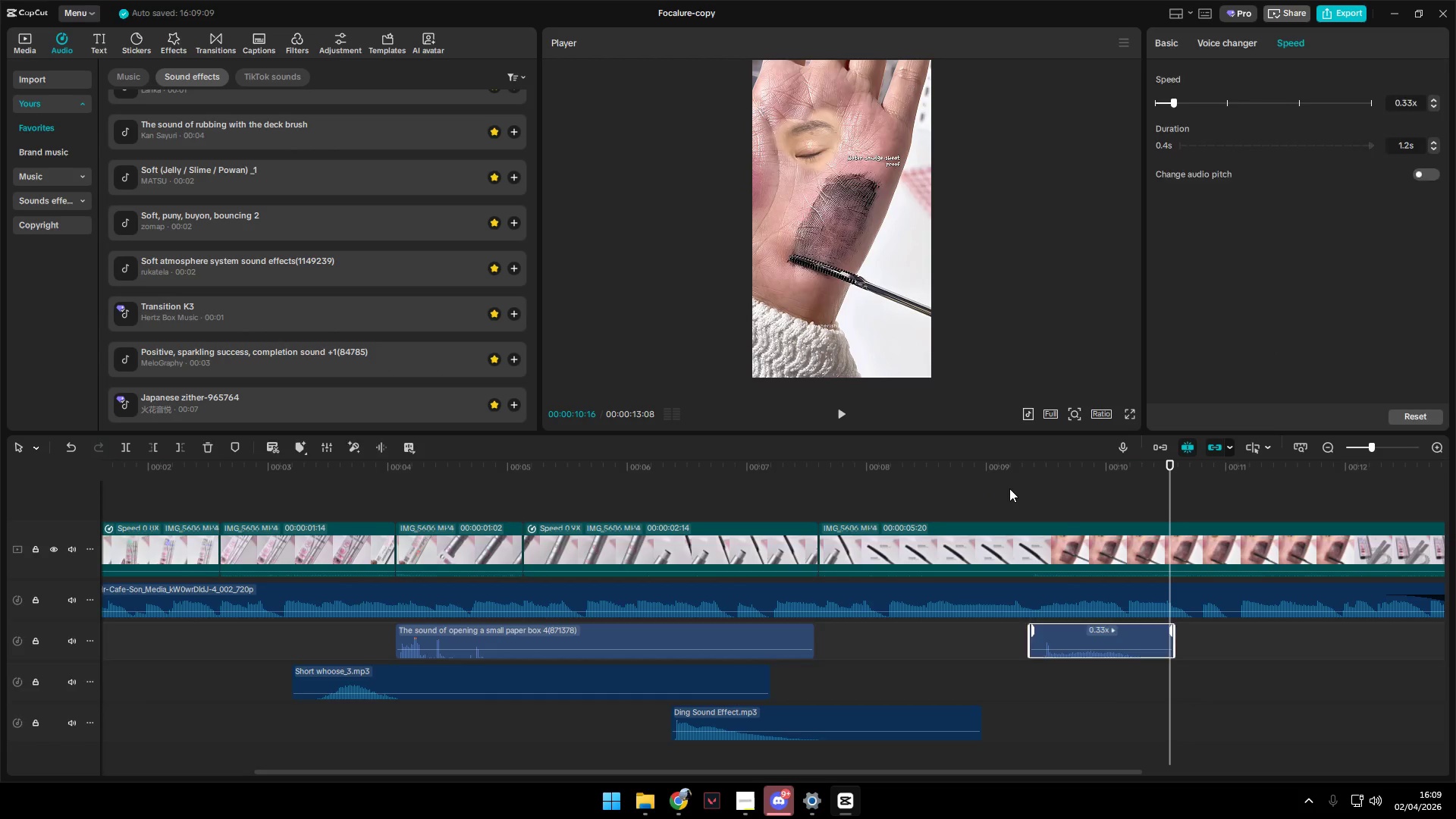 
key(Space)
 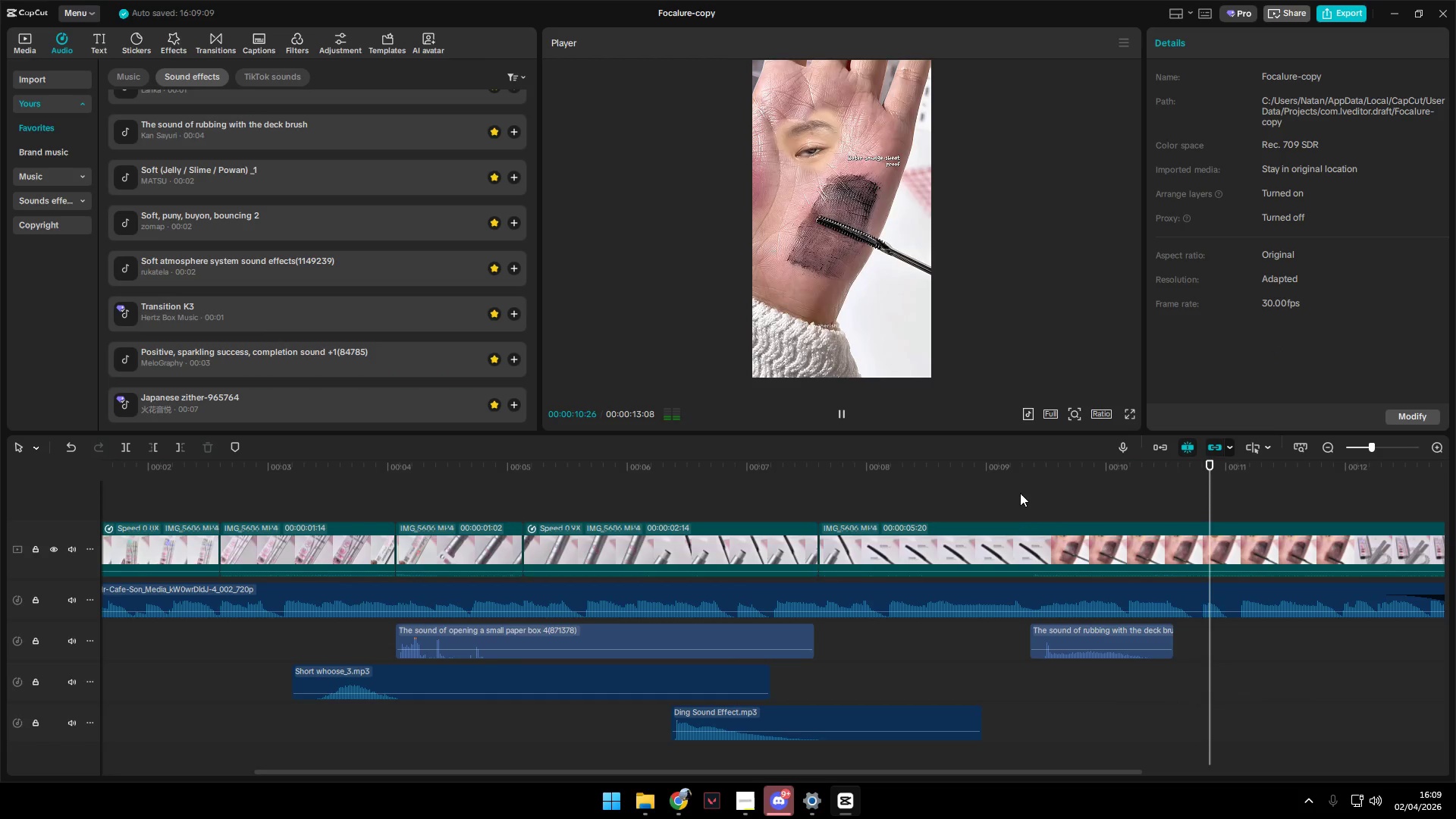 
left_click([1020, 493])
 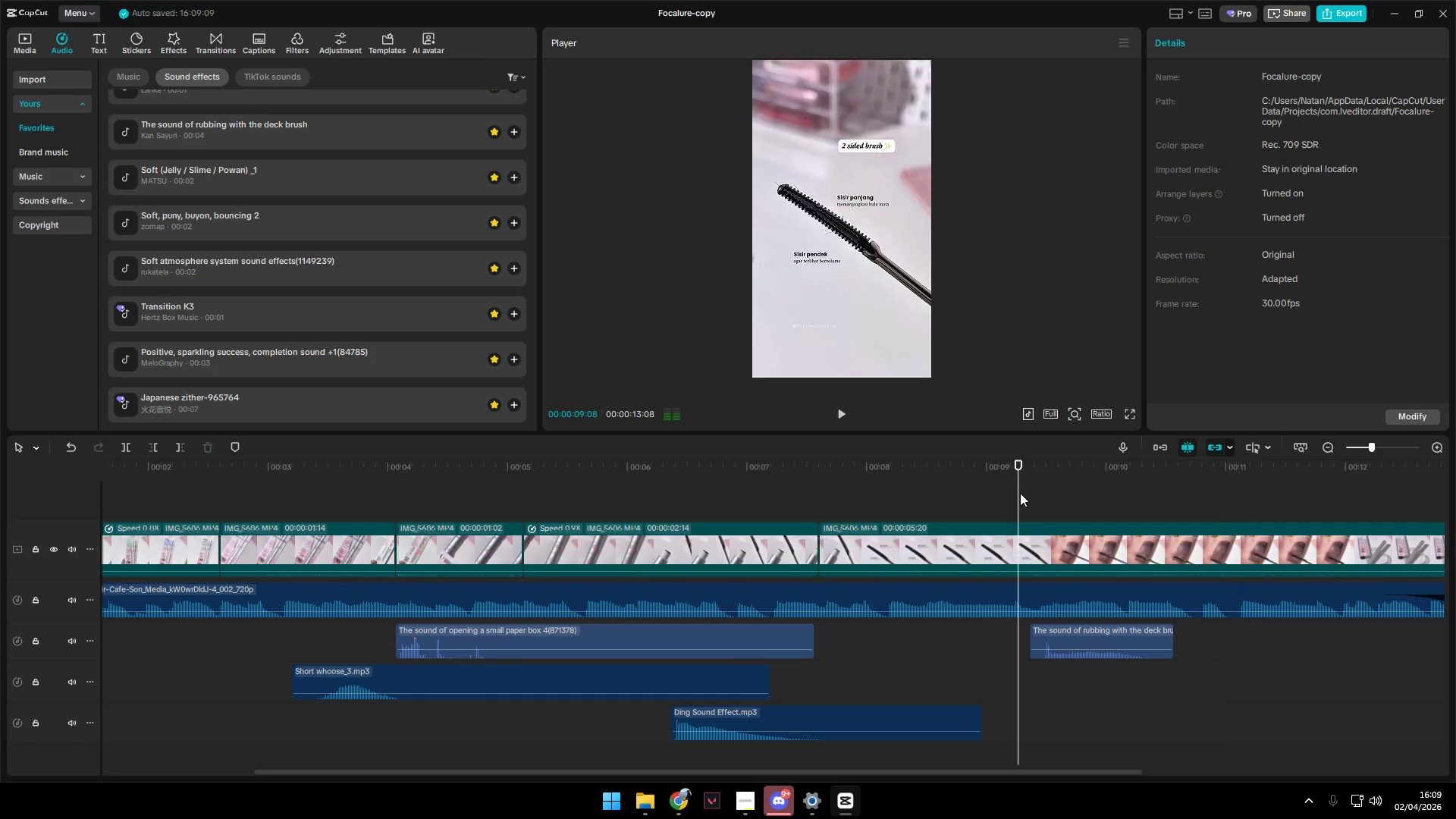 
key(Space)
 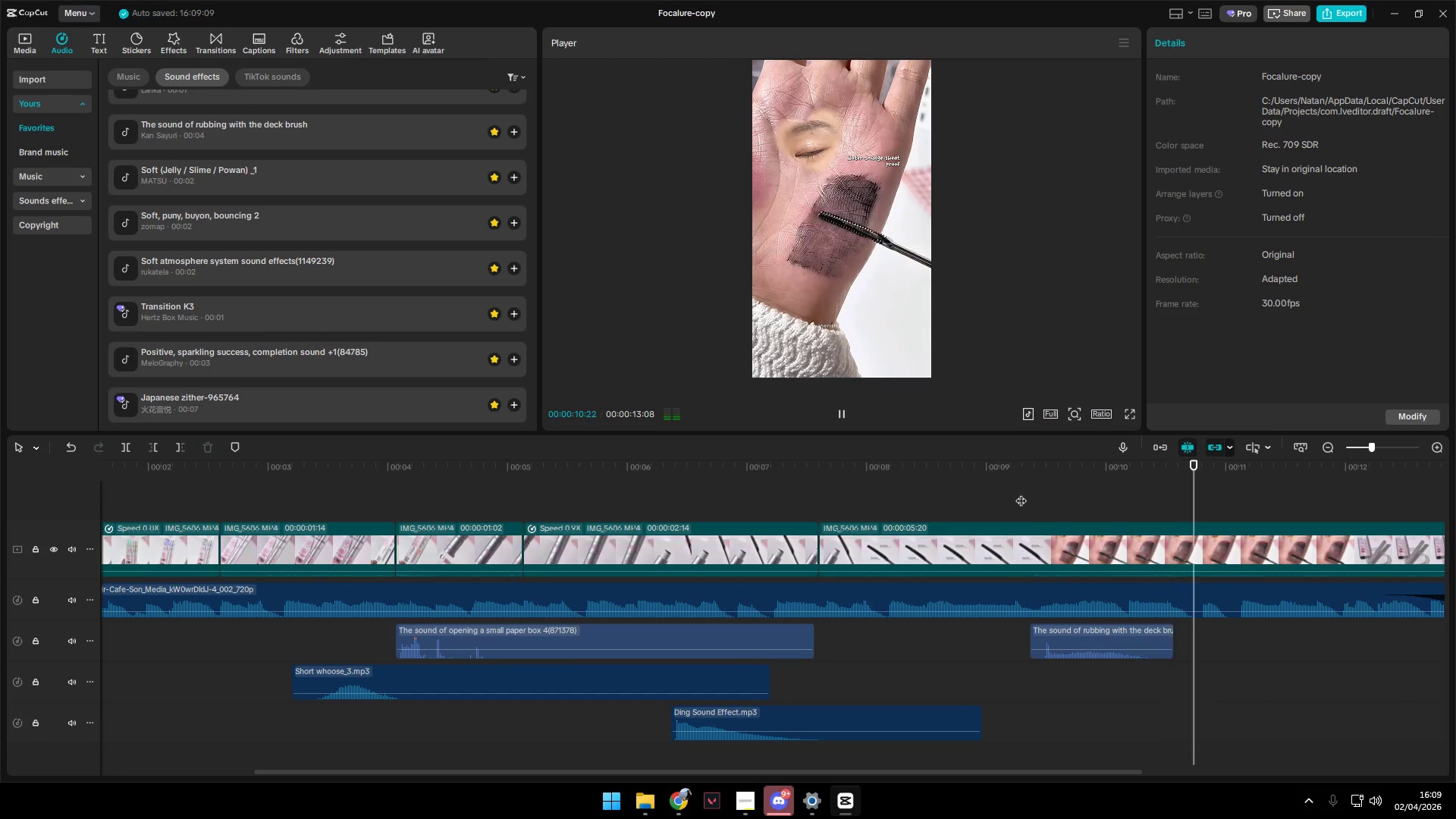 
key(Space)
 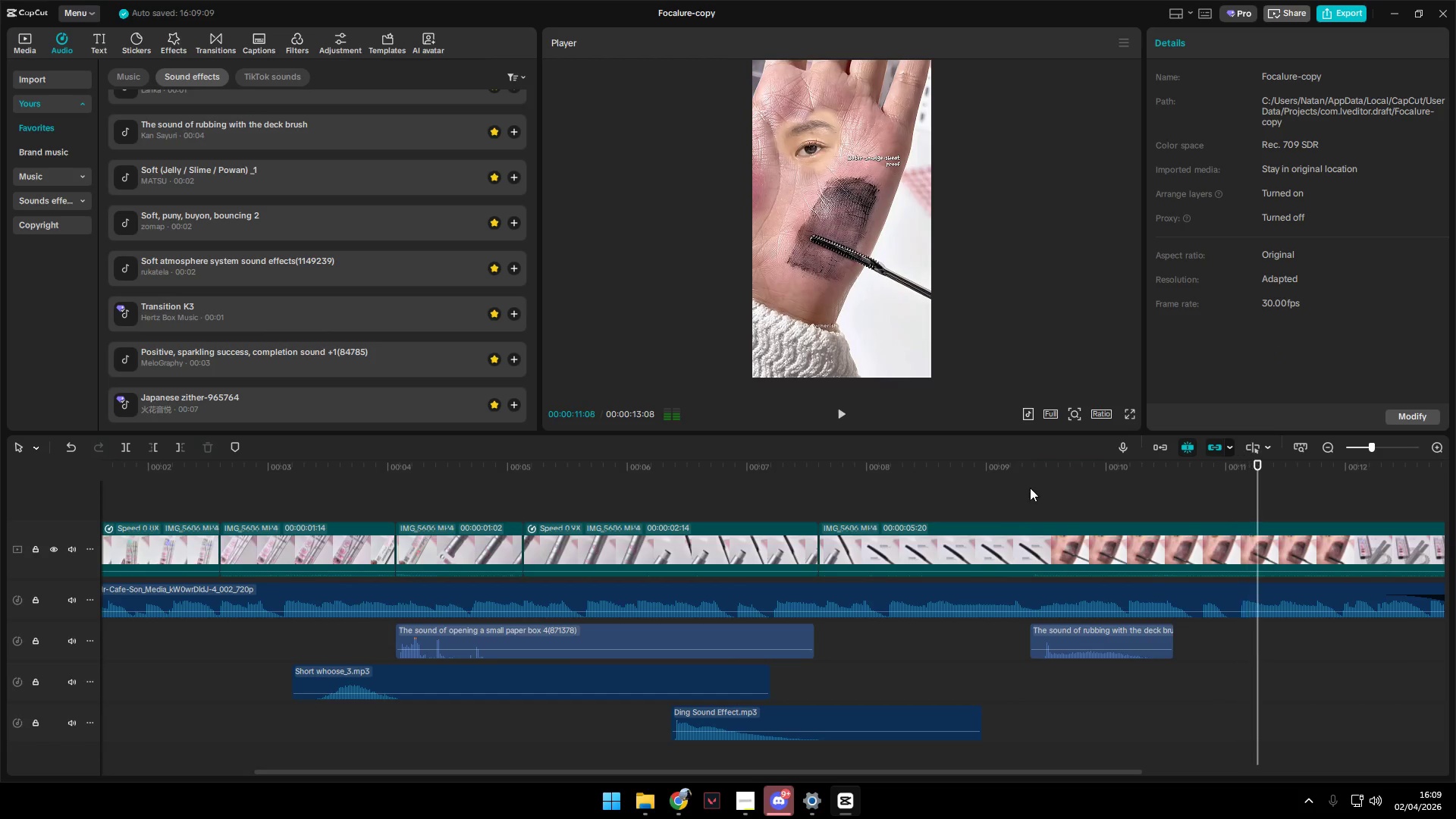 
left_click([1031, 485])
 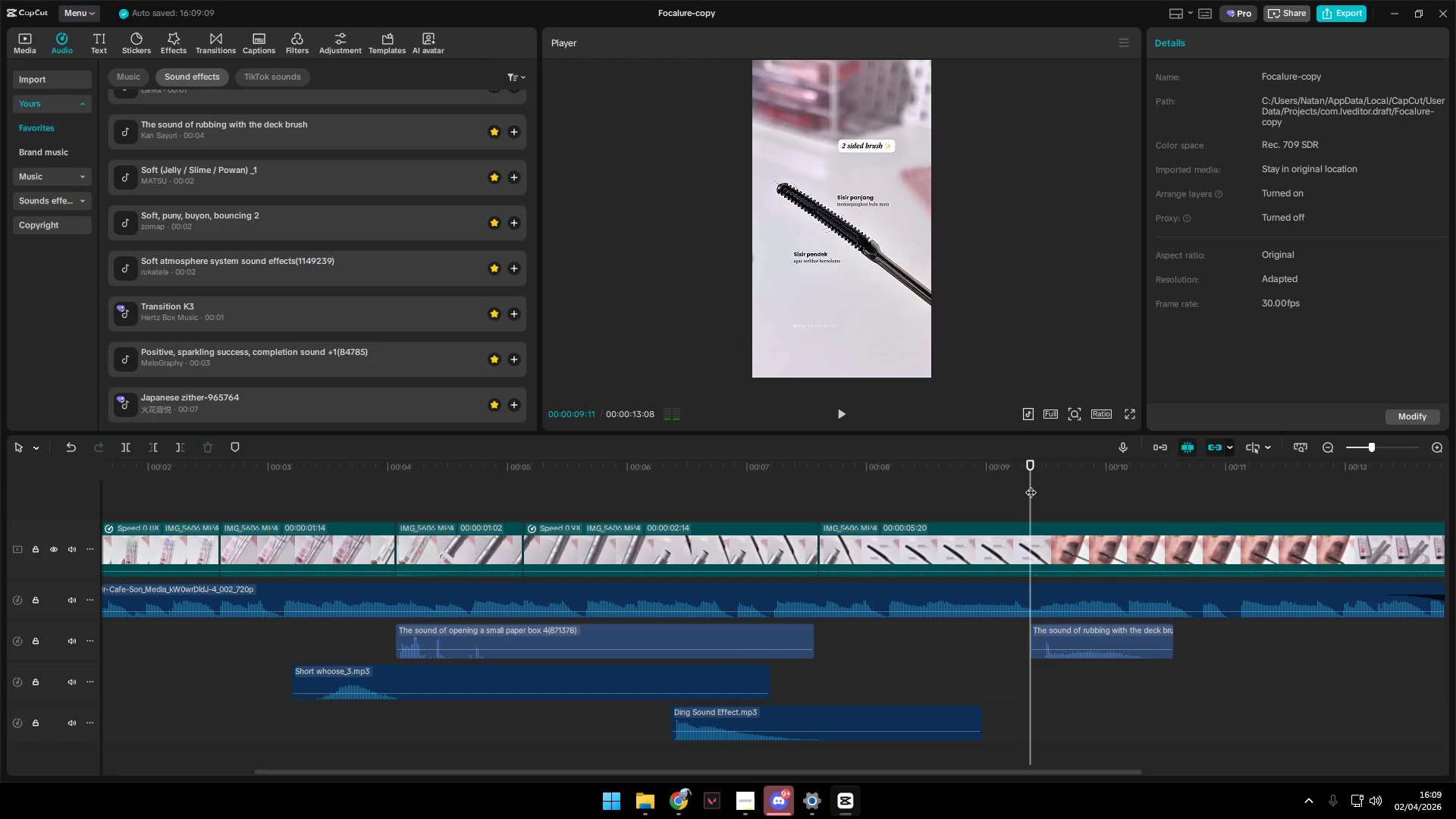 
key(Space)
 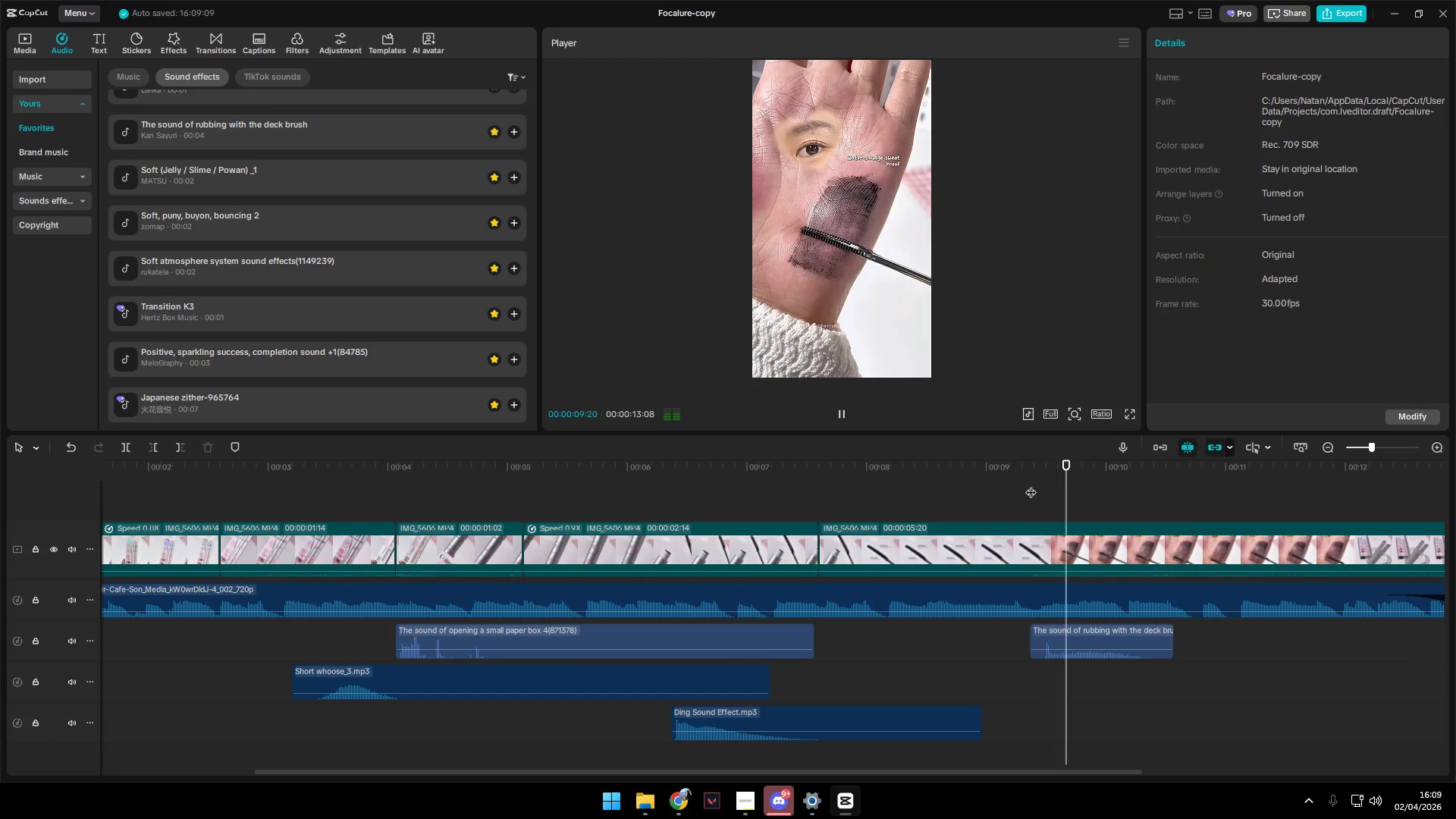 
left_click([1031, 485])
 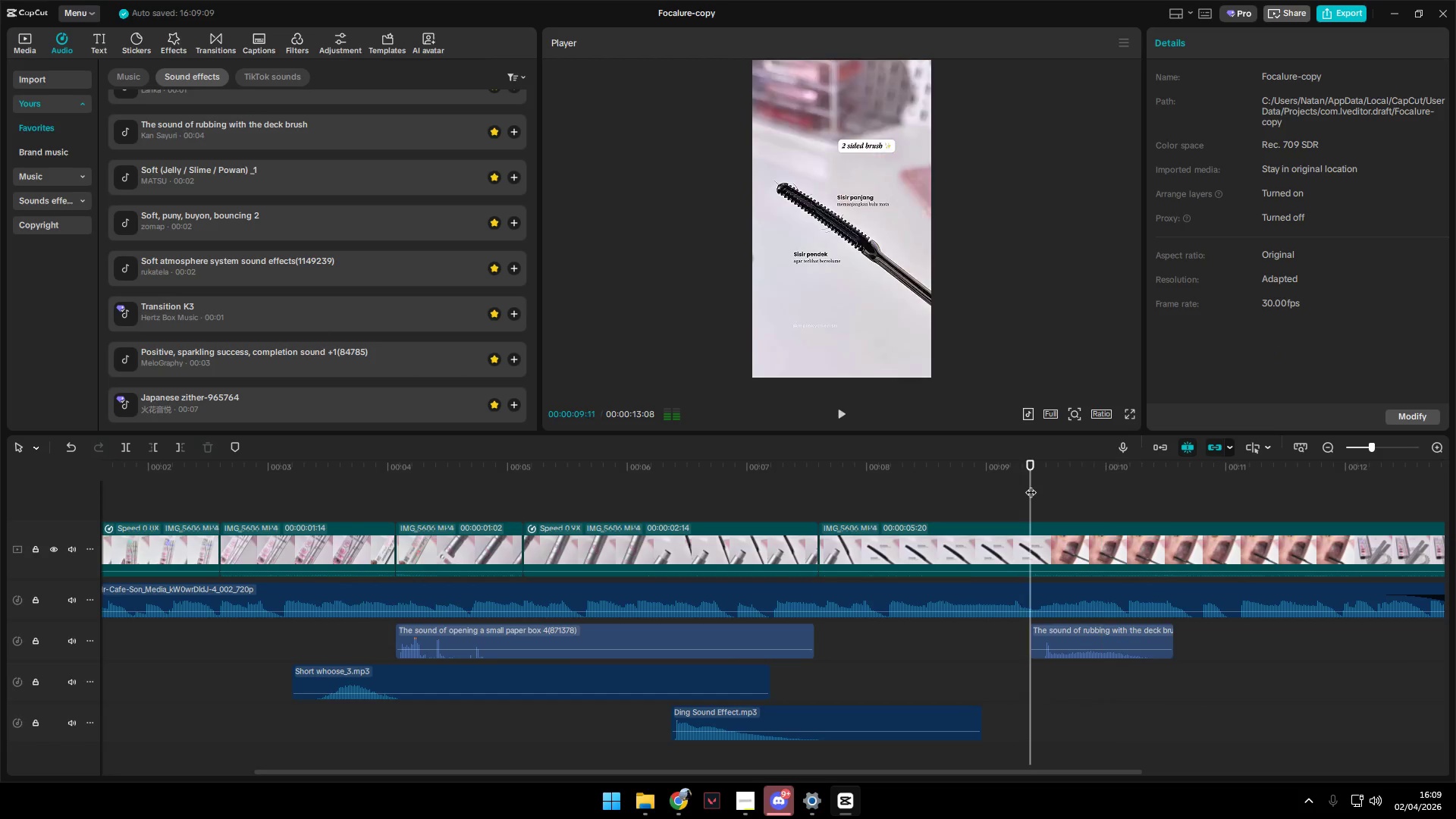 
key(Space)
 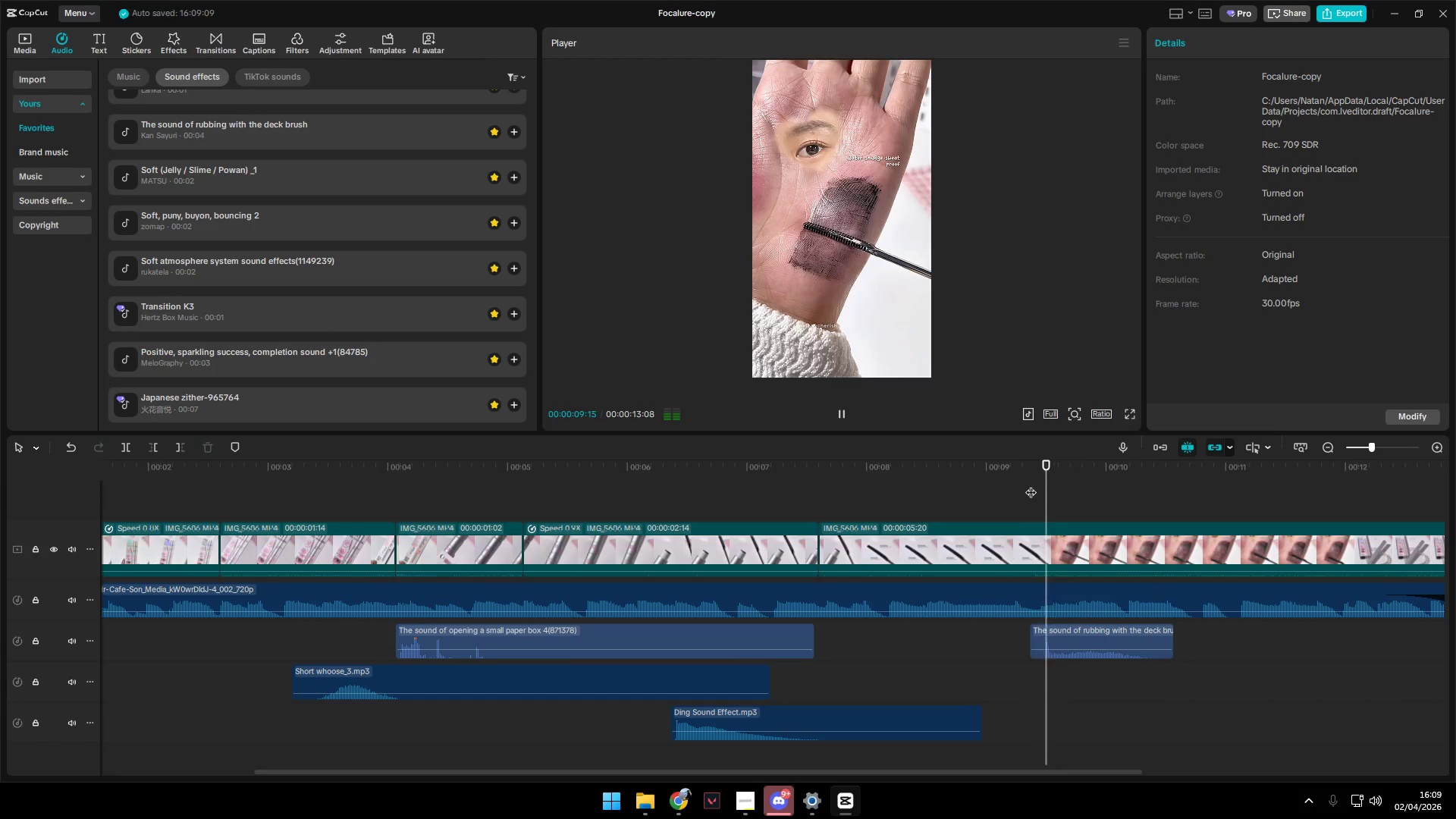 
left_click([1031, 485])
 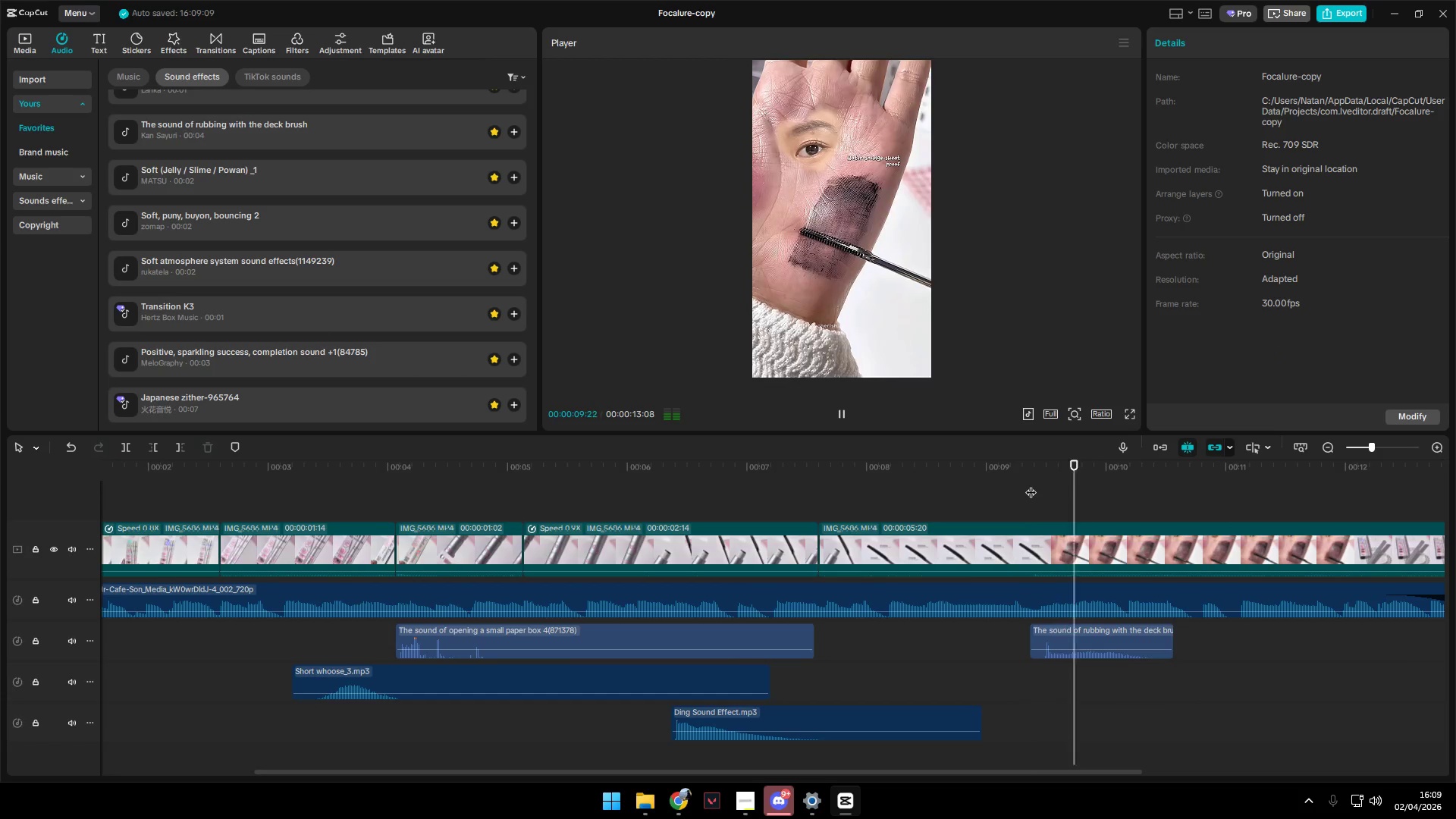 
key(Space)
 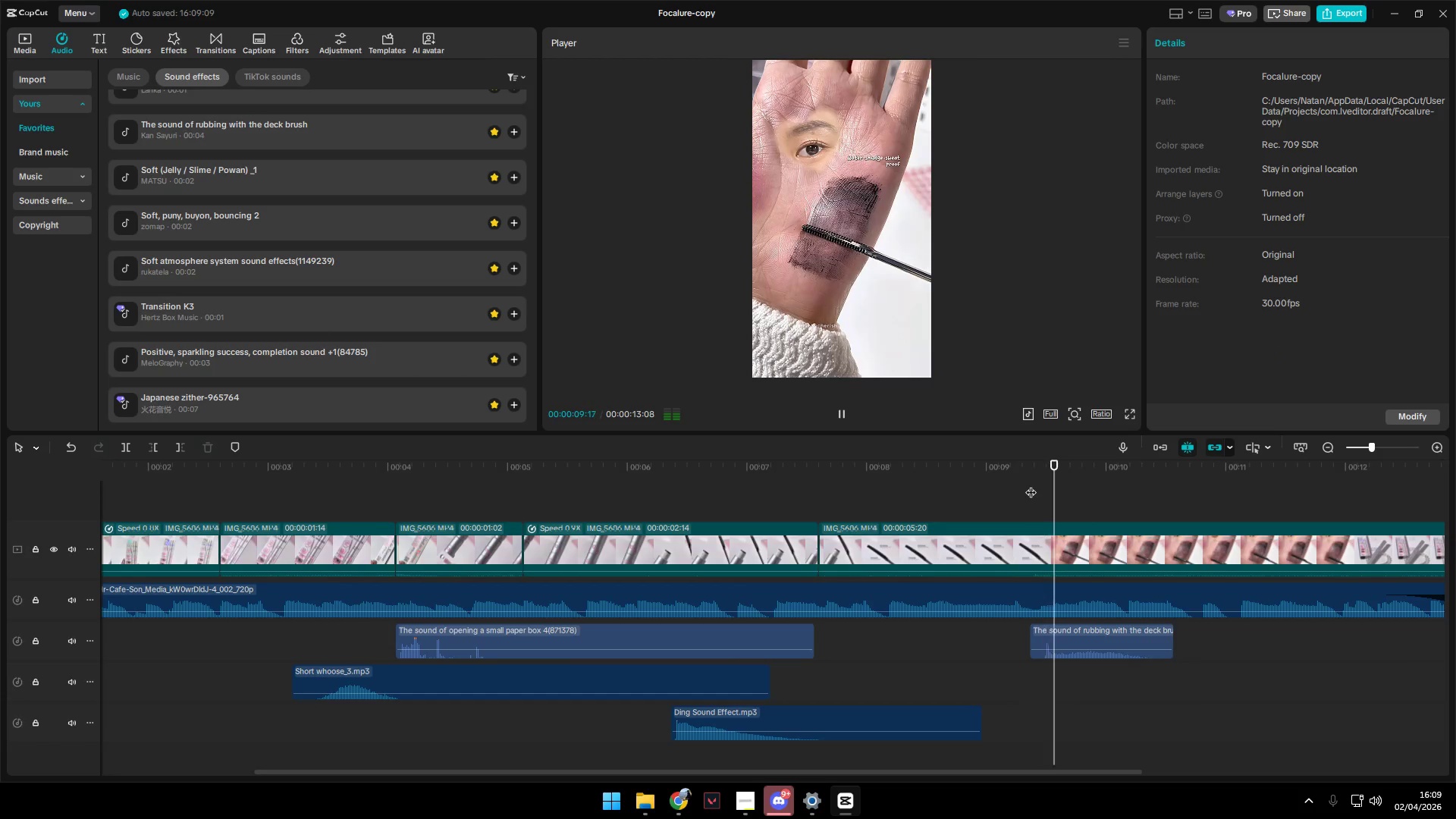 
key(Space)
 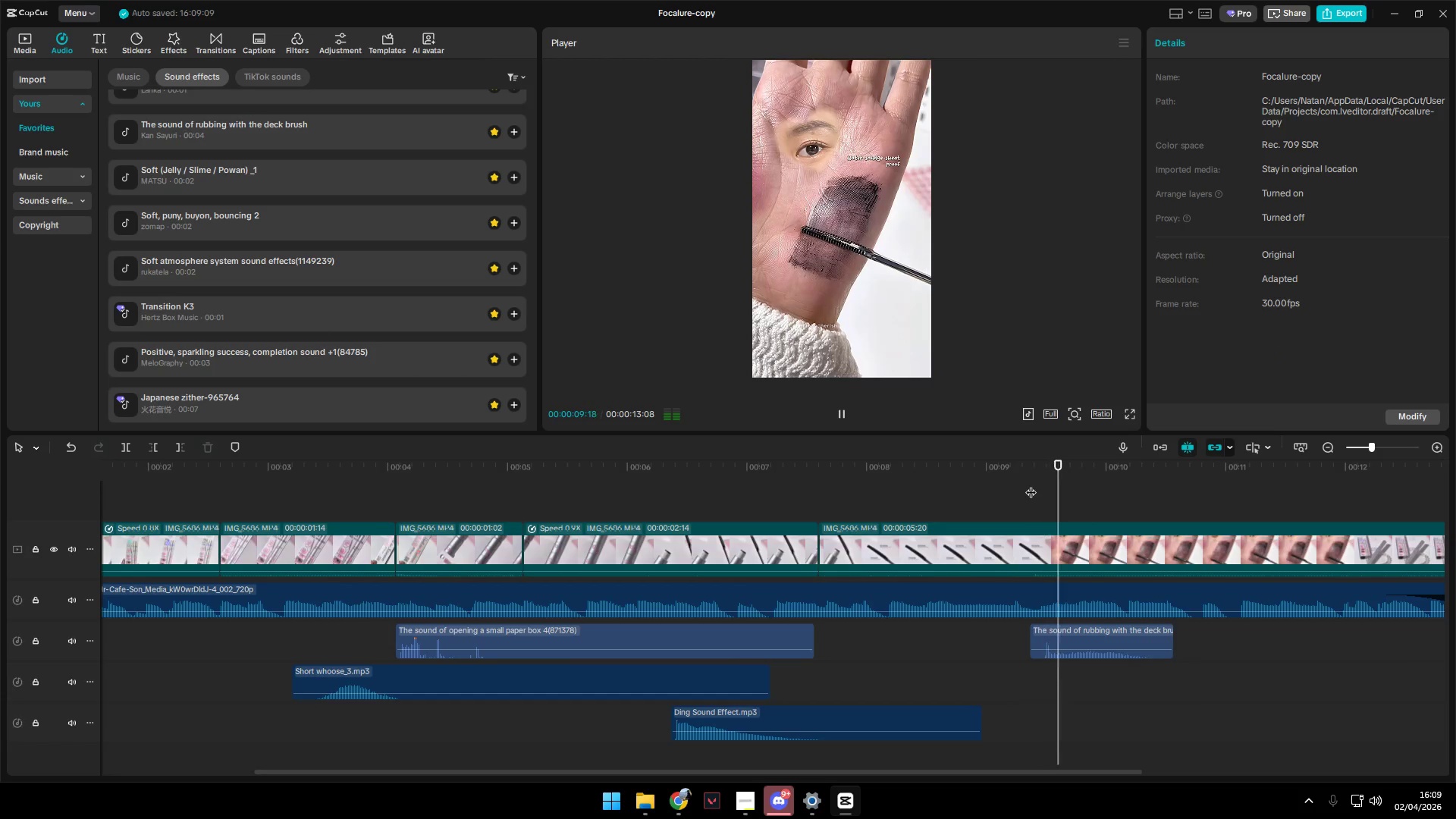 
left_click([1031, 485])
 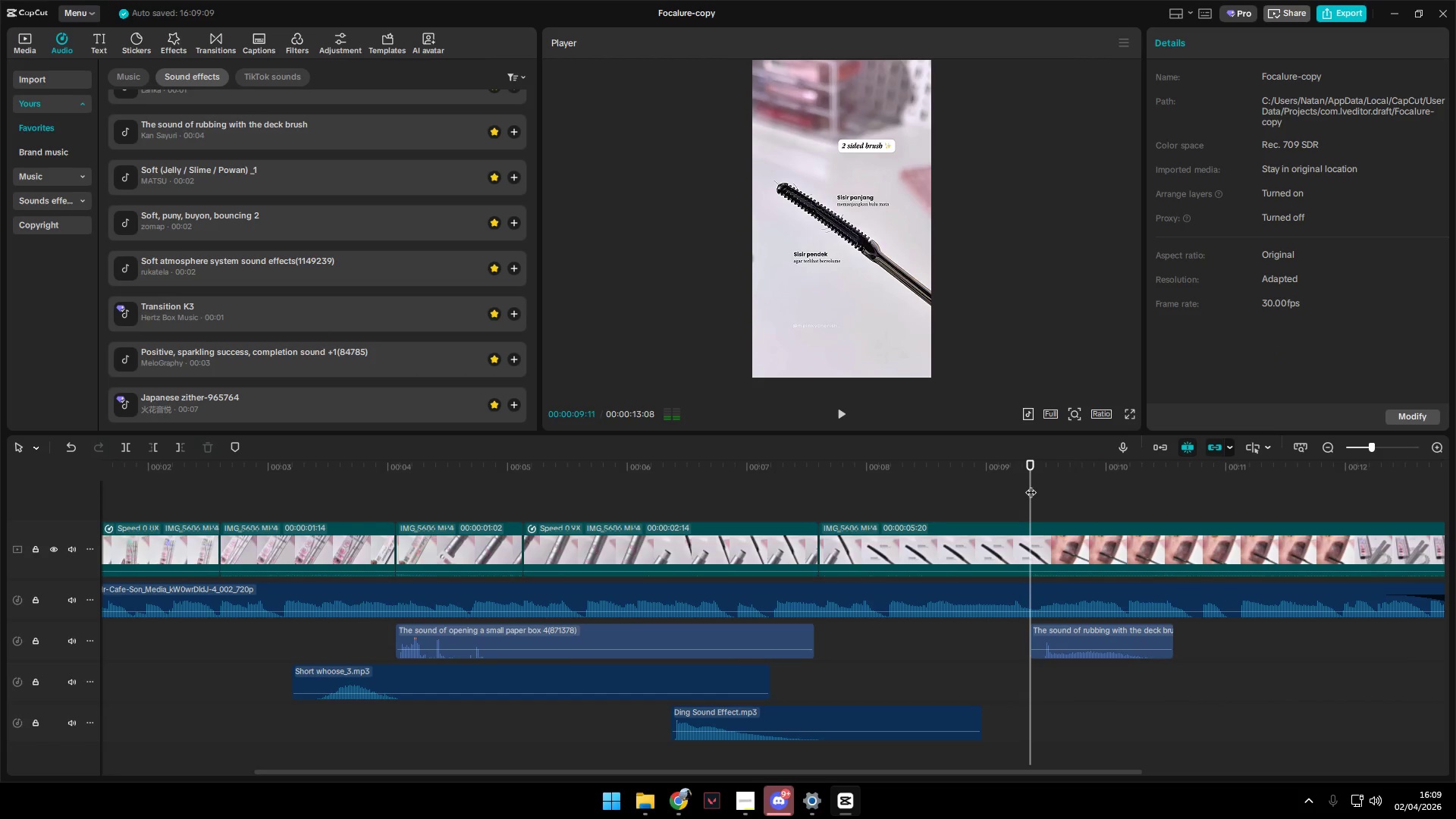 
key(Space)
 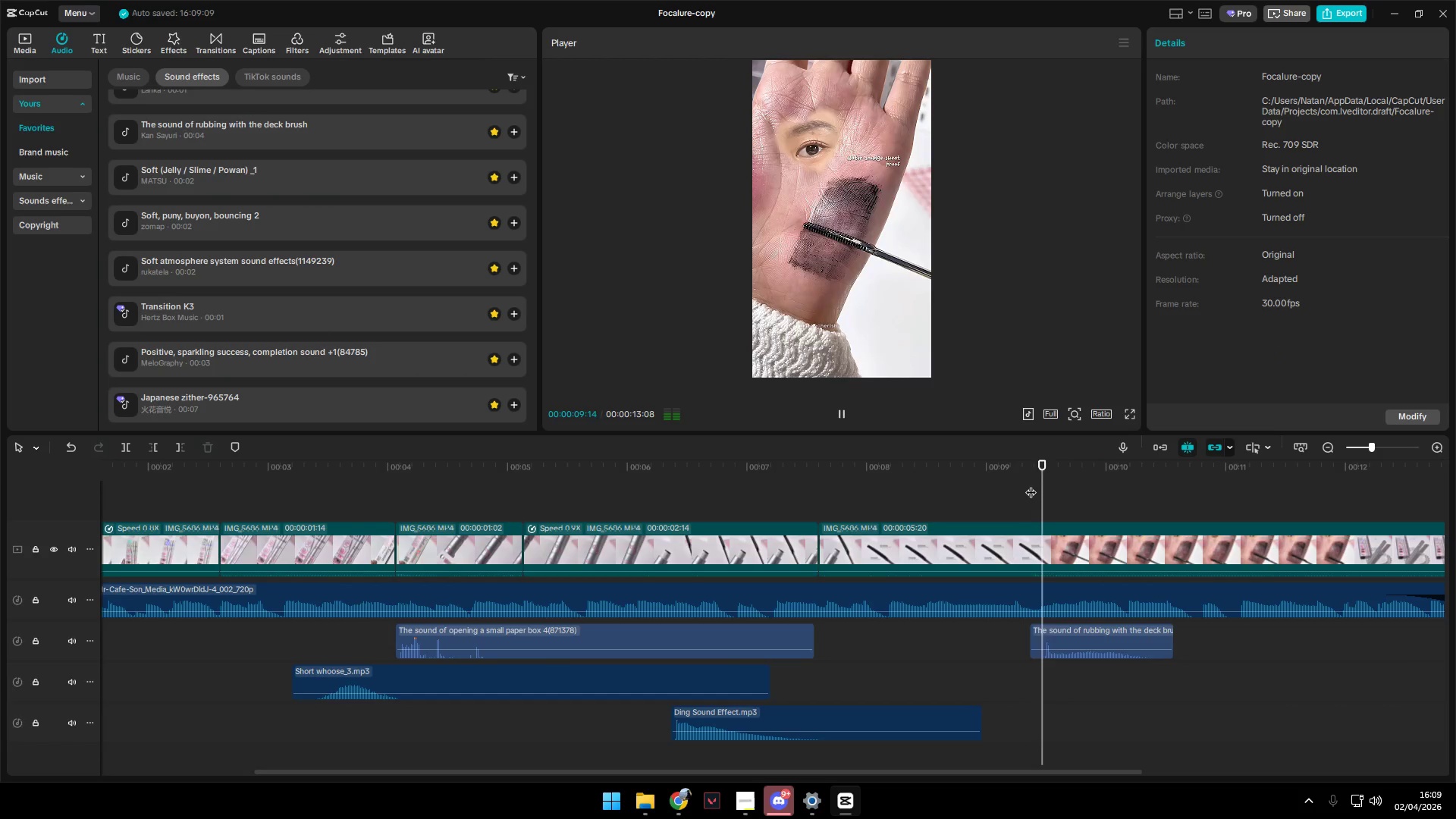 
key(Space)
 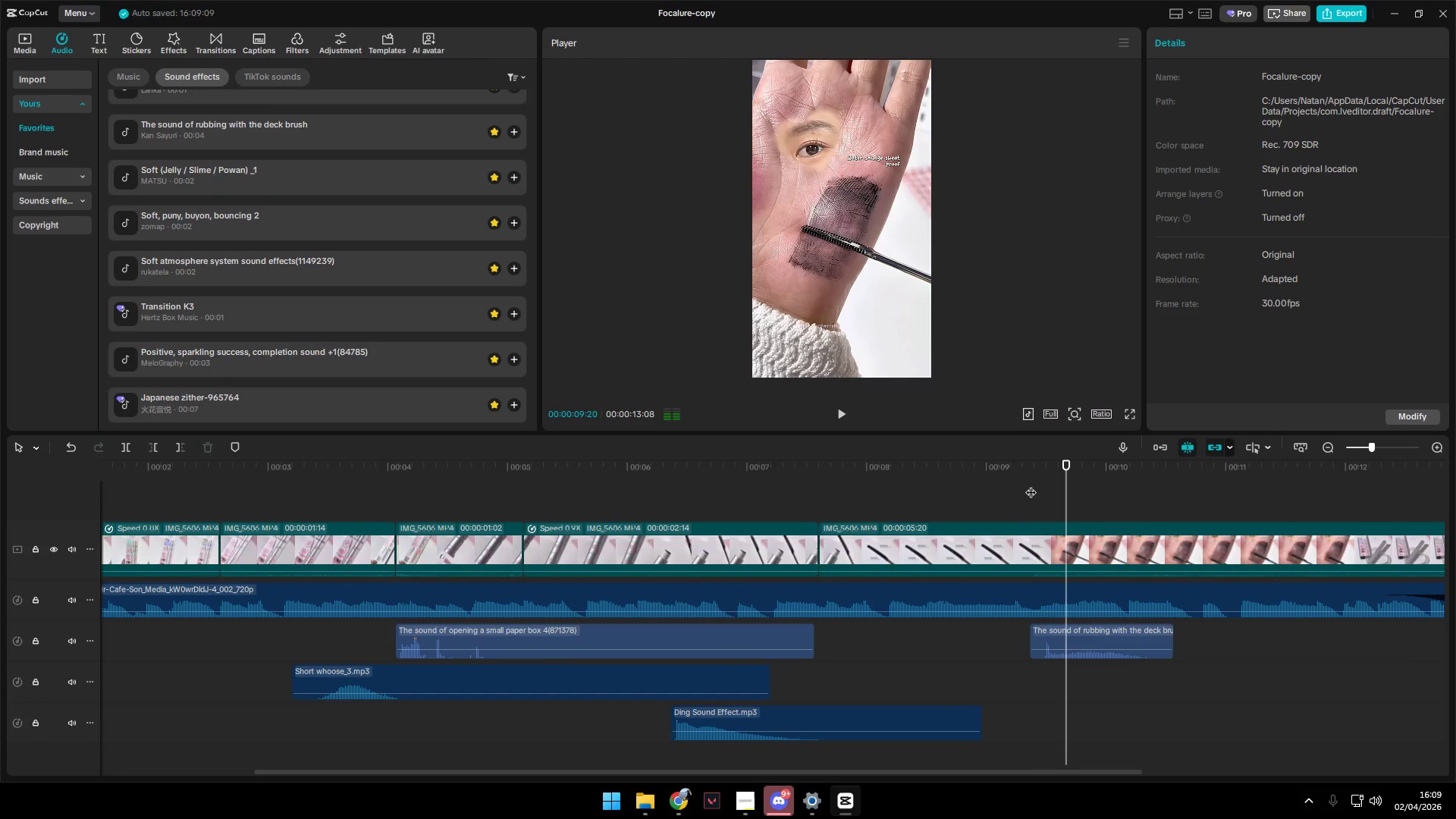 
left_click([1031, 485])
 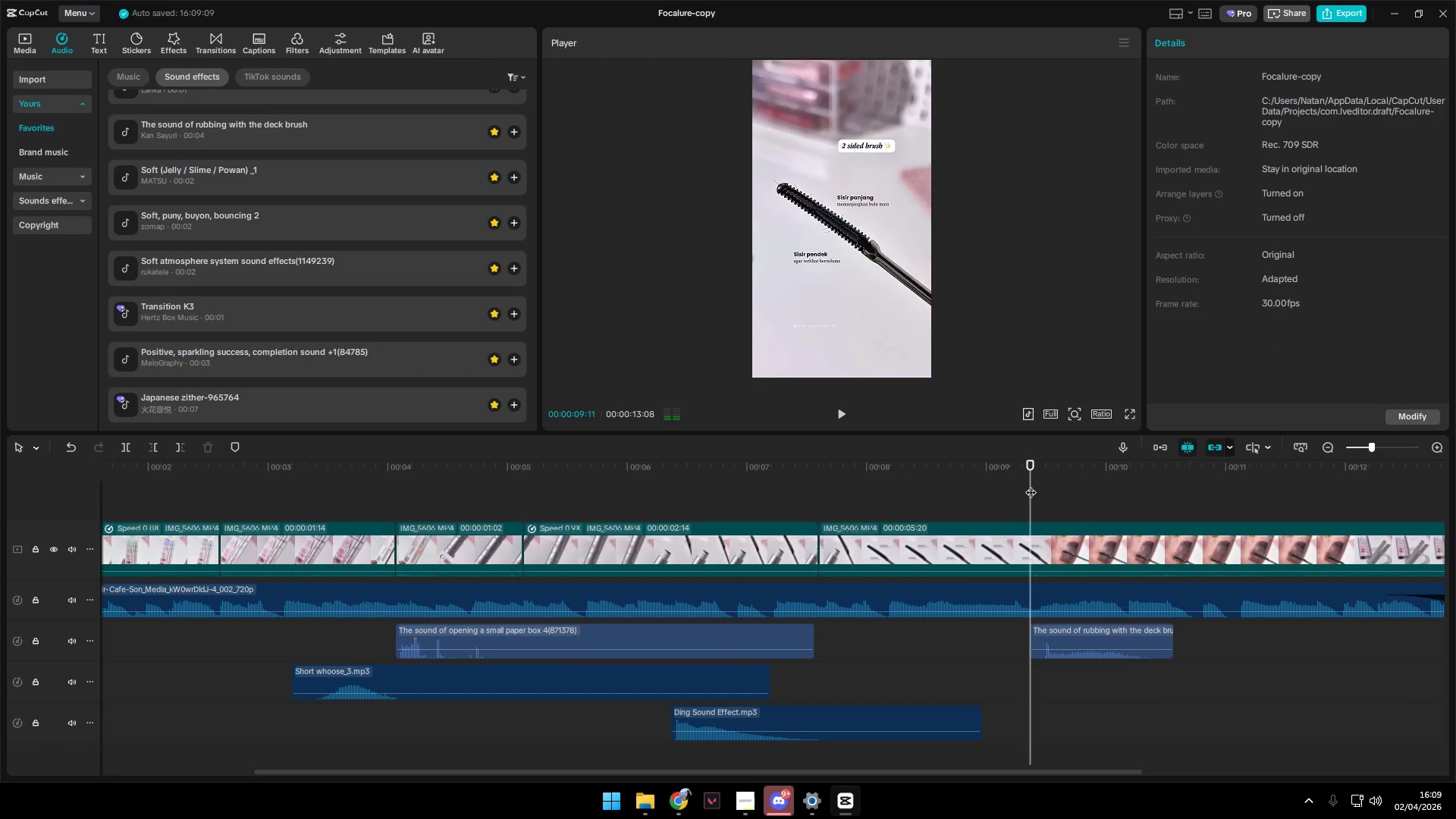 
key(Space)
 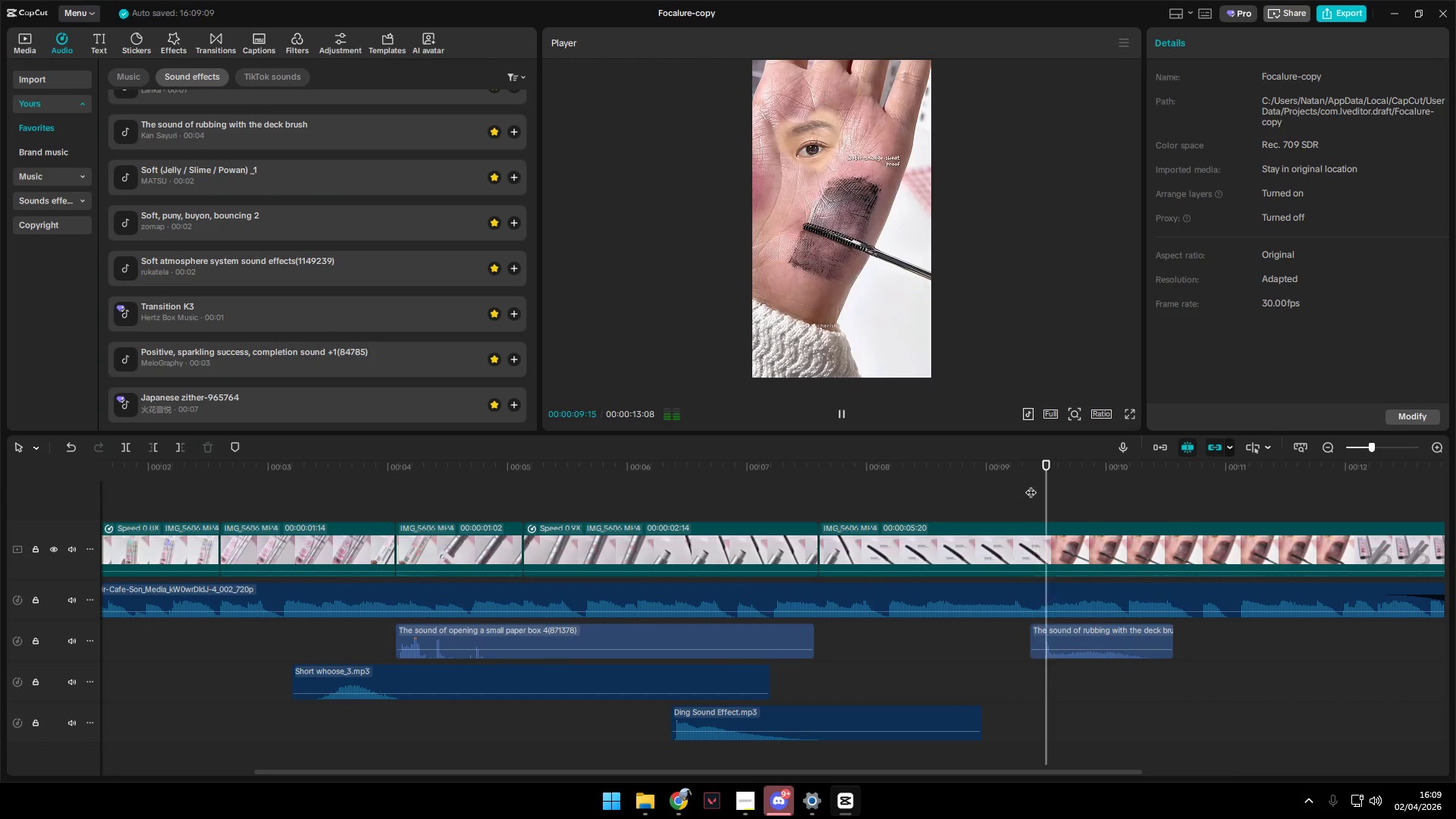 
left_click([1031, 485])
 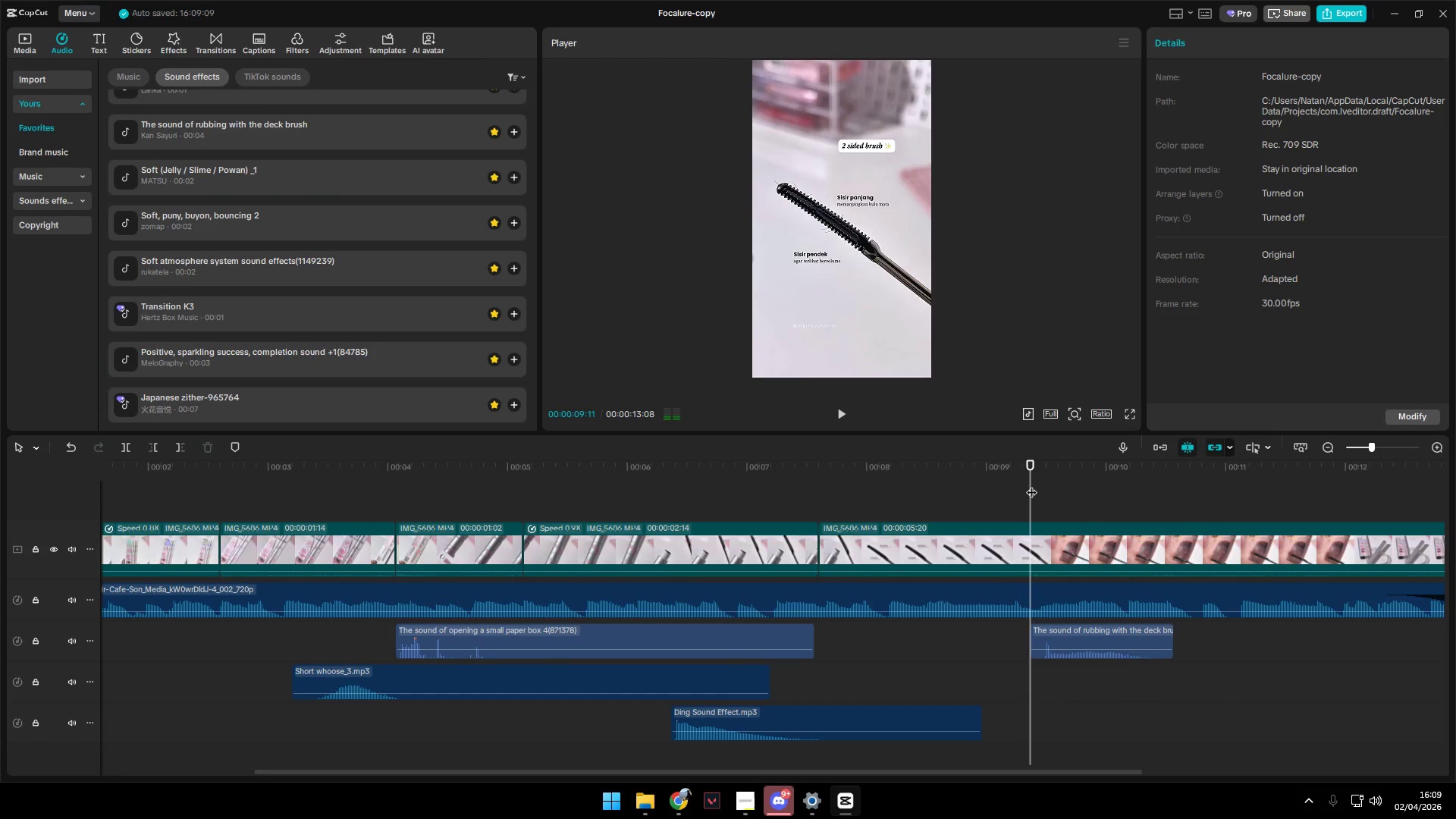 
key(Space)
 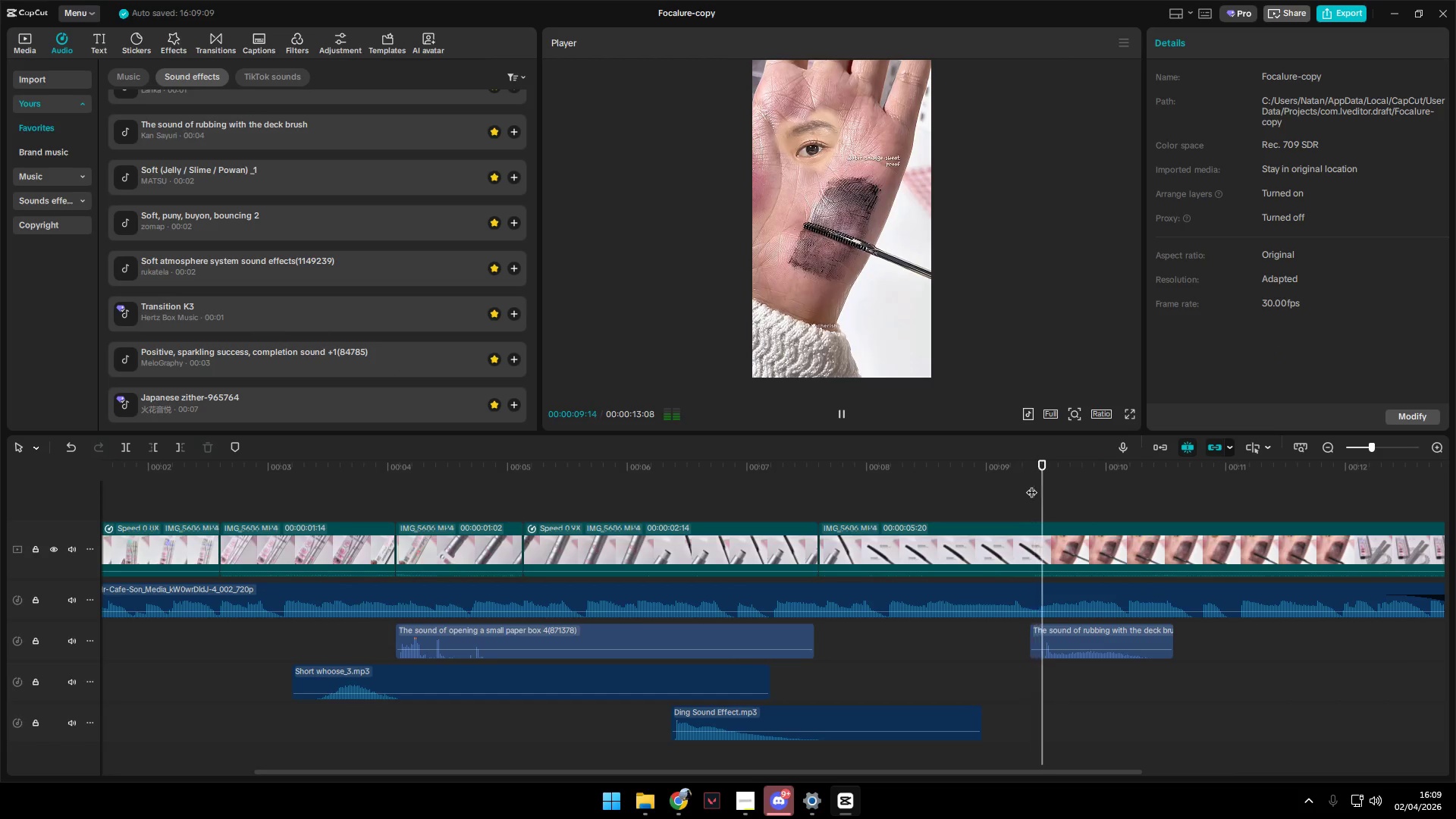 
key(Space)
 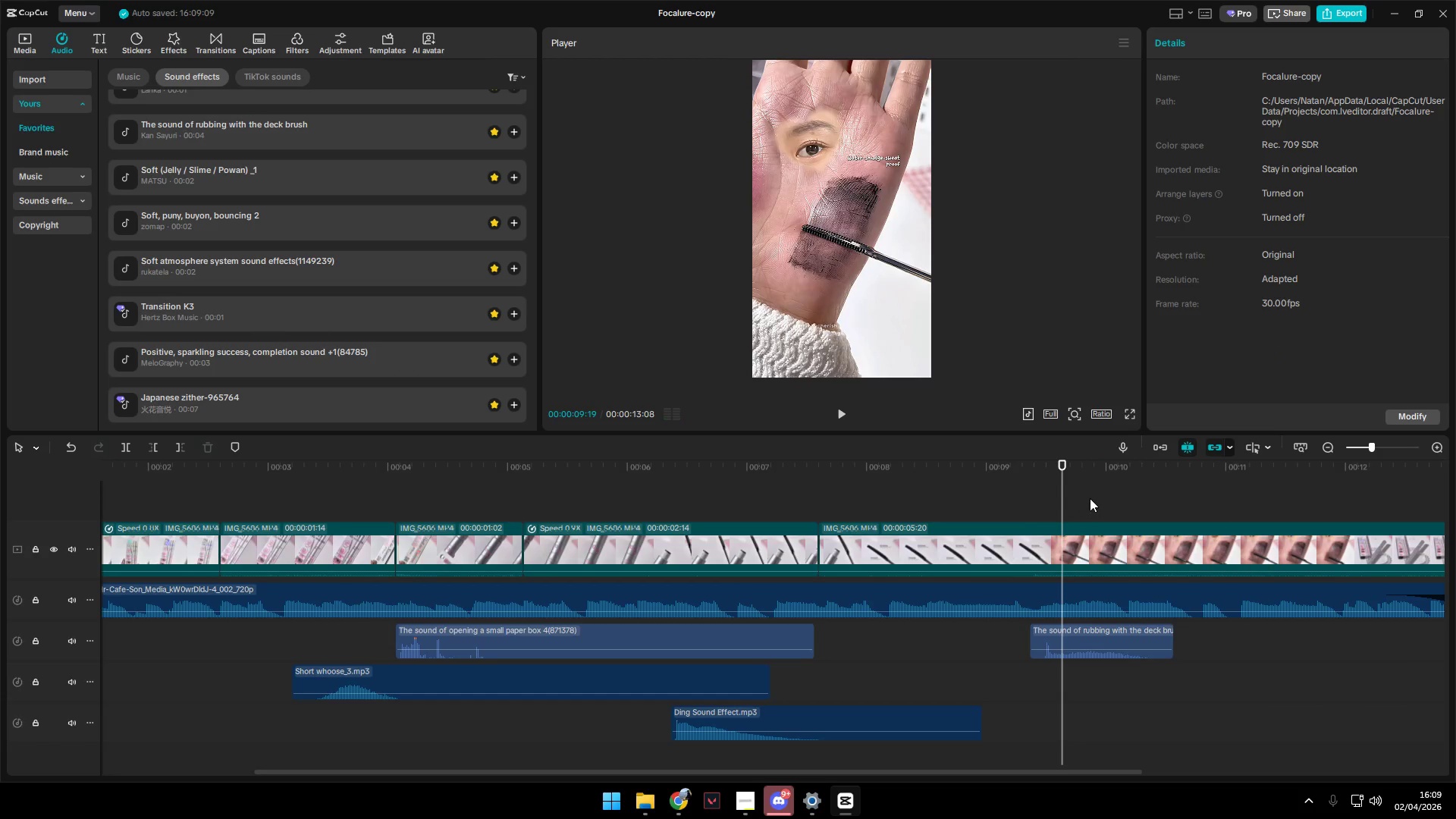 
left_click_drag(start_coordinate=[1066, 497], to_coordinate=[1053, 503])
 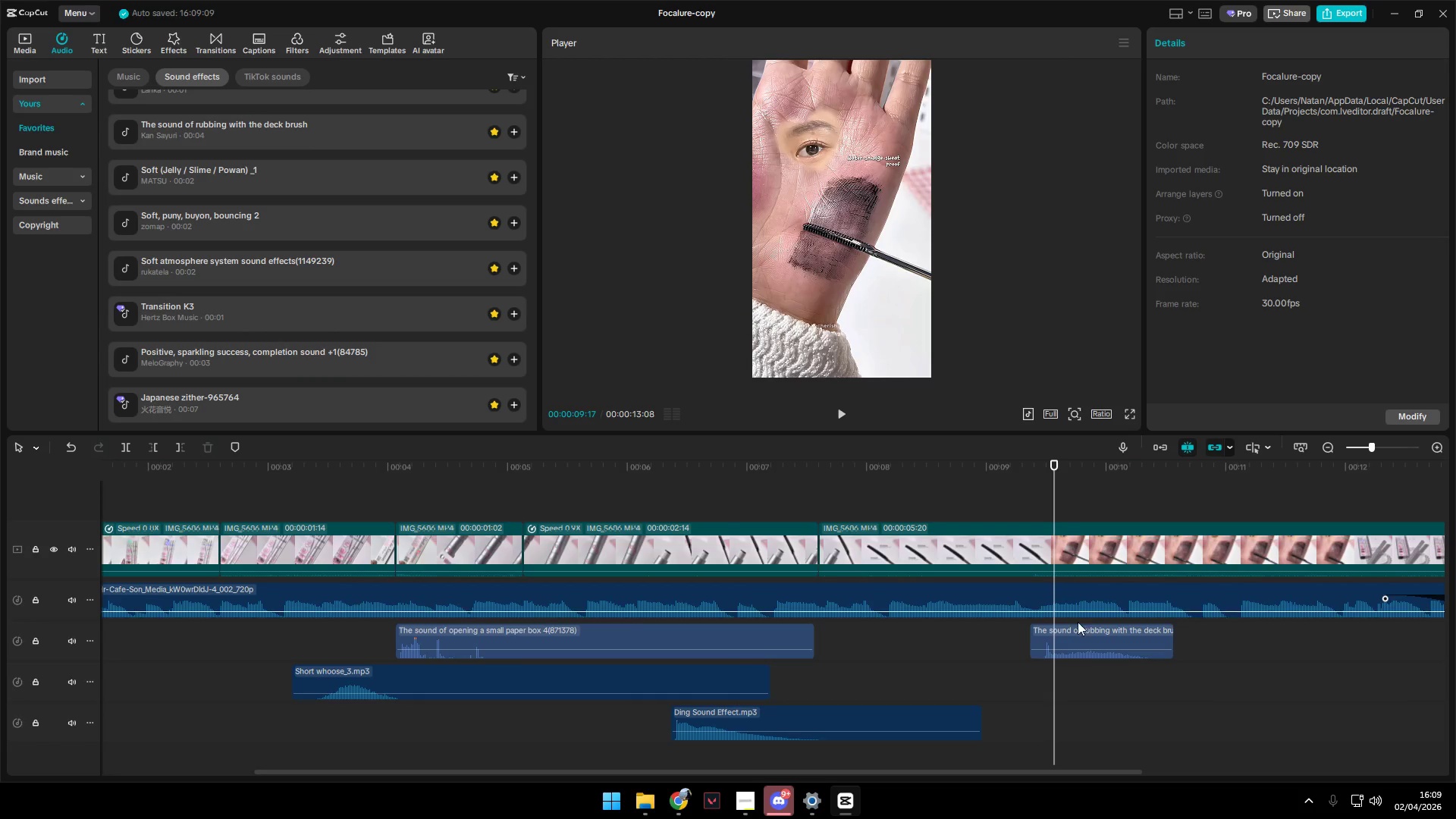 
left_click([1080, 640])
 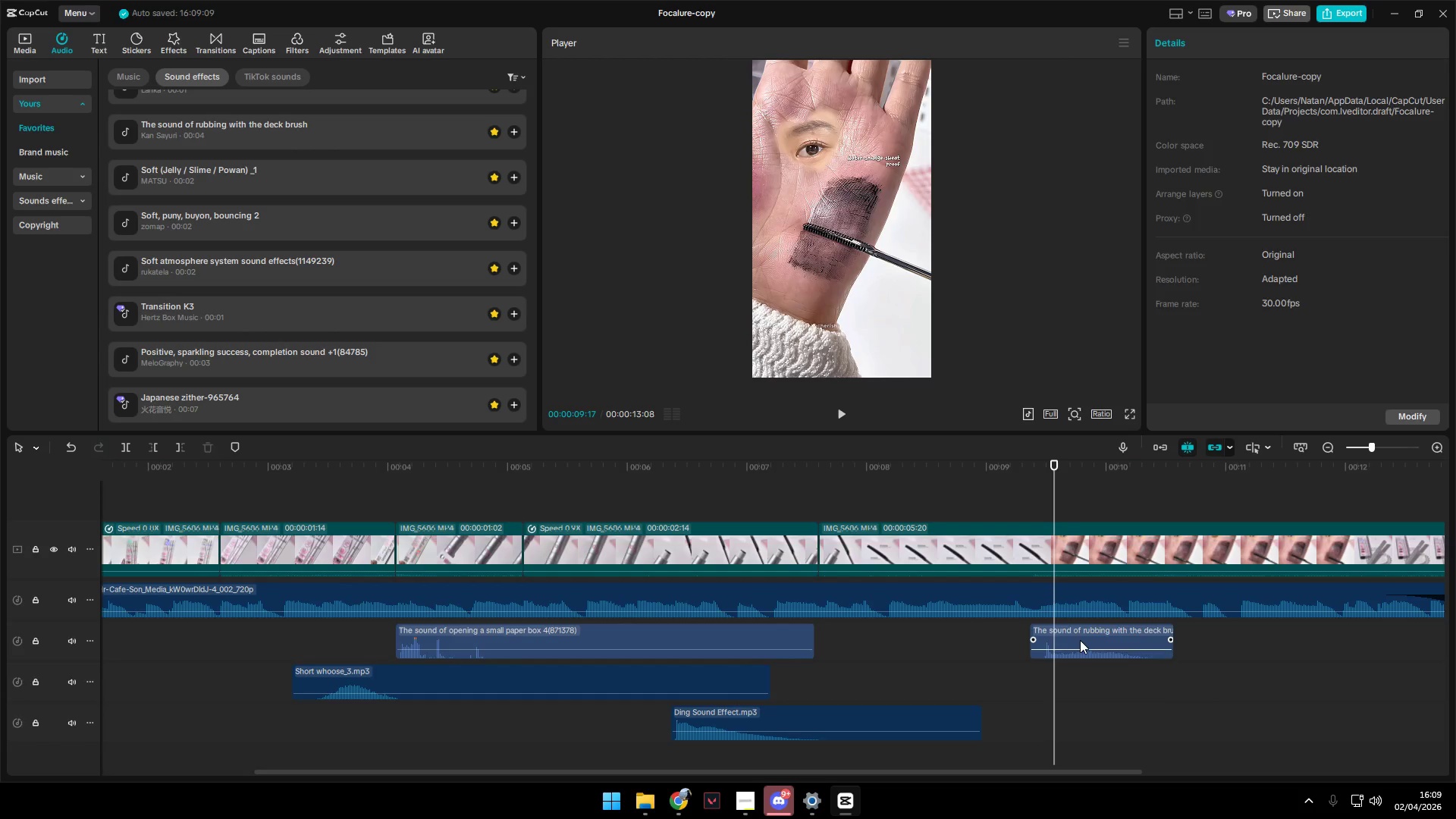 
key(Q)
 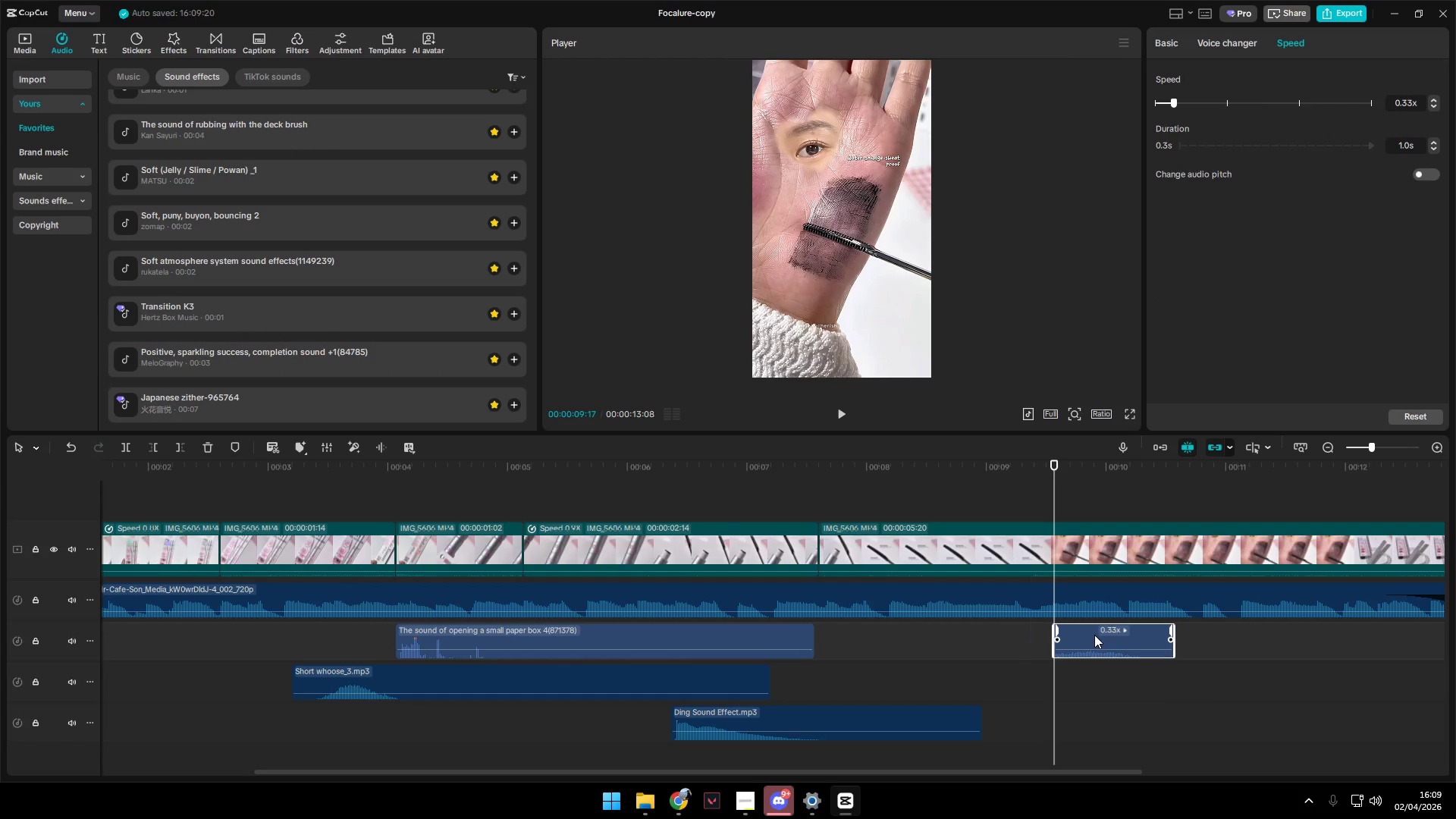 
left_click_drag(start_coordinate=[1093, 635], to_coordinate=[1081, 639])
 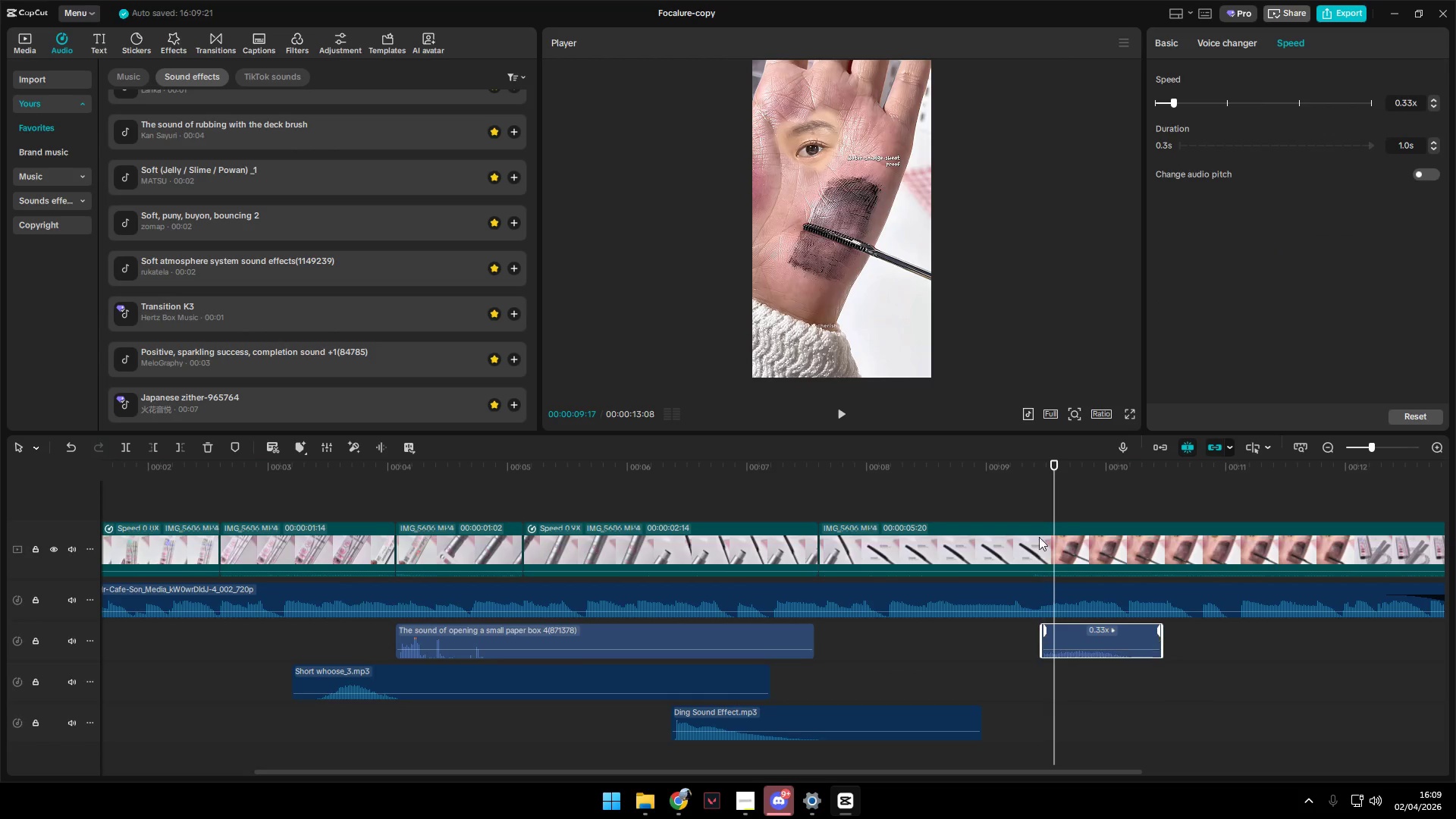 
left_click([1030, 516])
 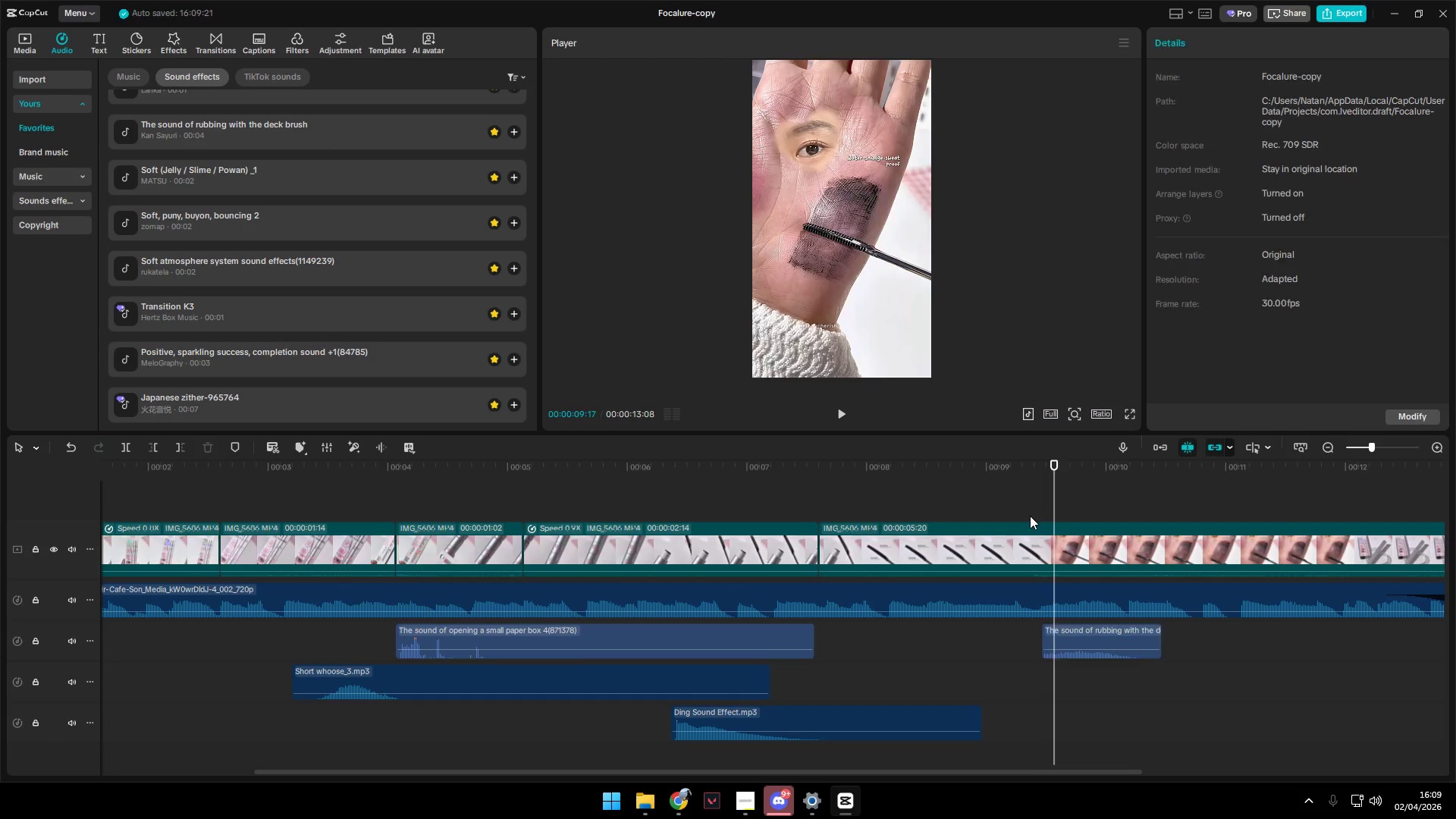 
key(Space)
 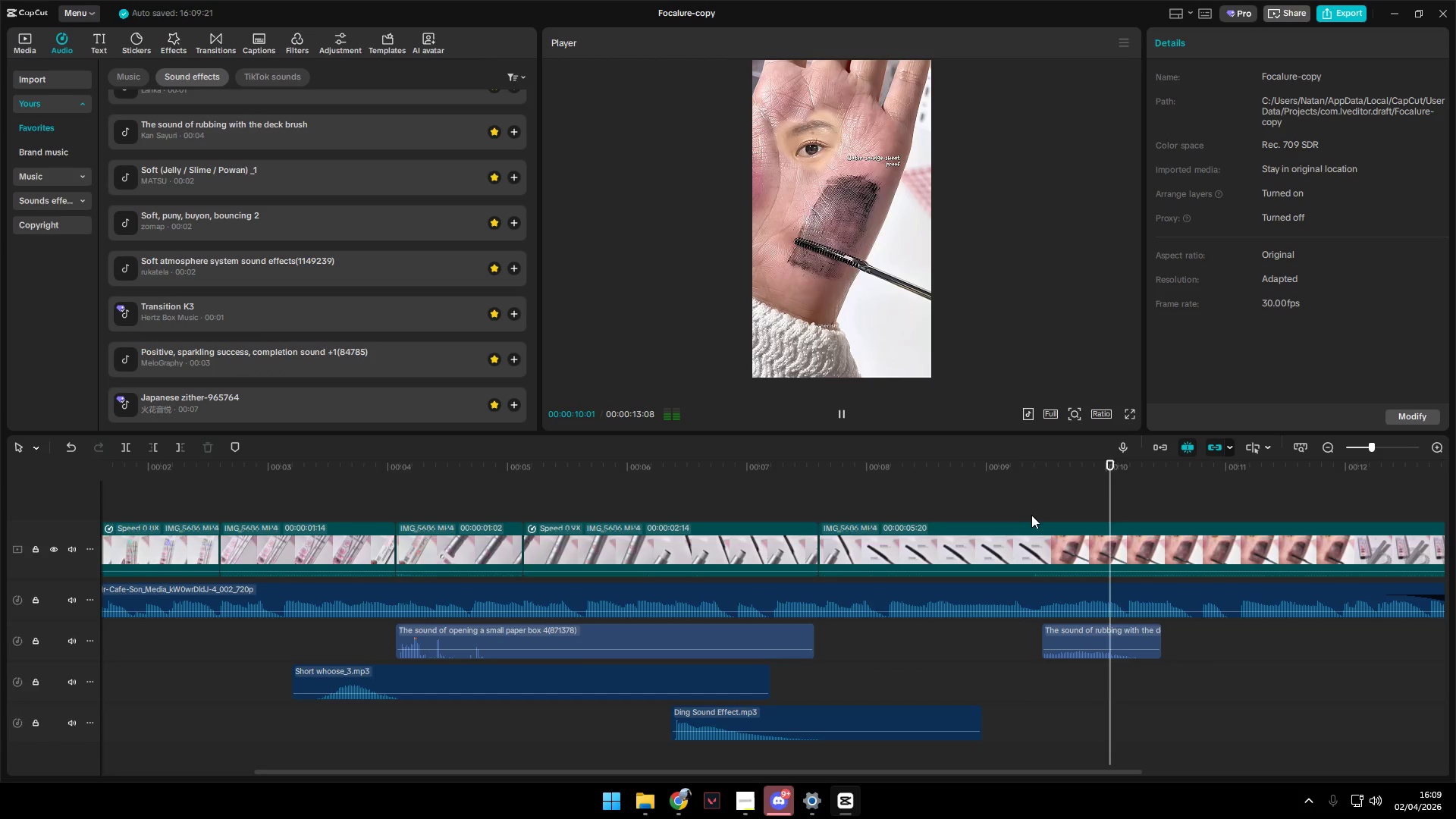 
left_click([1030, 509])
 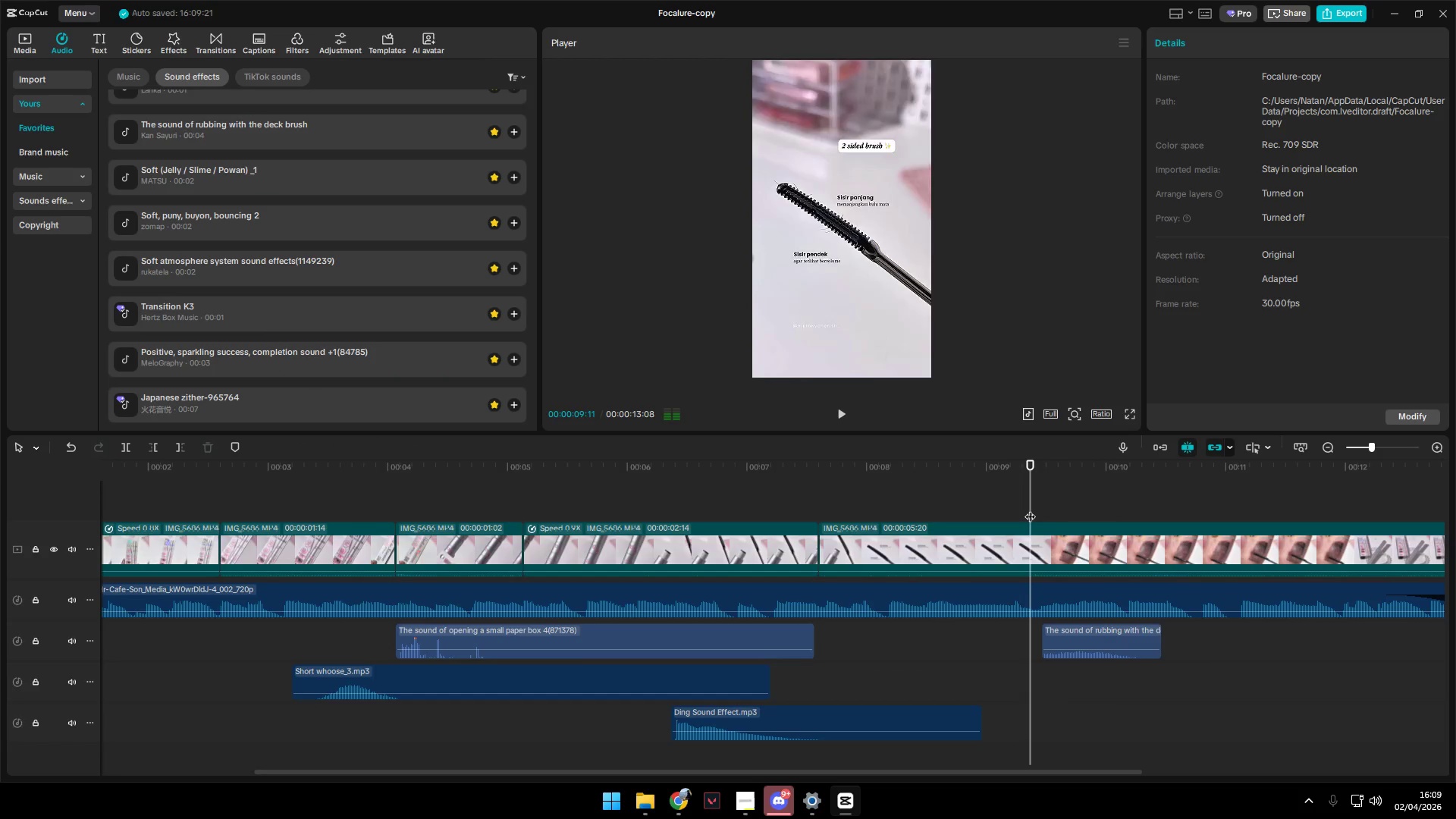 
key(Space)
 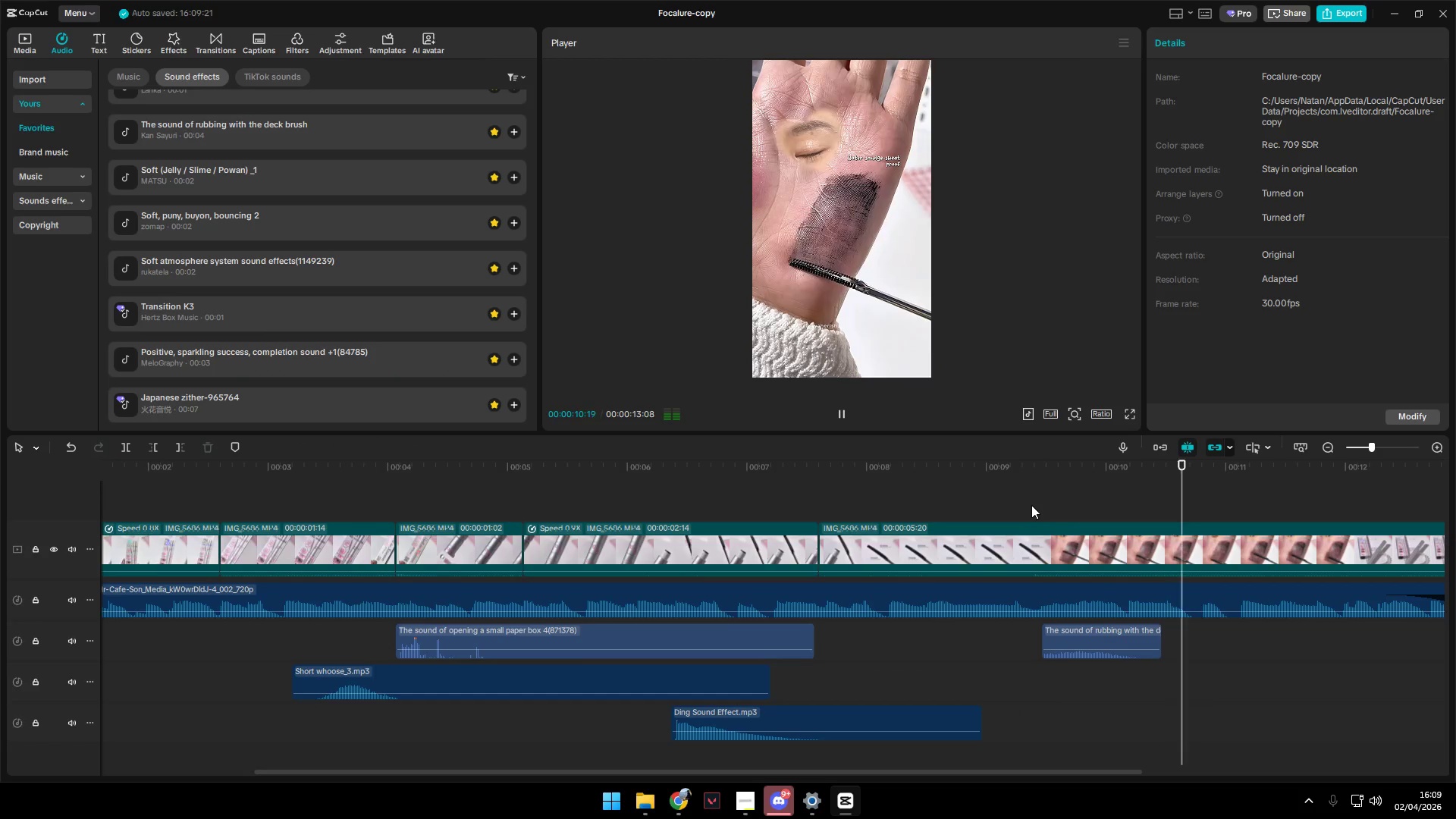 
key(Space)
 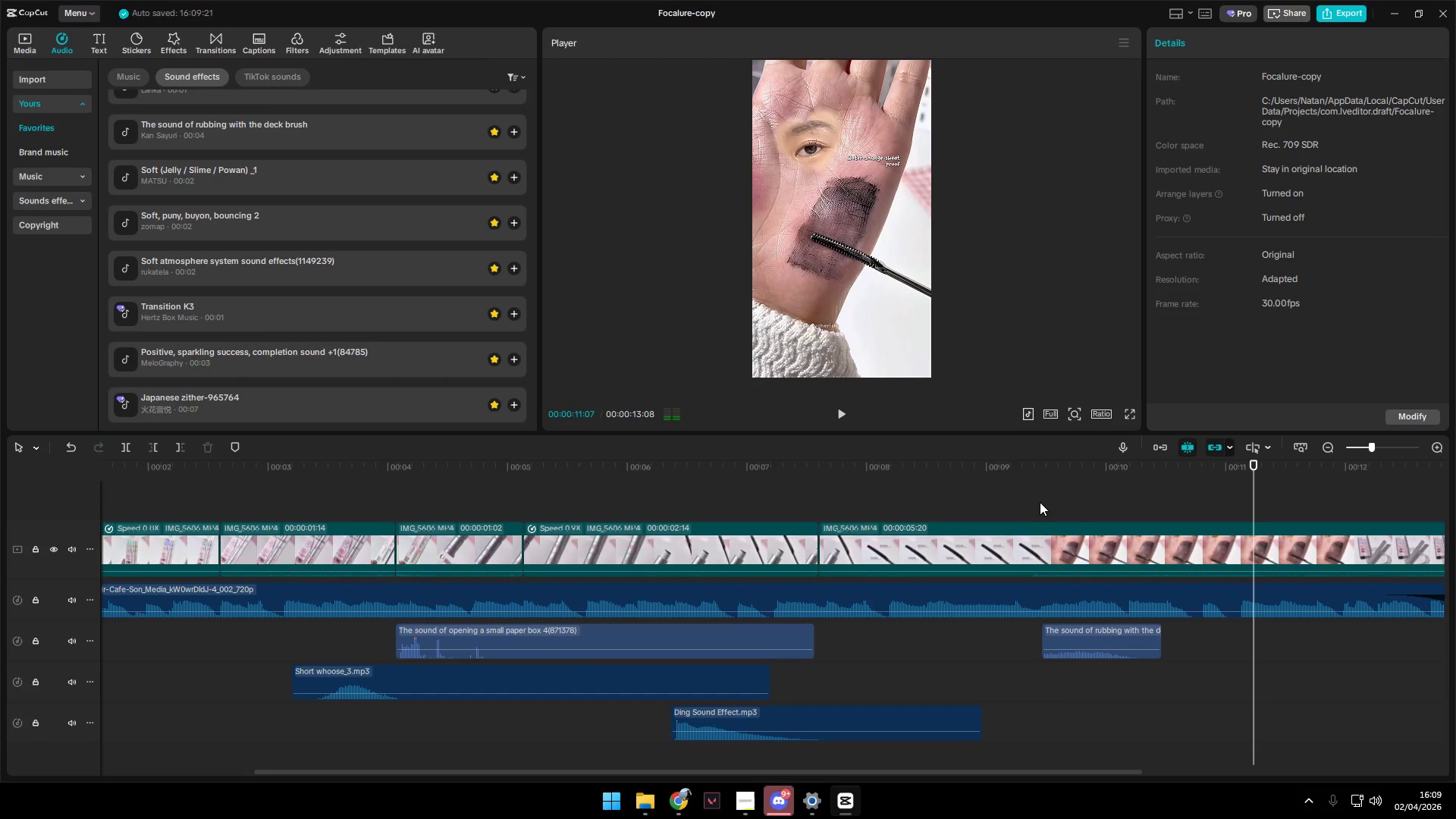 
left_click([1043, 500])
 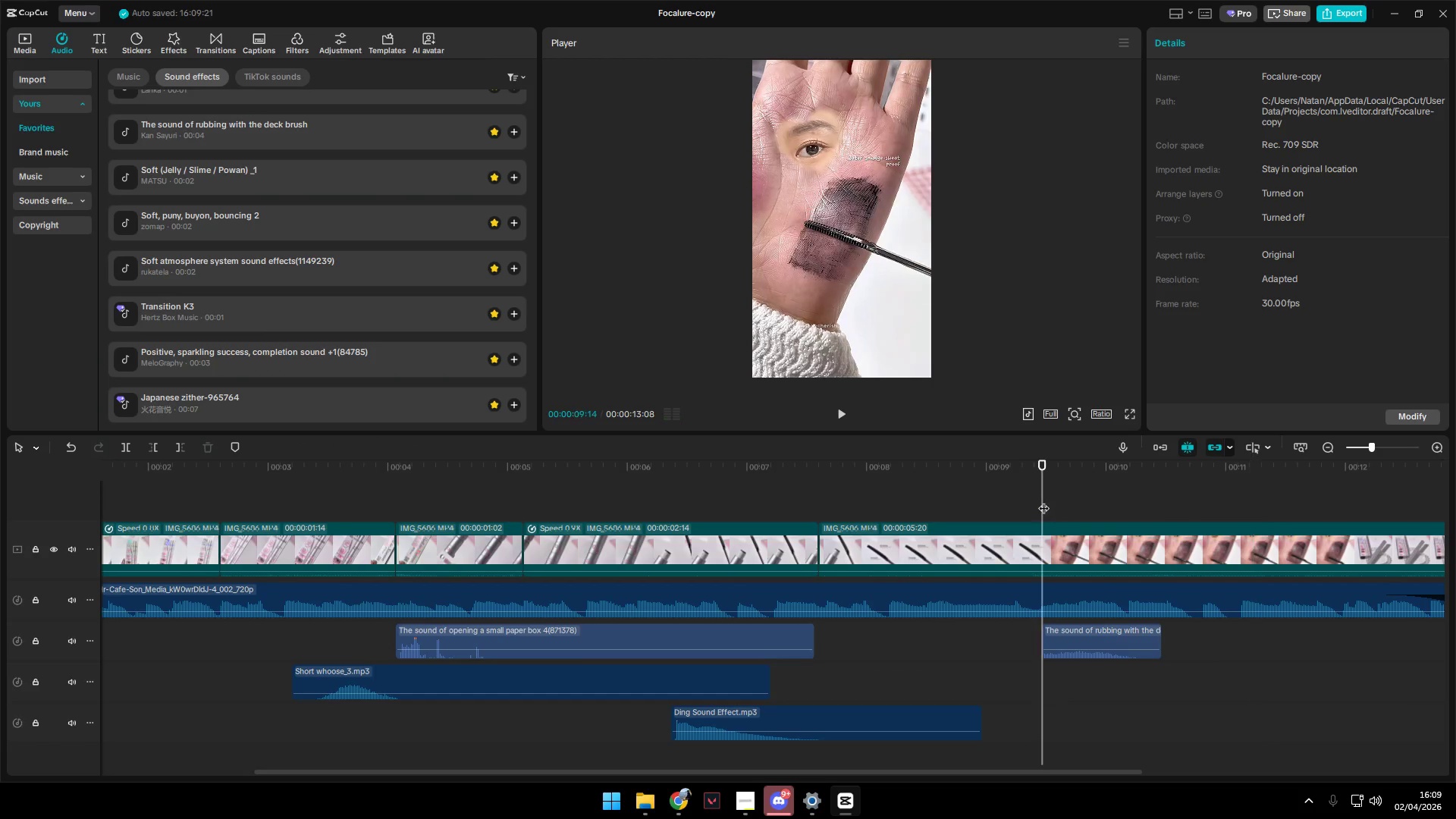 
key(Space)
 